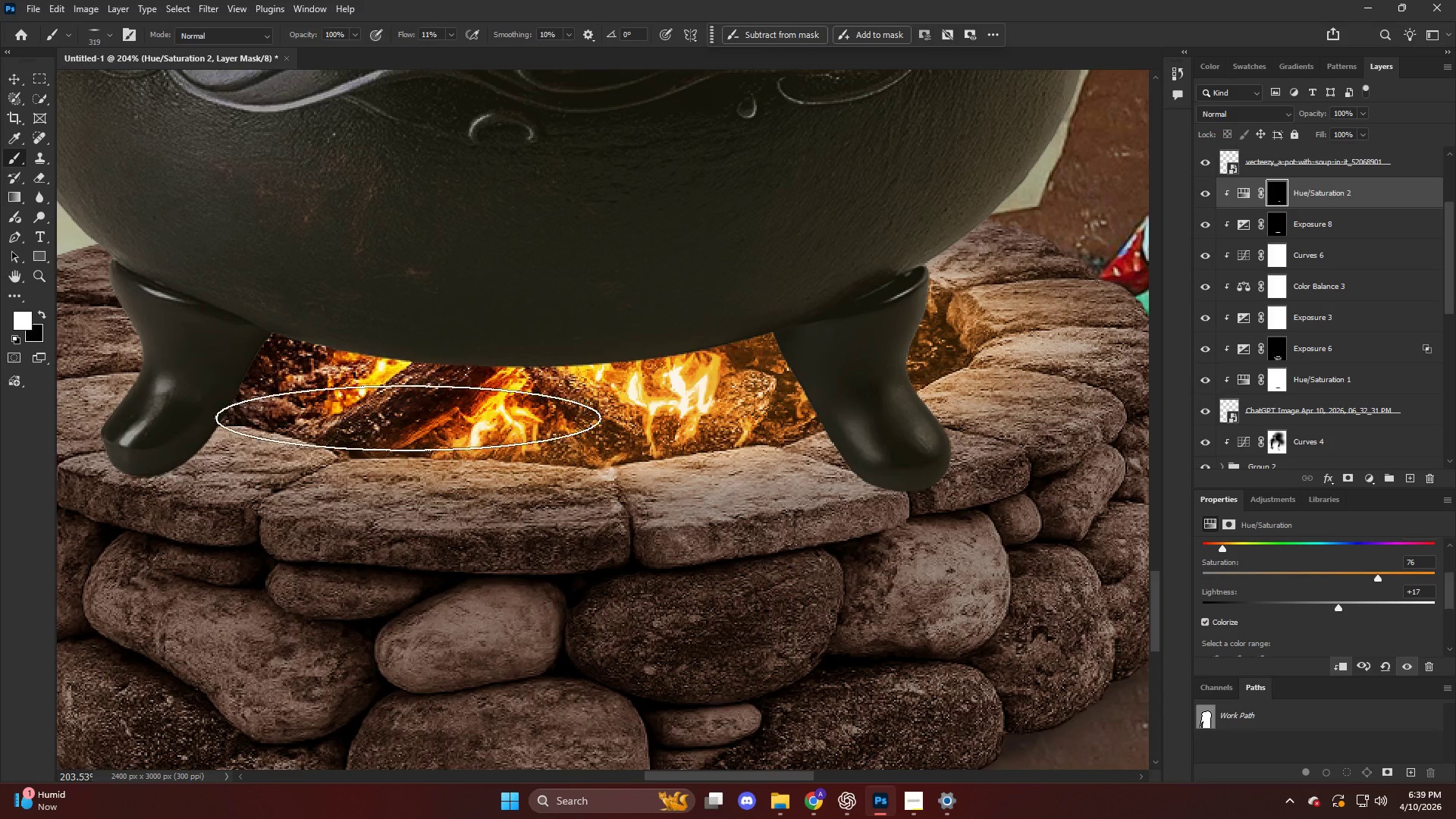 
scroll: coordinate [799, 383], scroll_direction: down, amount: 2.0
 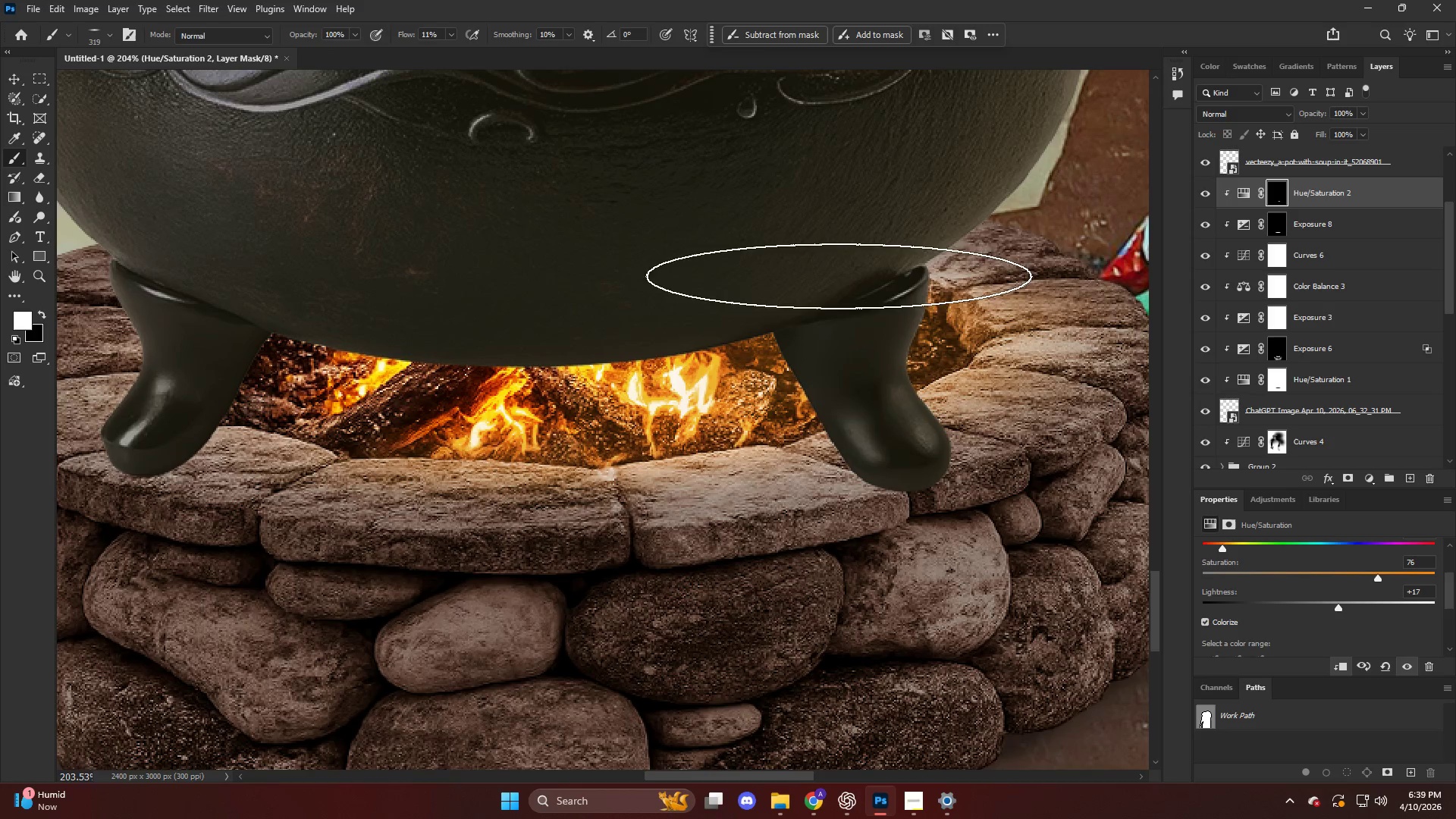 
left_click_drag(start_coordinate=[391, 431], to_coordinate=[350, 332])
 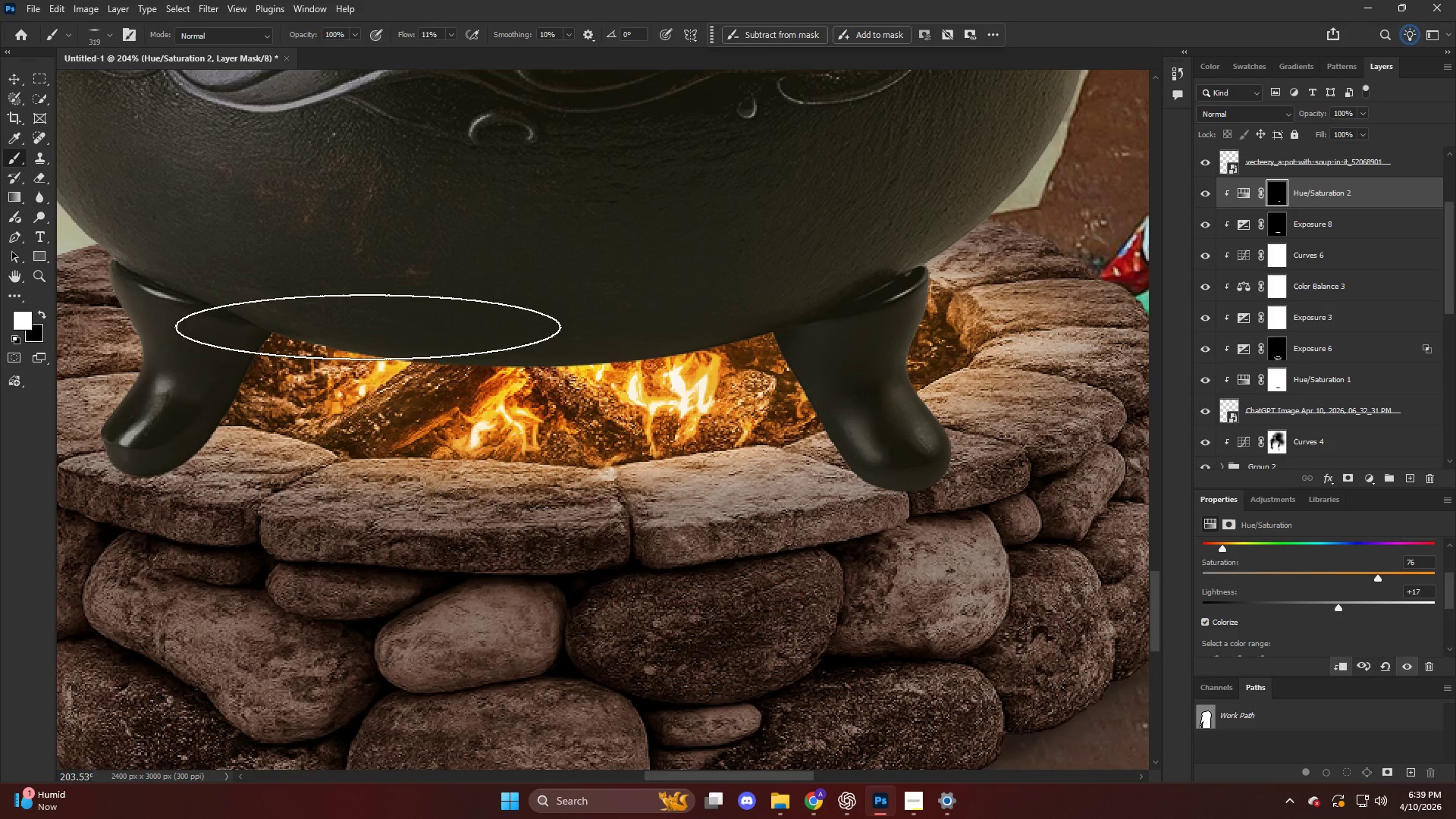 
key(Alt+AltLeft)
 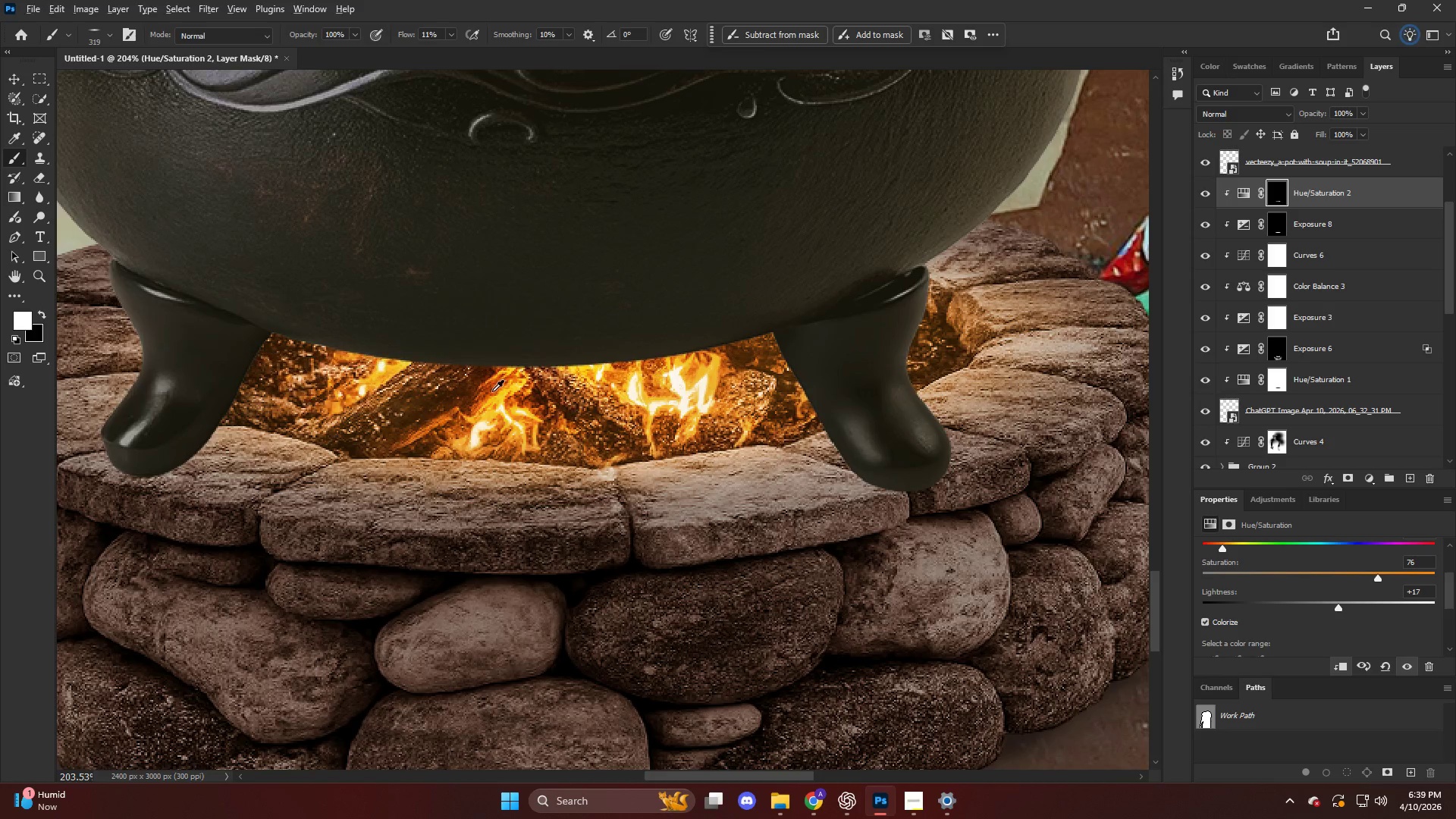 
key(Alt+AltLeft)
 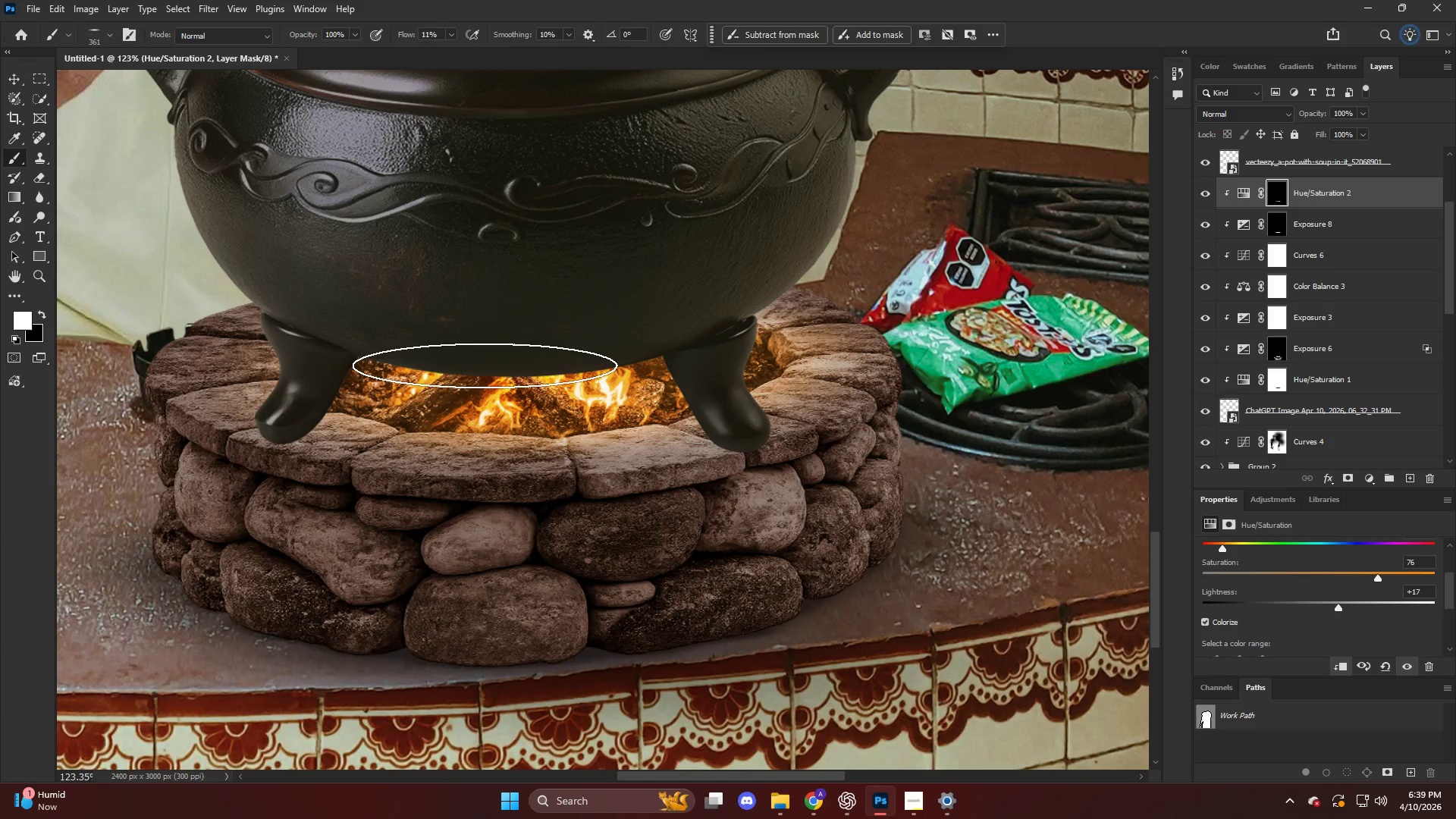 
scroll: coordinate [491, 392], scroll_direction: down, amount: 6.0
 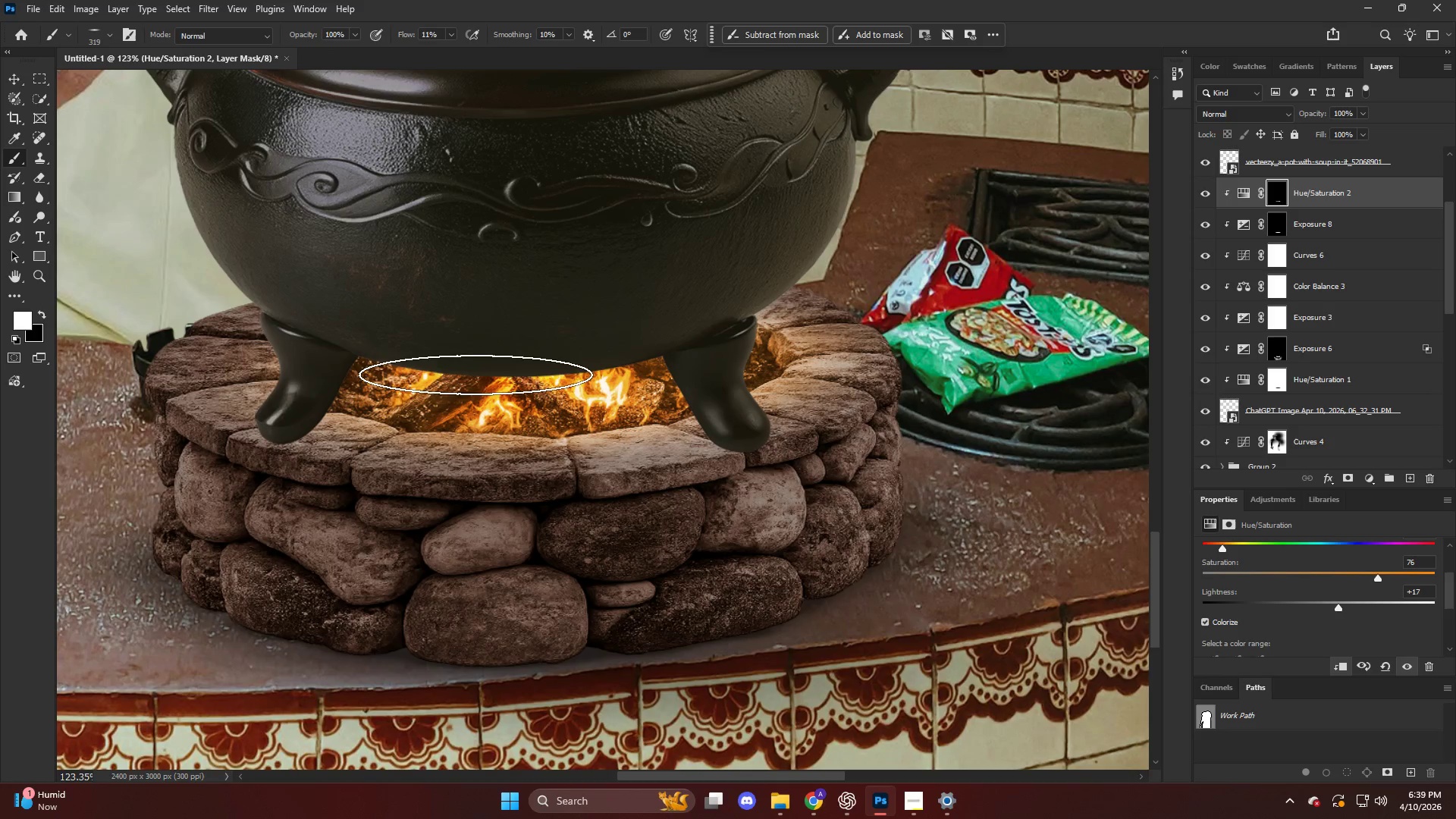 
left_click_drag(start_coordinate=[437, 374], to_coordinate=[383, 375])
 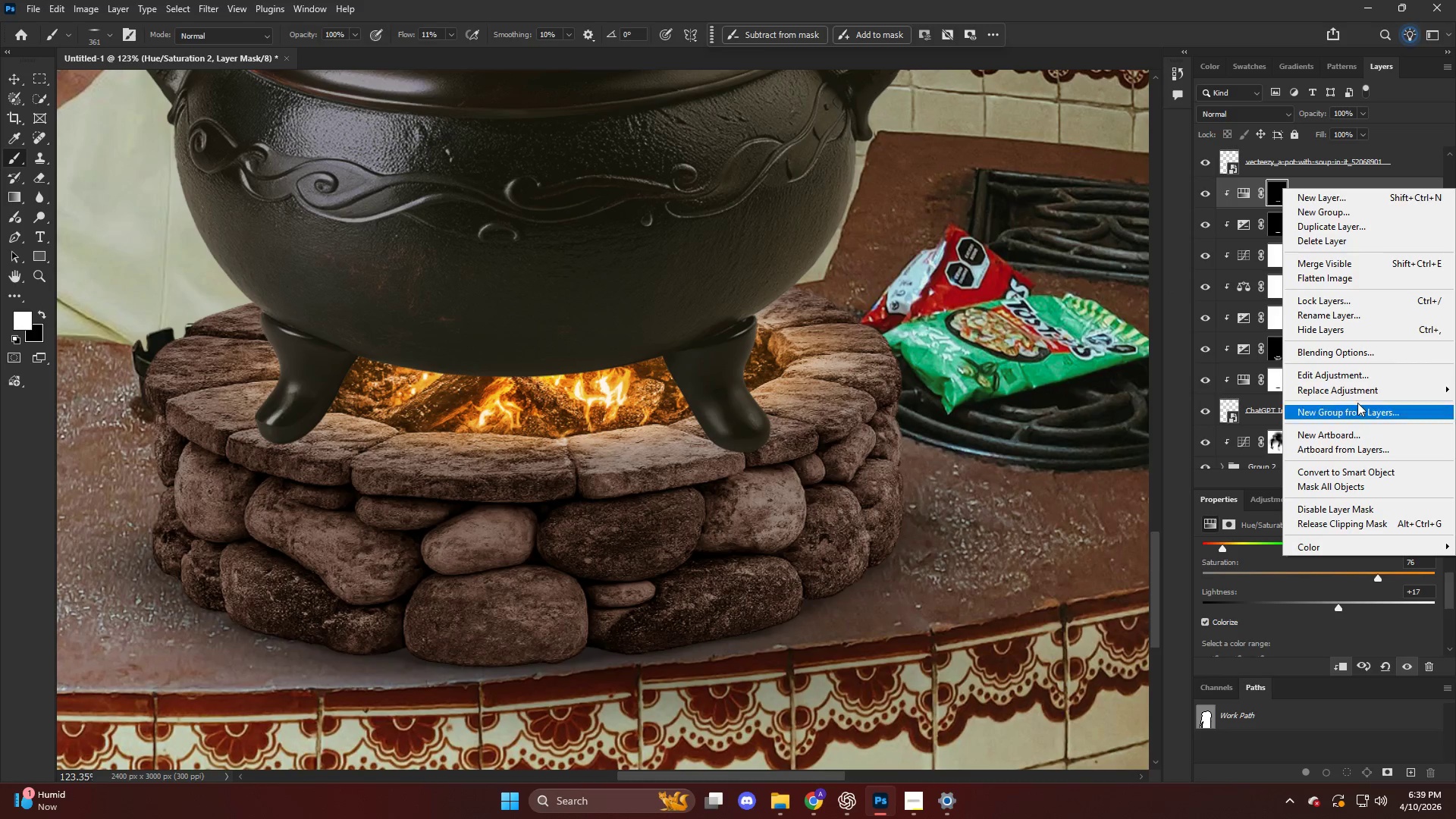 
left_click([1340, 354])
 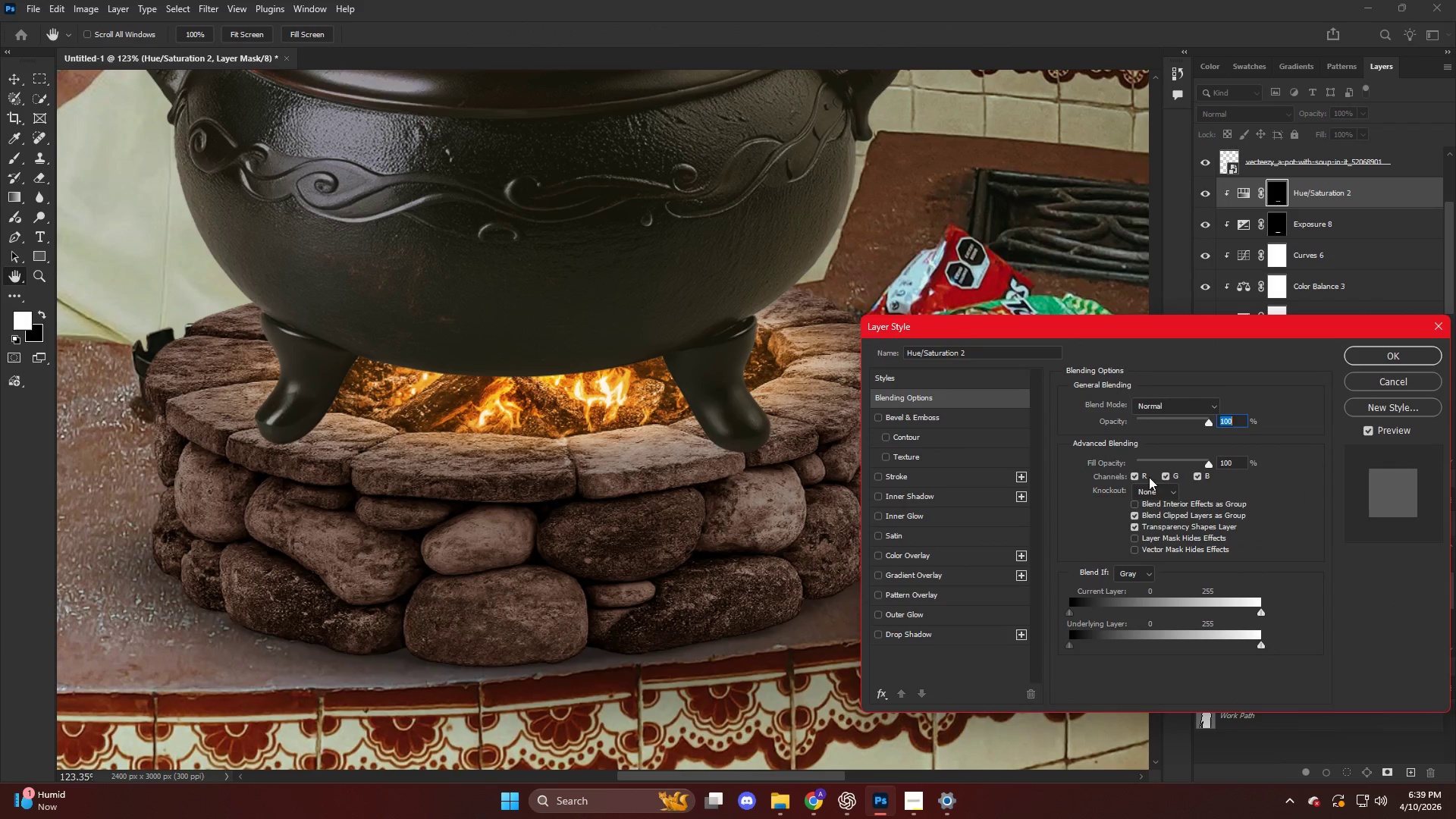 
hold_key(key=AltLeft, duration=3.42)
left_click_drag(start_coordinate=[1231, 649], to_coordinate=[1174, 653])
 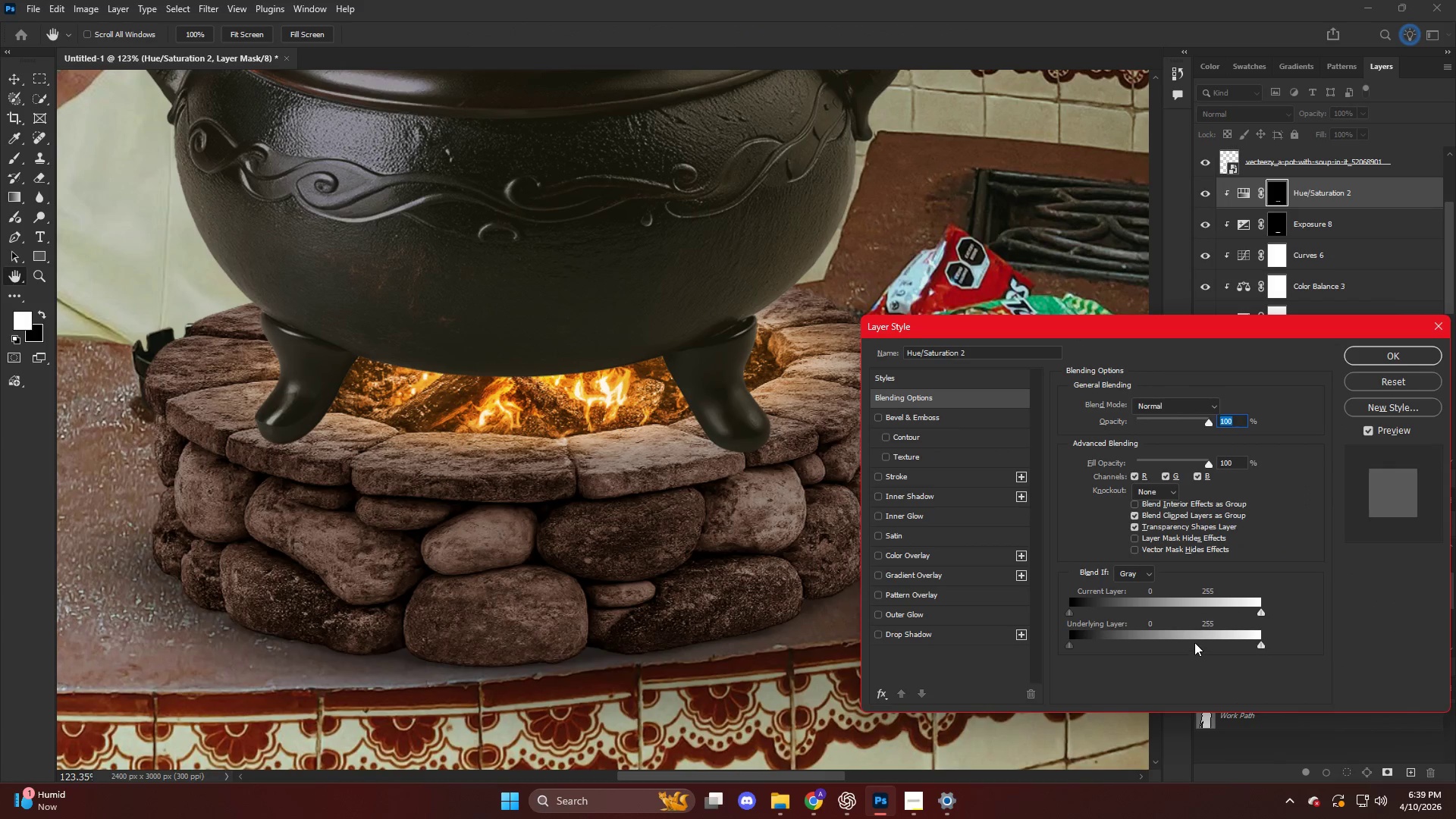 
left_click_drag(start_coordinate=[1194, 640], to_coordinate=[1358, 660])
 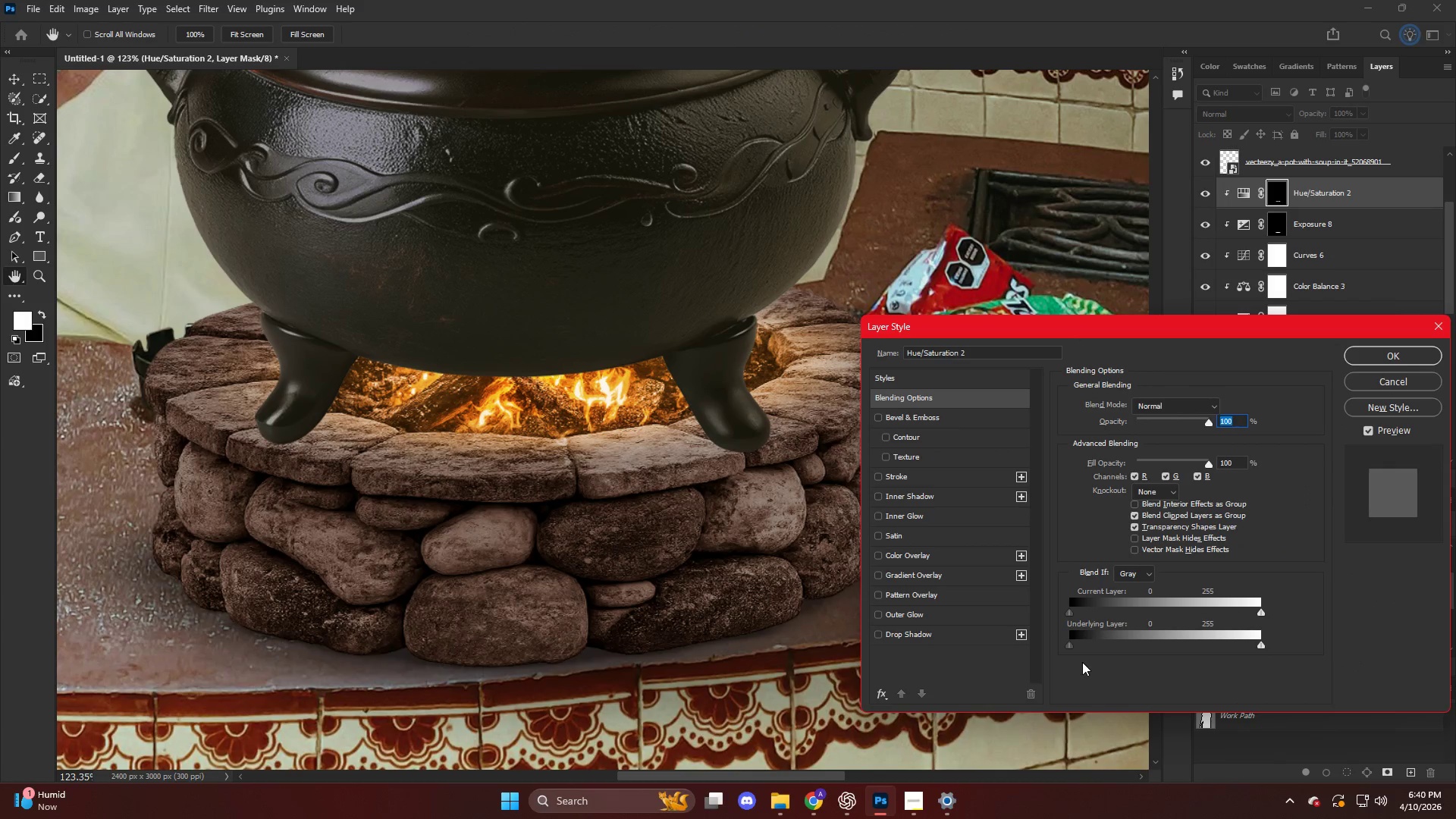 
hold_key(key=AltLeft, duration=3.03)
left_click_drag(start_coordinate=[1103, 642], to_coordinate=[1134, 649])
 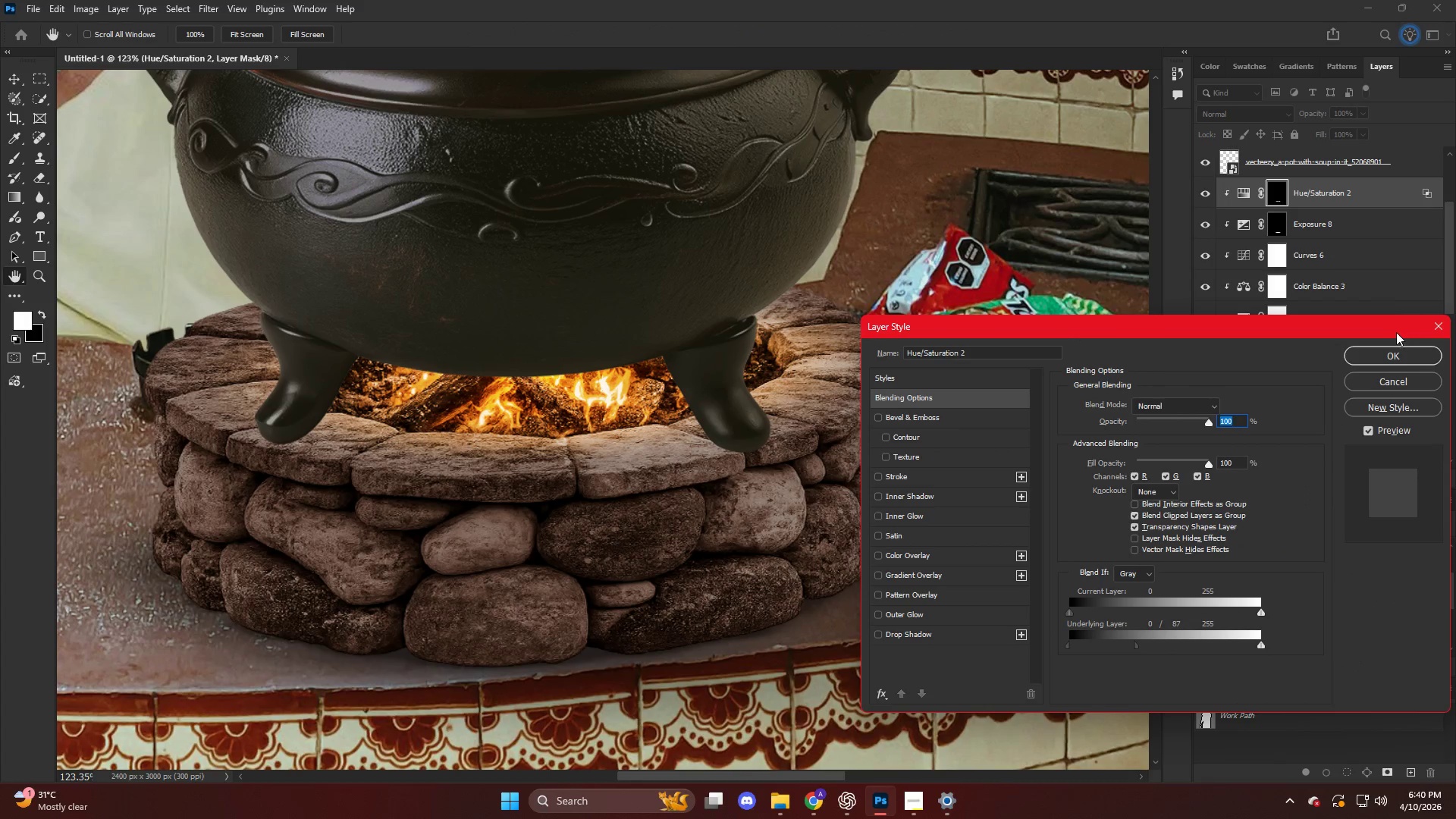 
left_click([1394, 363])
 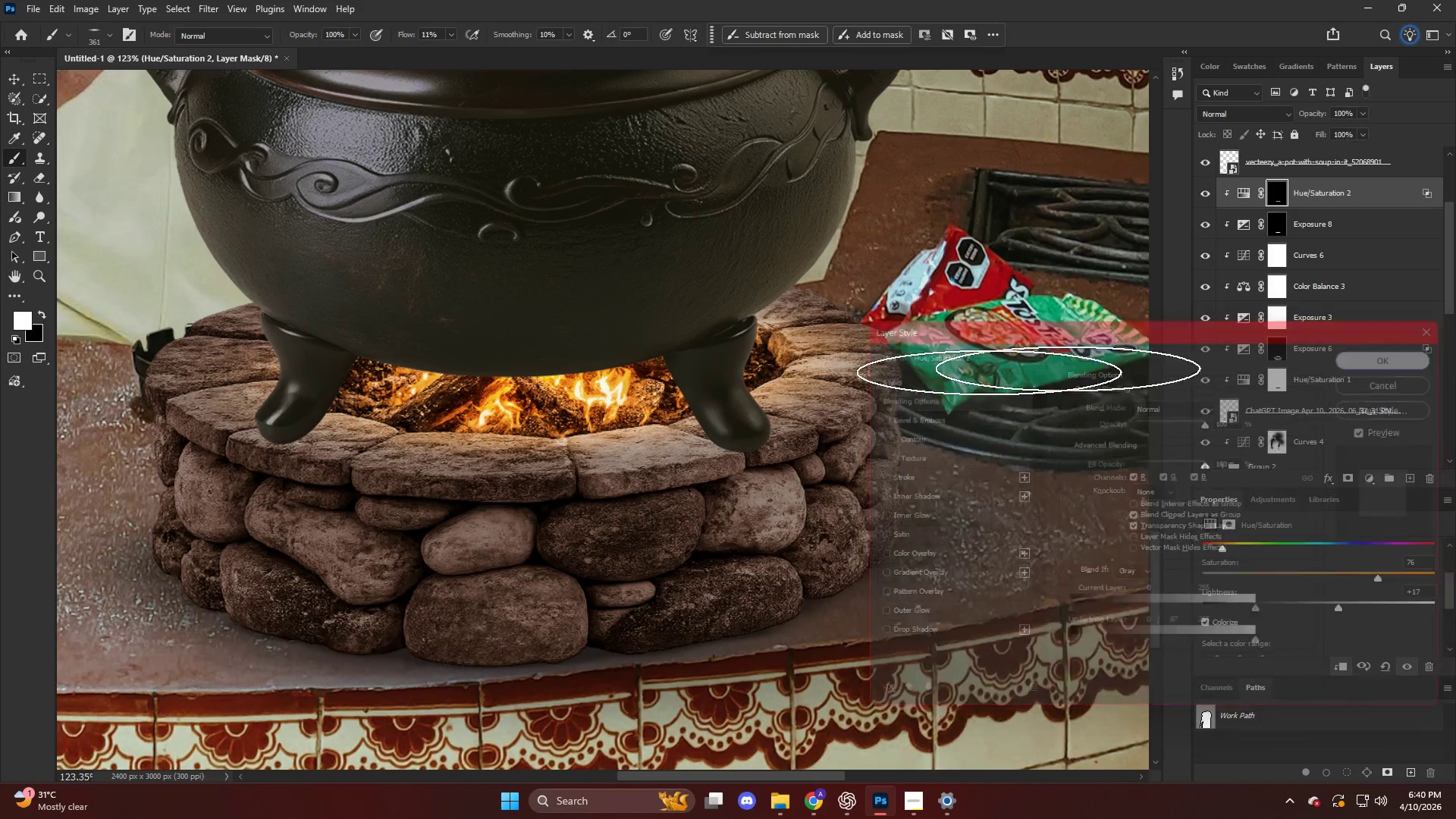 
key(Control+ControlLeft)
 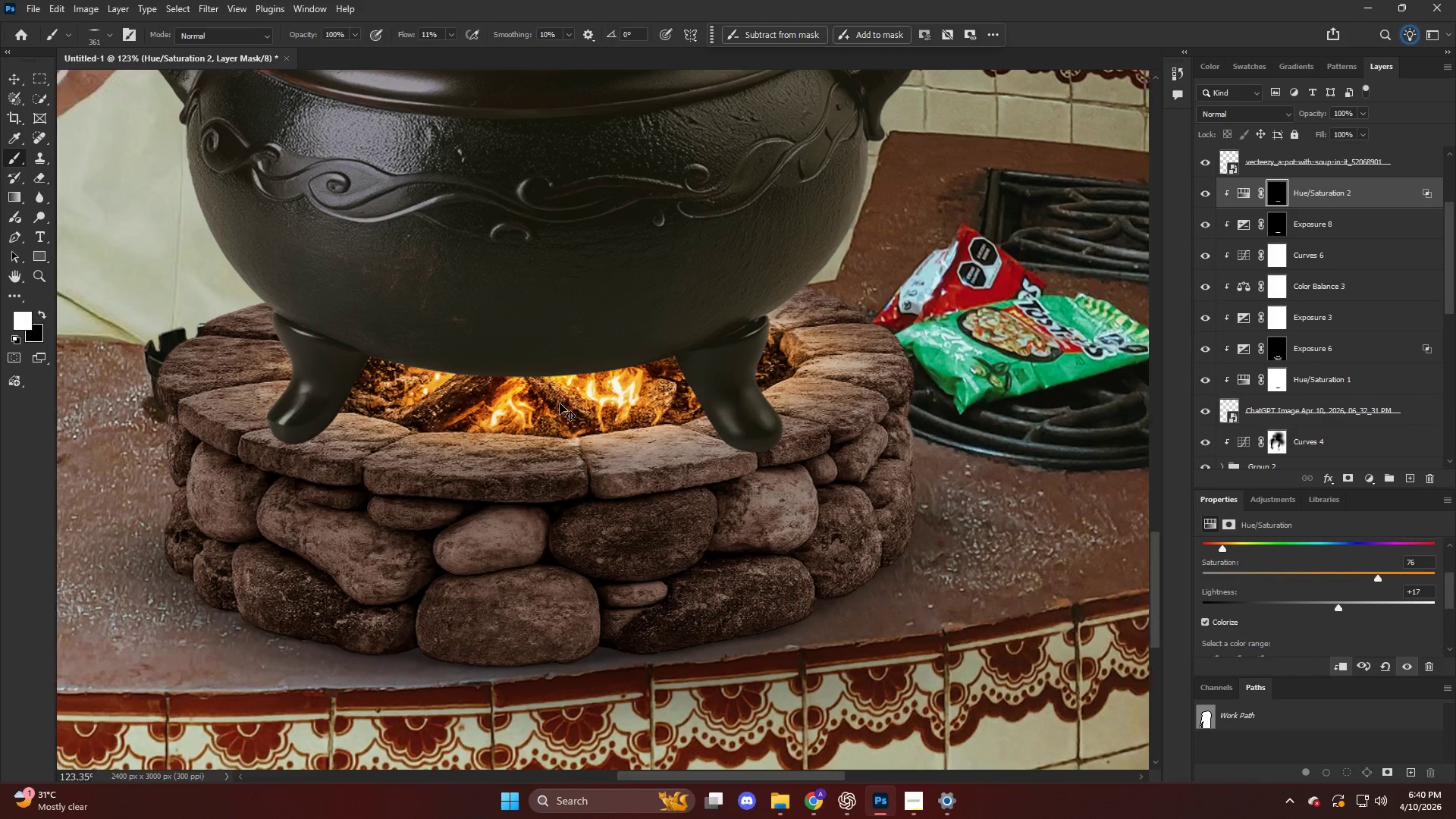 
key(Alt+AltLeft)
 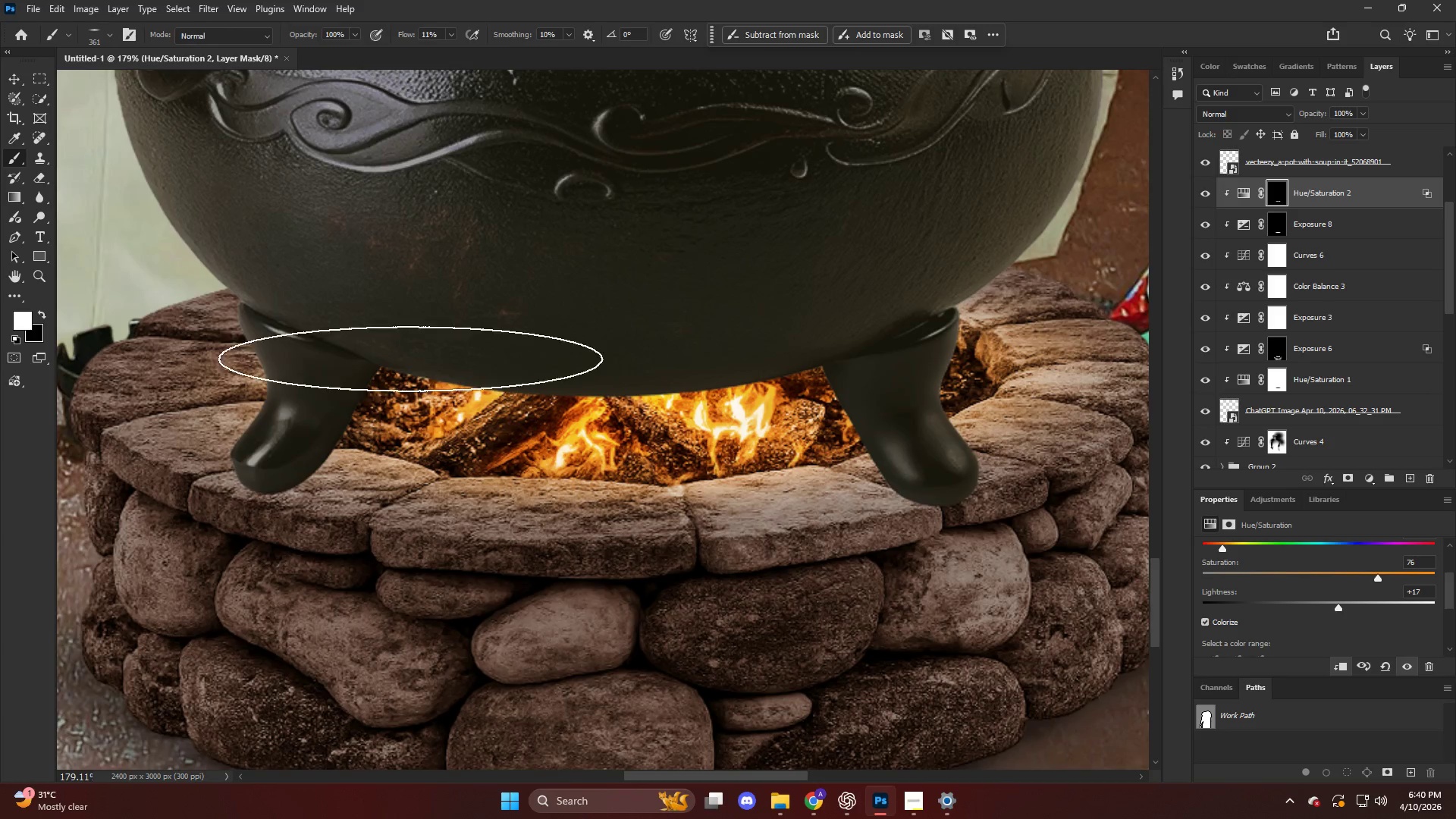 
left_click_drag(start_coordinate=[380, 339], to_coordinate=[492, 496])
 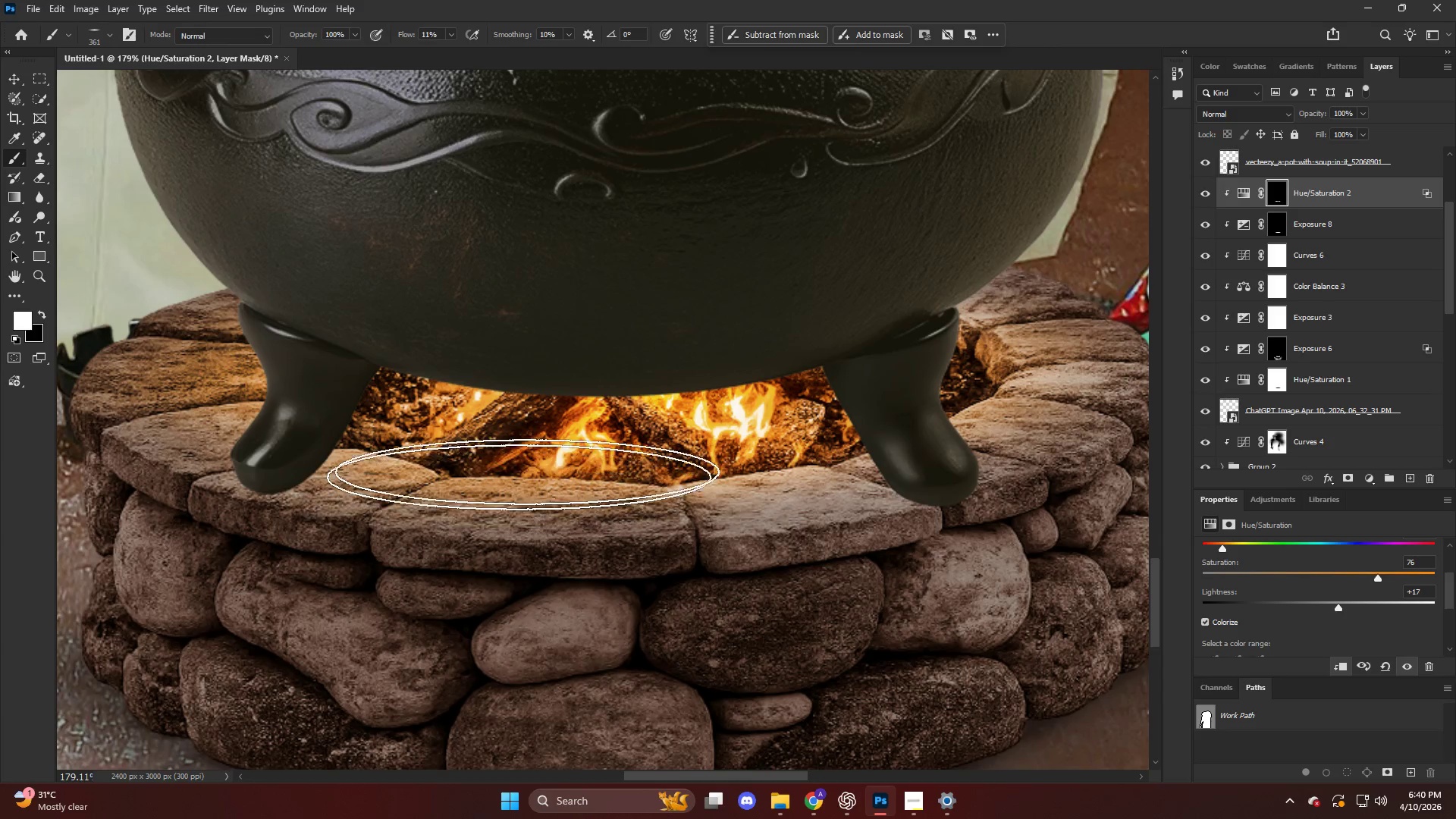 
scroll: coordinate [463, 372], scroll_direction: up, amount: 9.0
 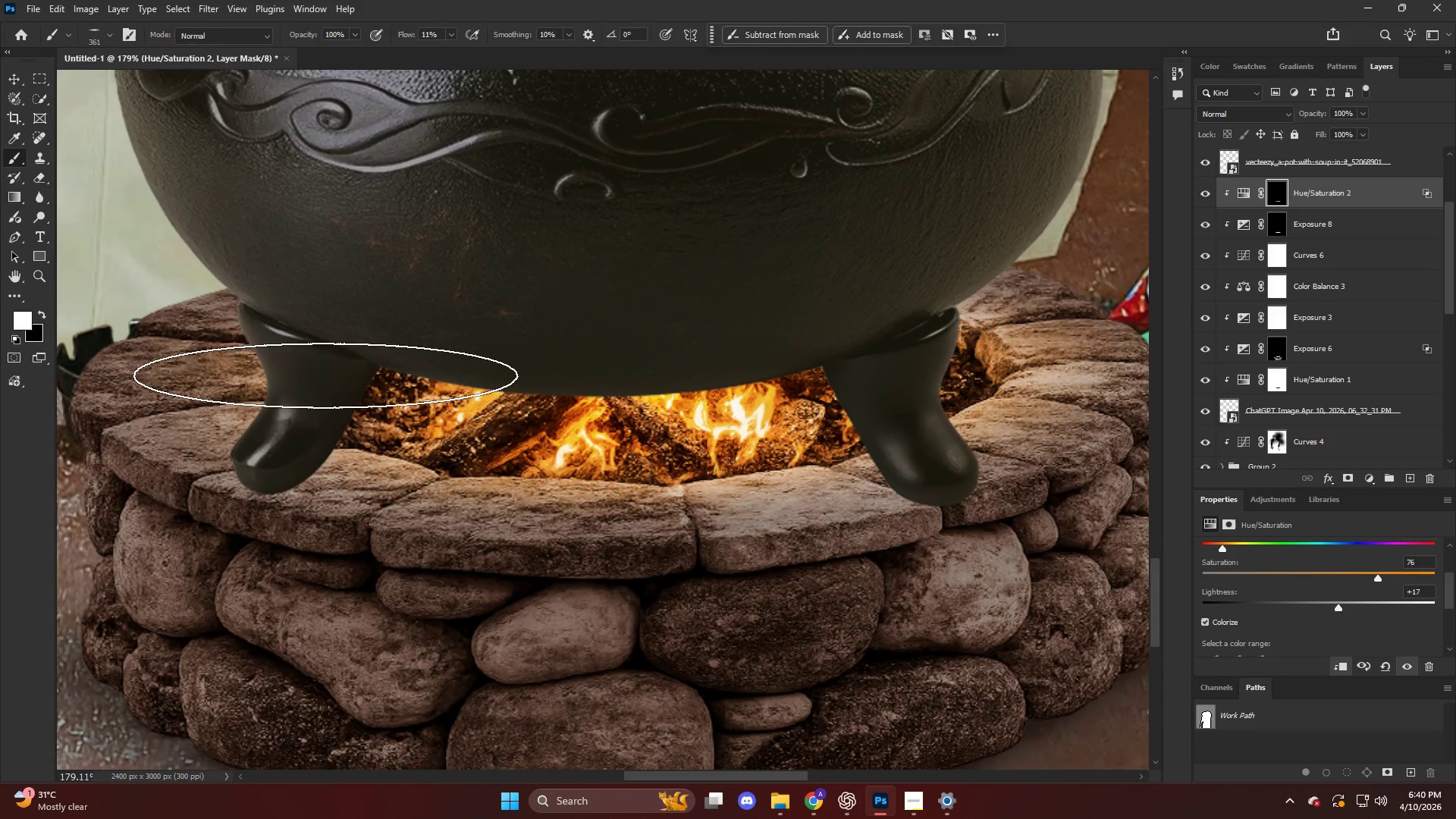 
key(Alt+AltLeft)
 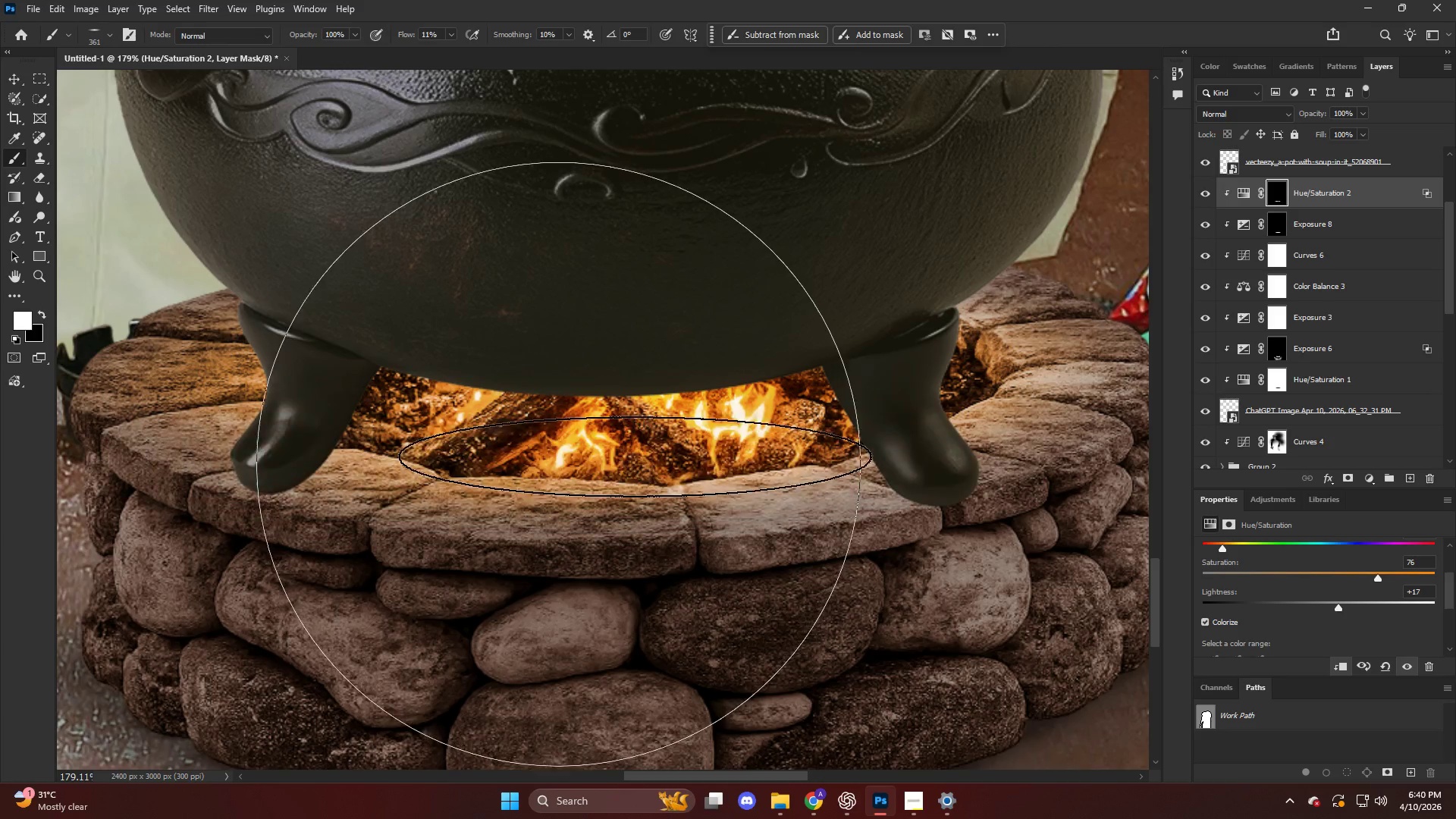 
left_click_drag(start_coordinate=[759, 452], to_coordinate=[882, 340])
 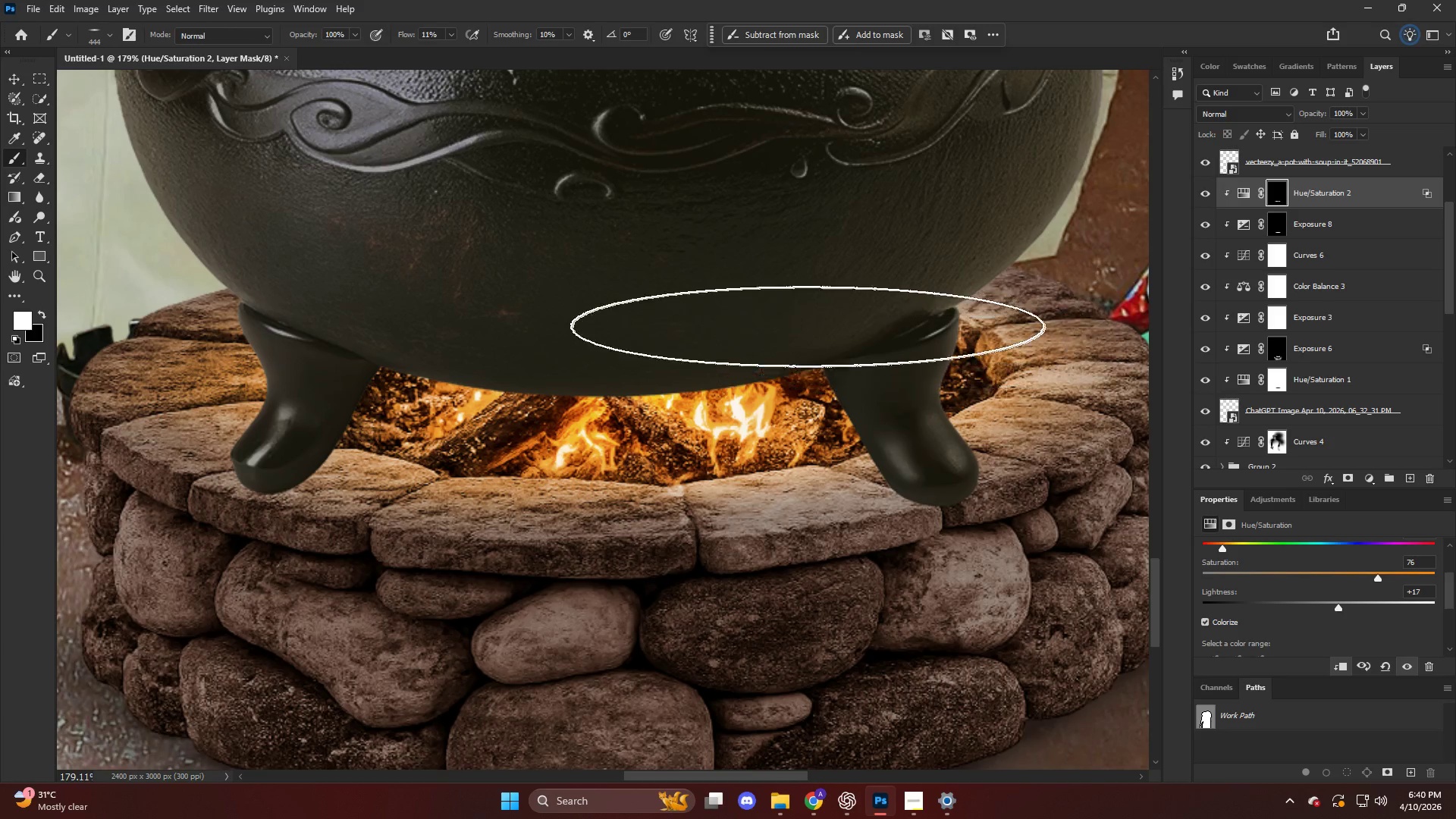 
hold_key(key=AltLeft, duration=0.53)
 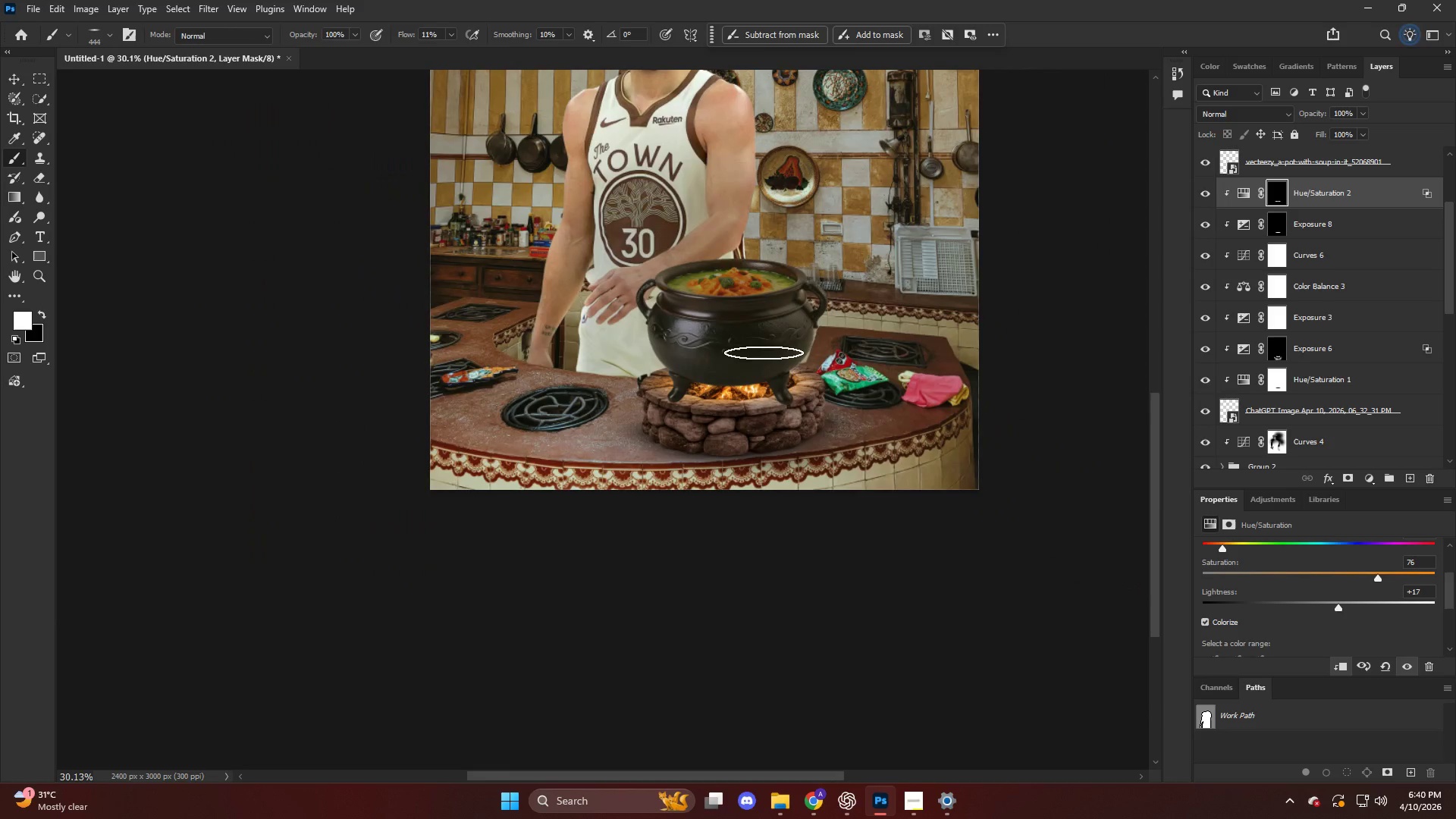 
key(Alt+AltLeft)
 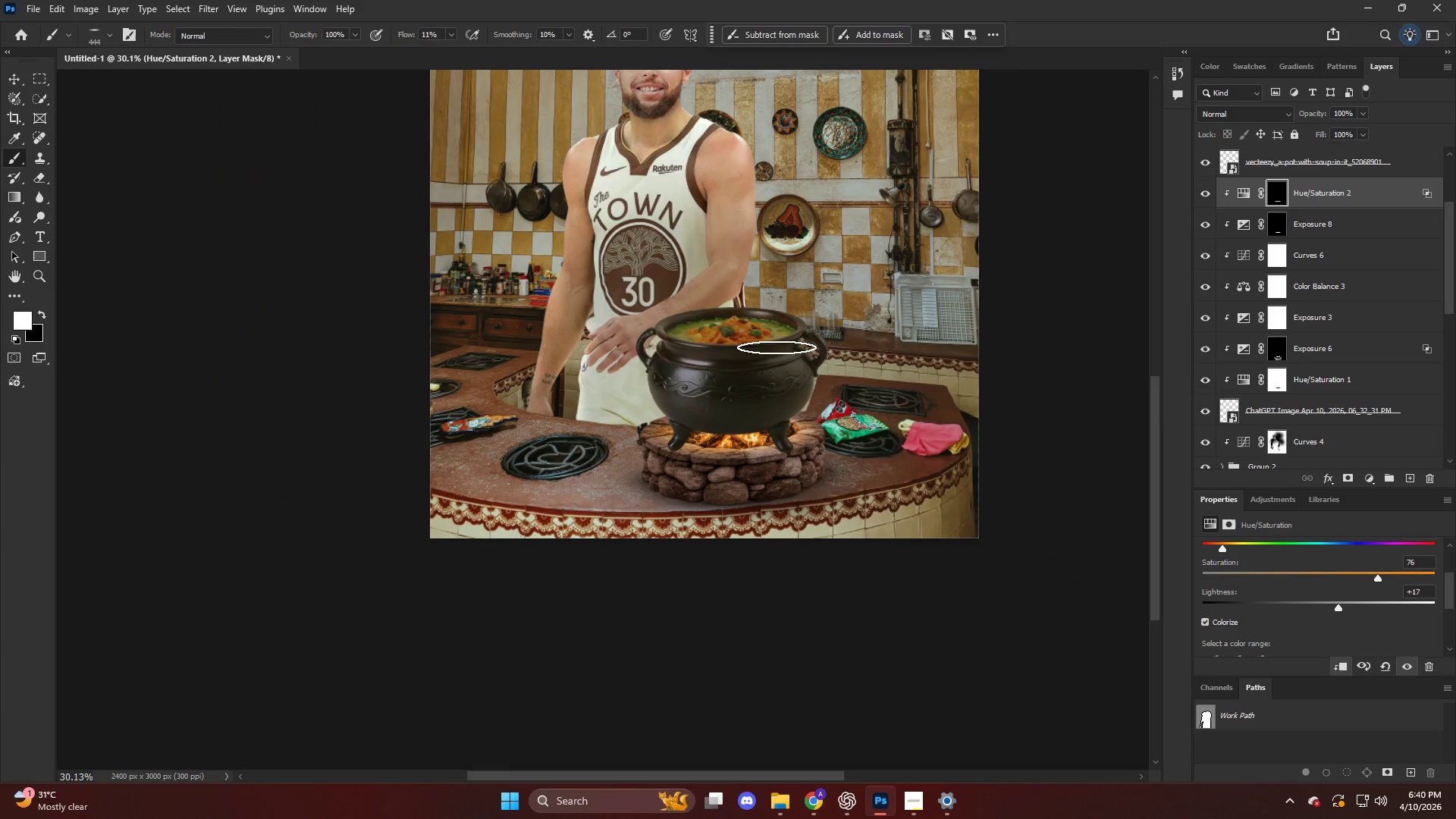 
hold_key(key=AltLeft, duration=0.77)
 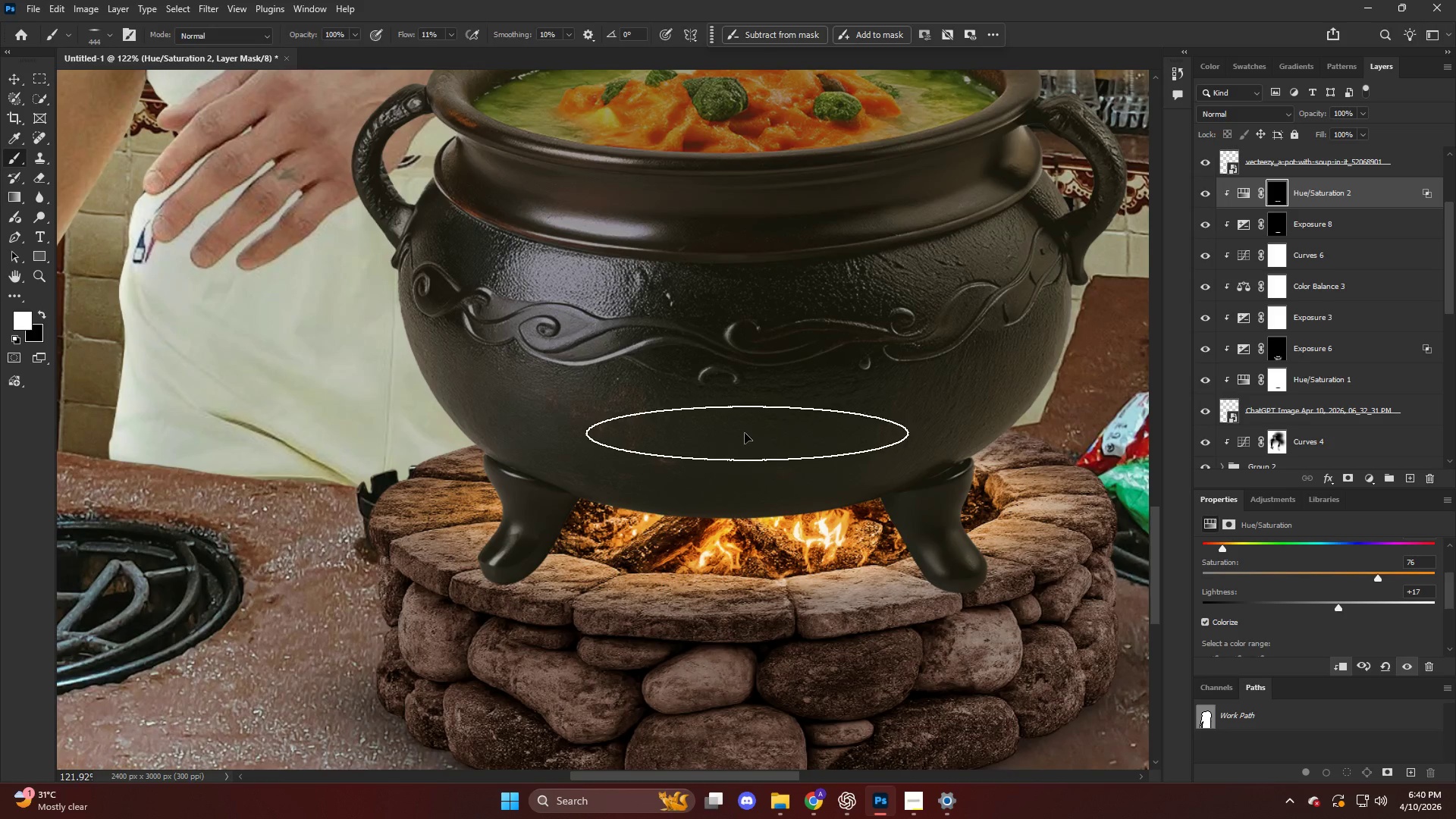 
key(V)
 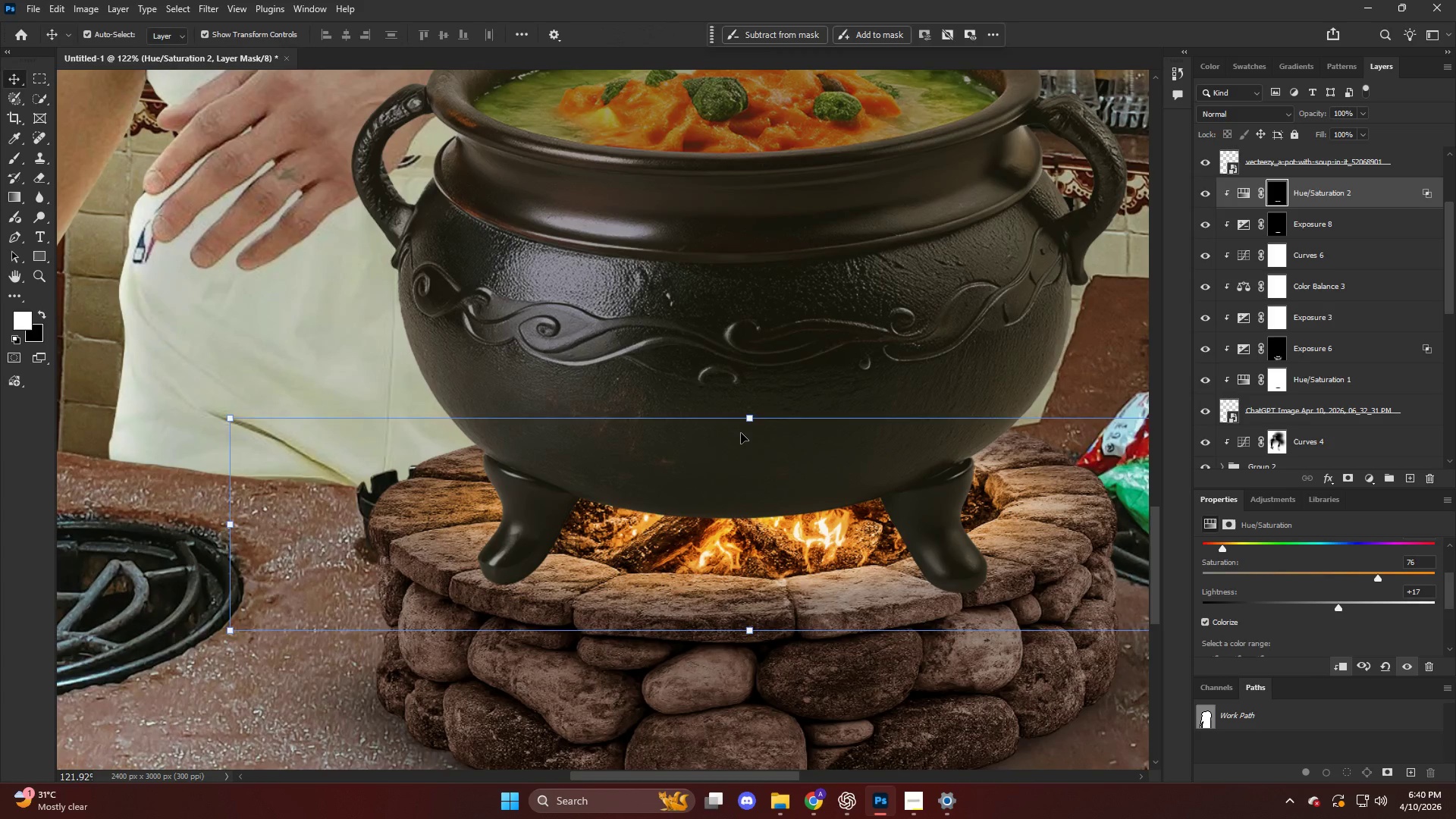 
left_click([741, 433])
 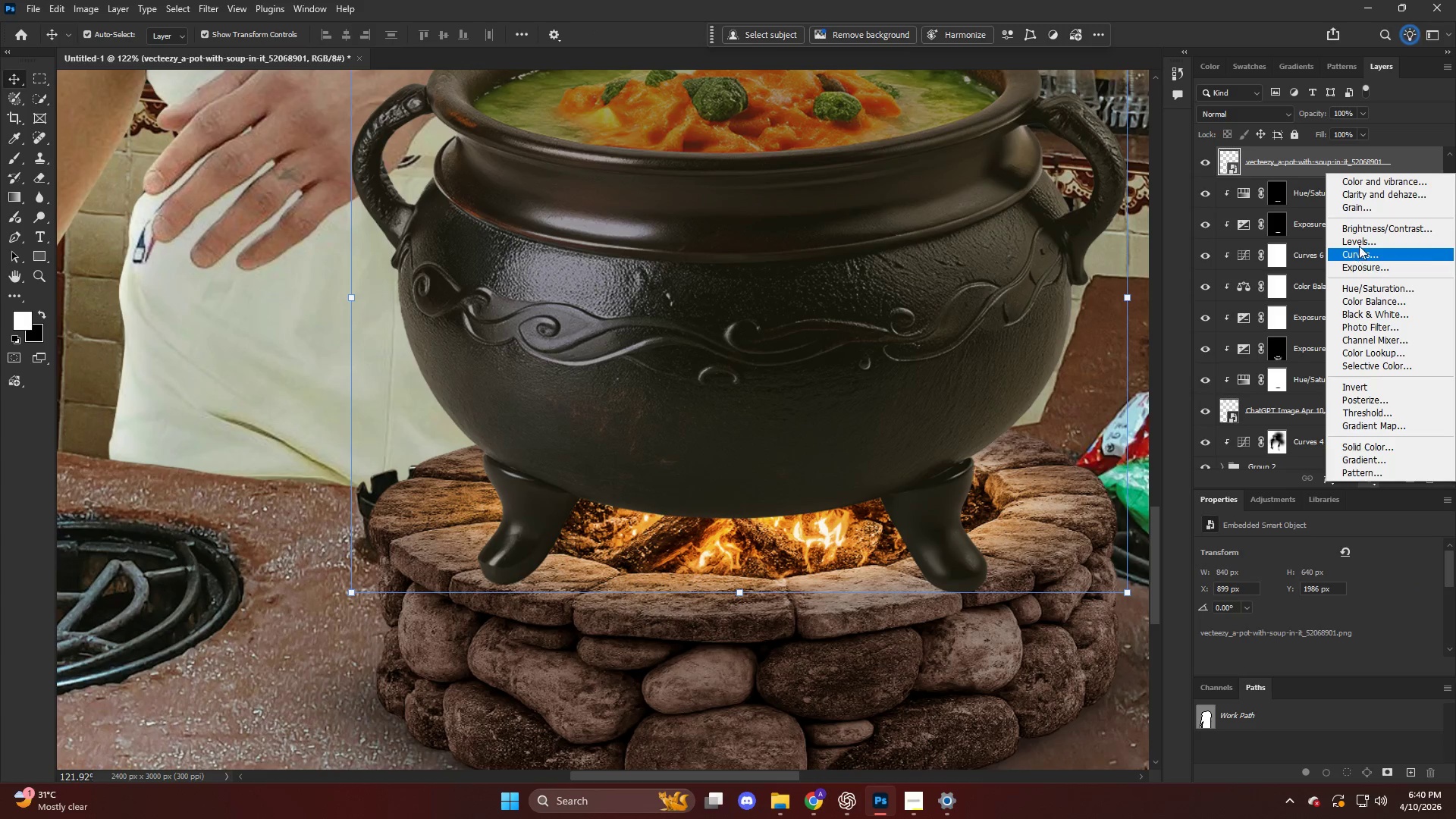 
scroll: coordinate [748, 436], scroll_direction: up, amount: 3.0
 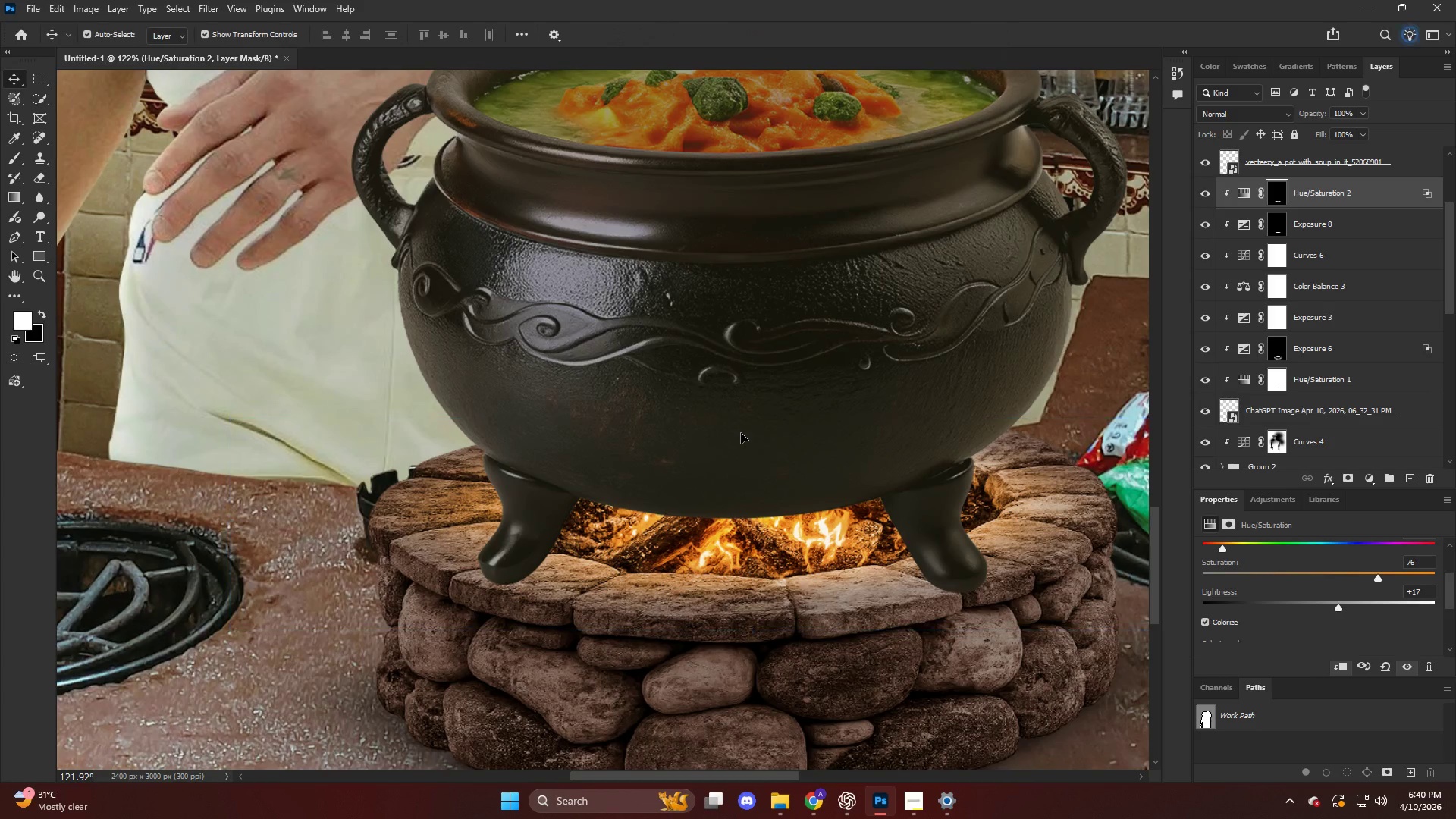 
left_click([1360, 255])
 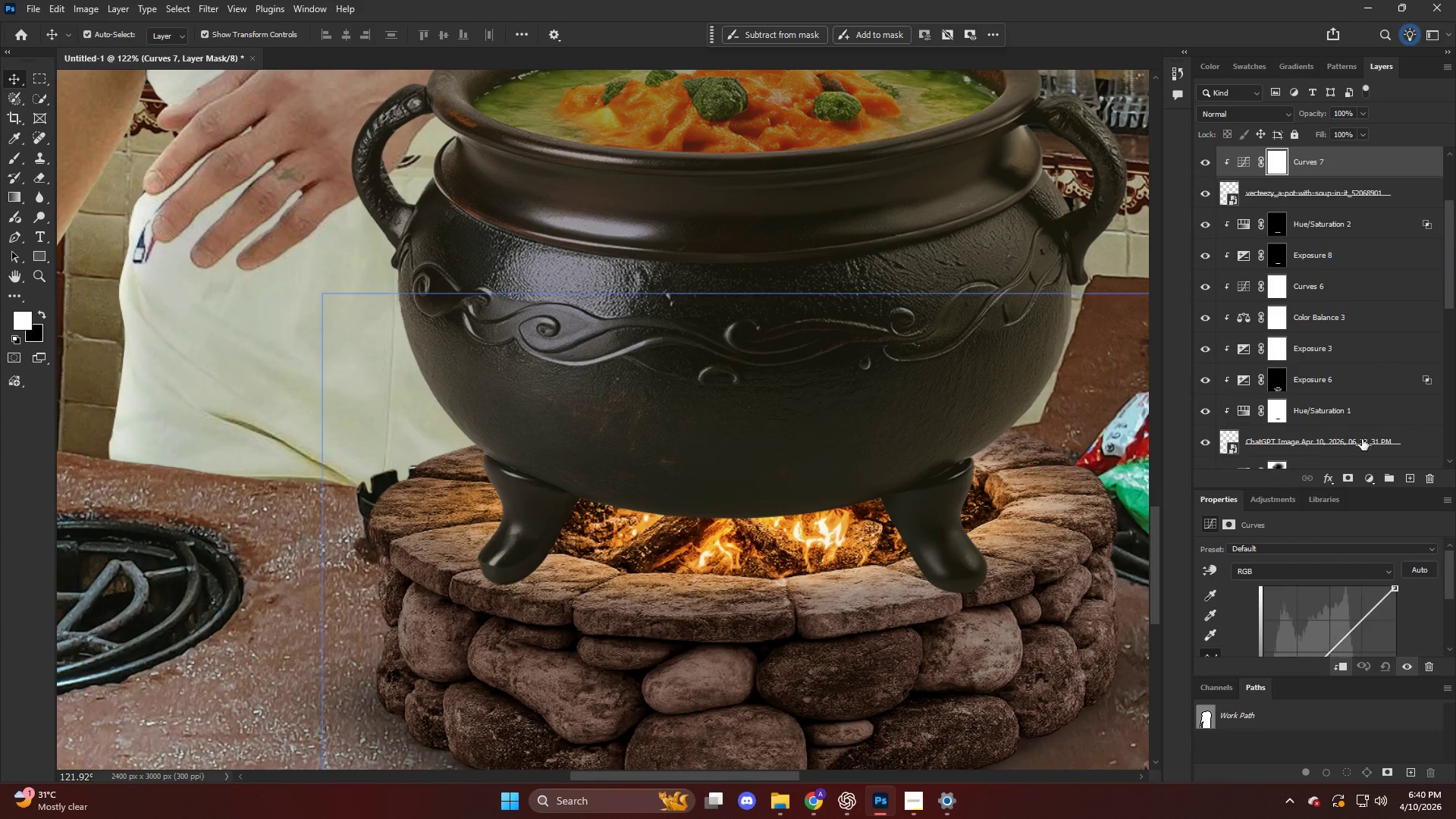 
scroll: coordinate [1361, 440], scroll_direction: down, amount: 3.0
 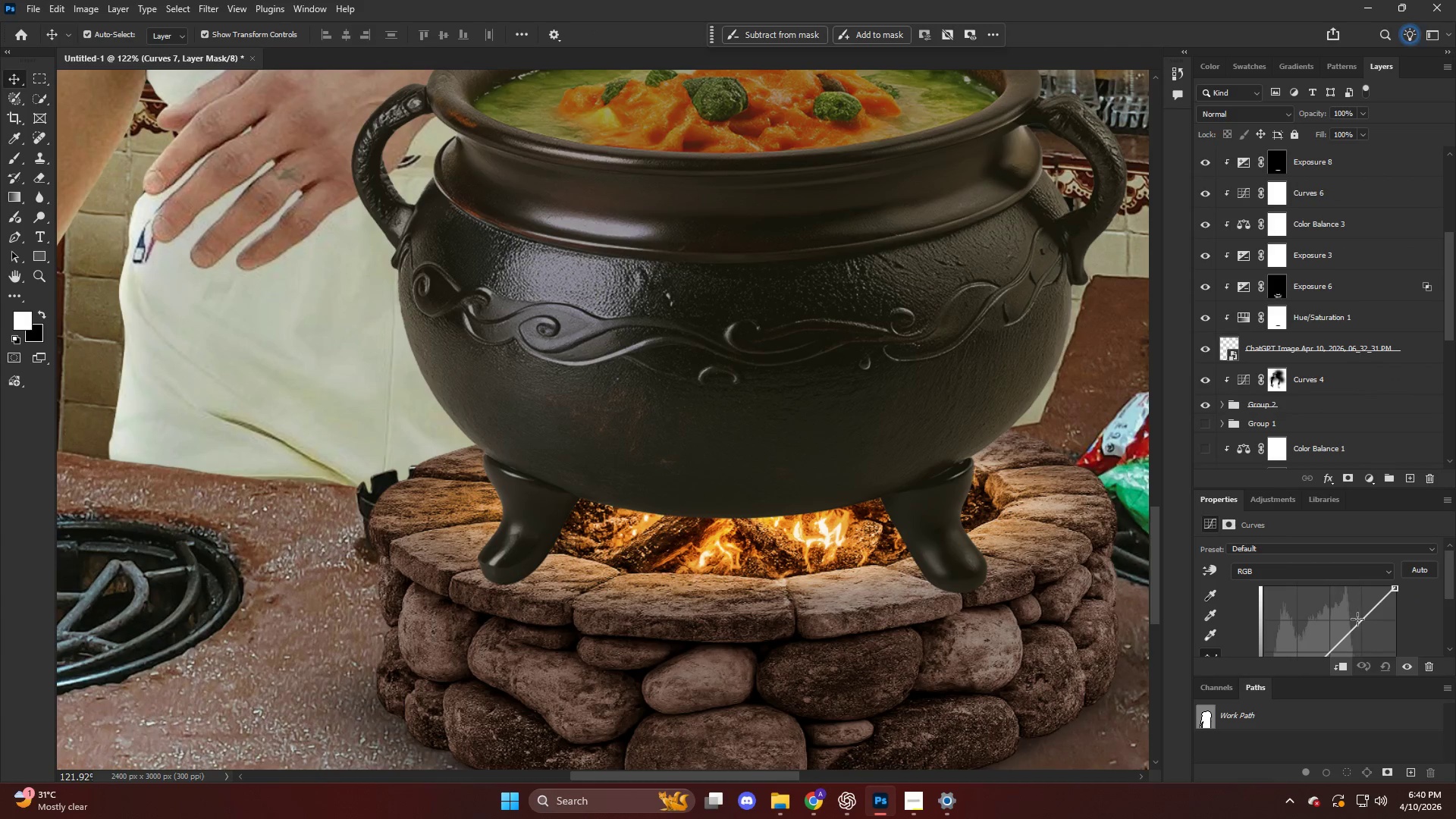 
left_click_drag(start_coordinate=[1360, 620], to_coordinate=[1370, 648])
 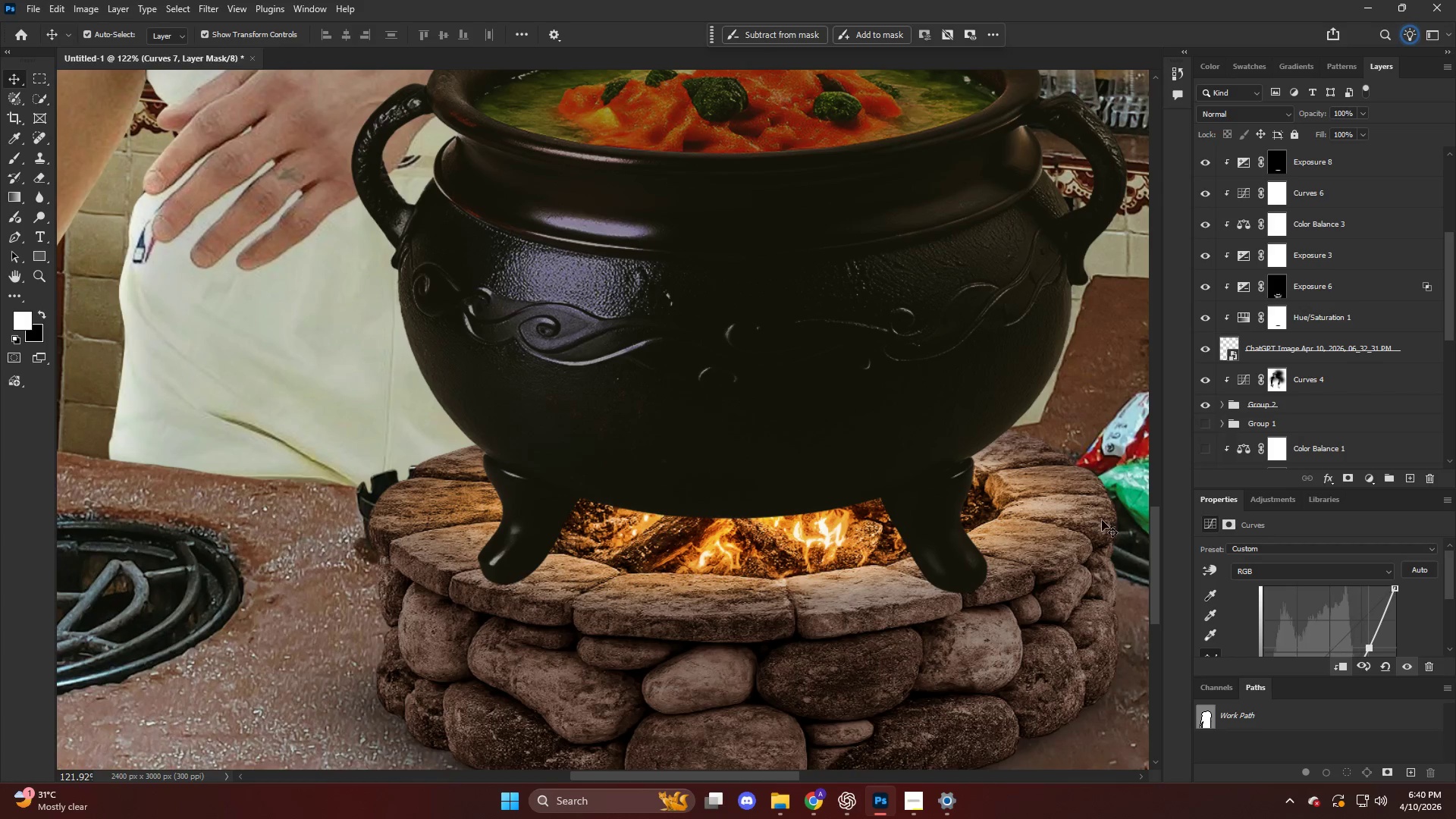 
hold_key(key=AltLeft, duration=0.31)
scroll: coordinate [1304, 584], scroll_direction: down, amount: 18.0
 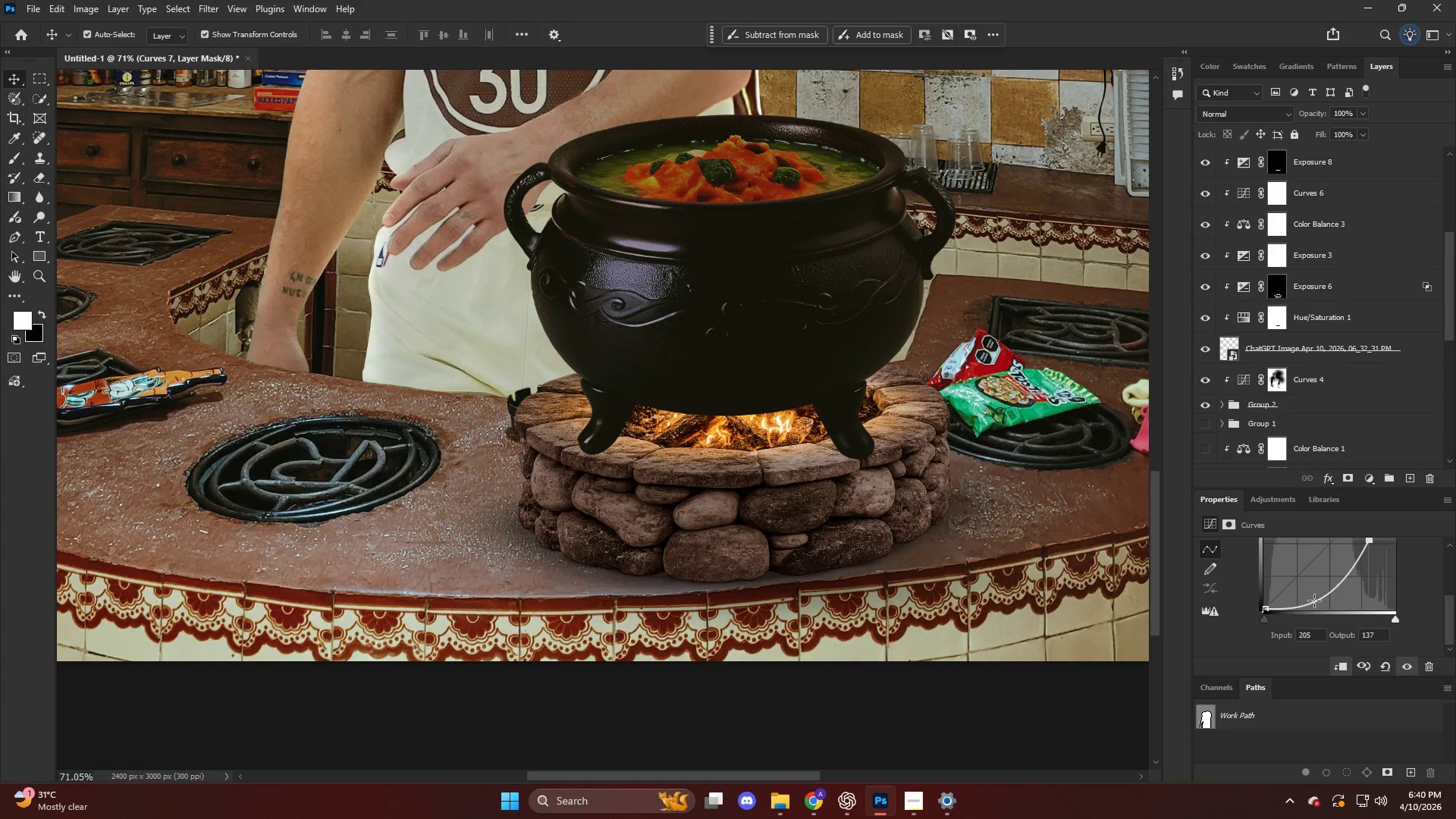 
left_click_drag(start_coordinate=[1319, 601], to_coordinate=[1328, 603])
 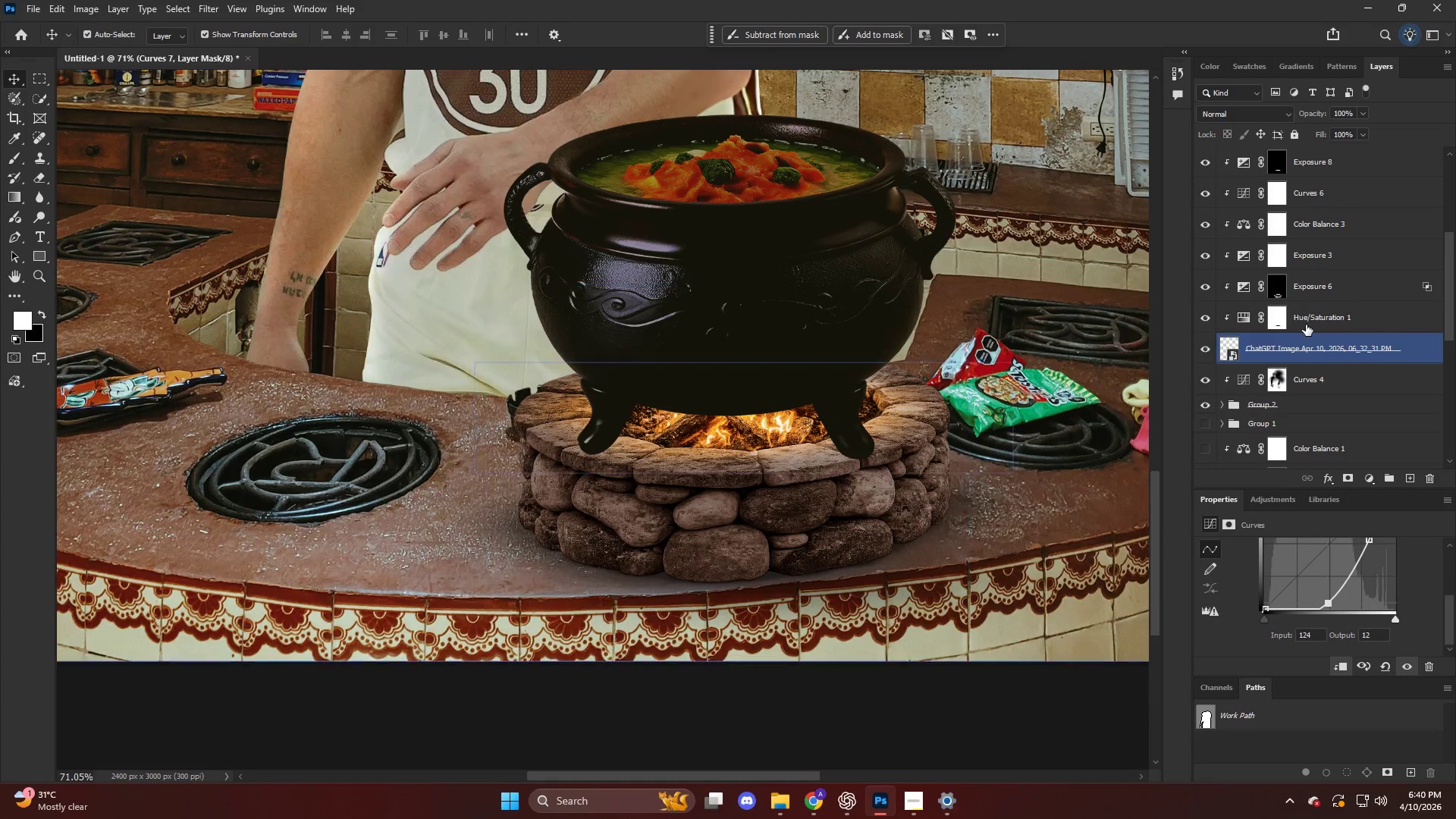 
scroll: coordinate [1327, 282], scroll_direction: up, amount: 7.0
 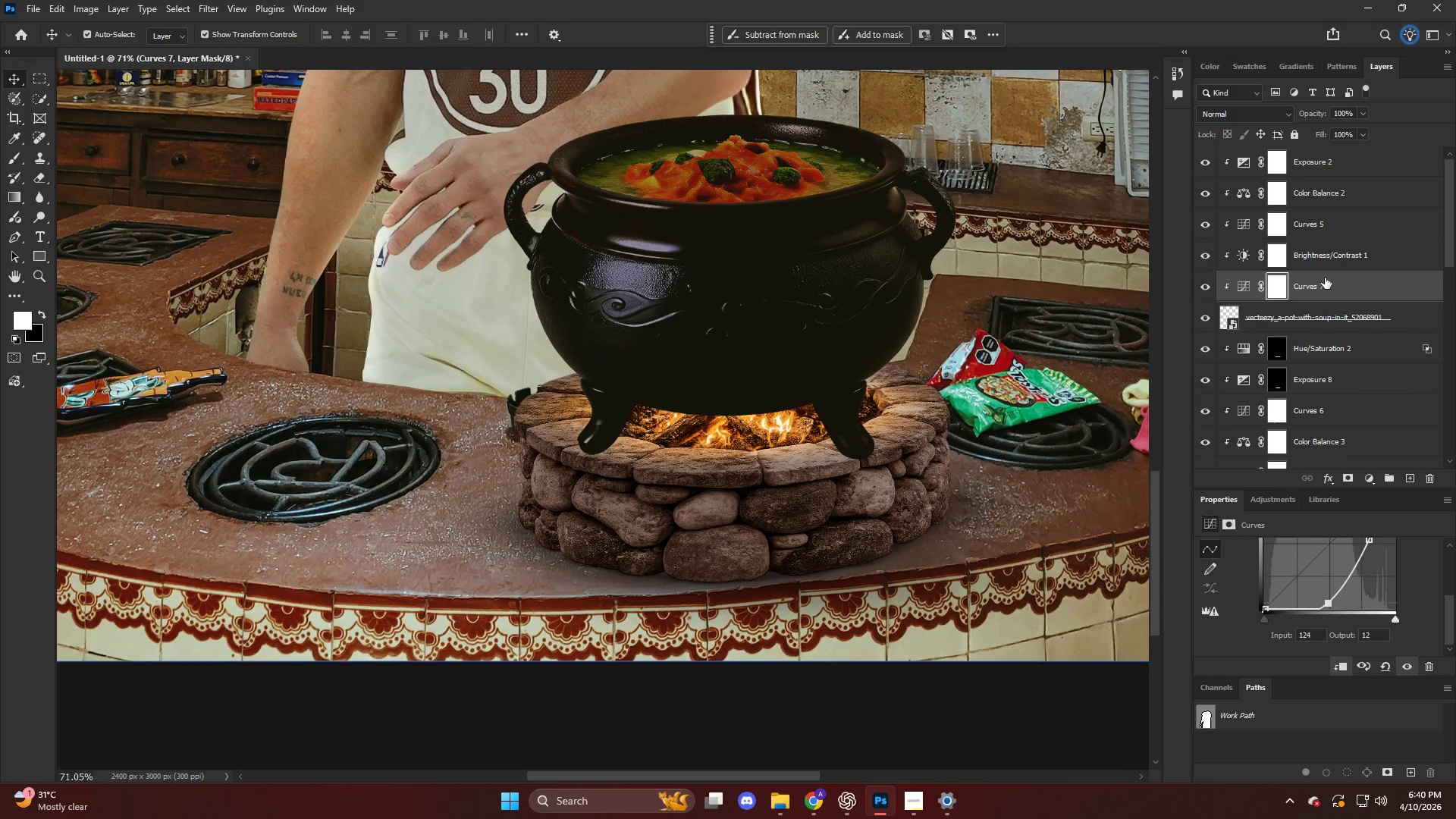 
key(Control+Meta+MetaLeft)
 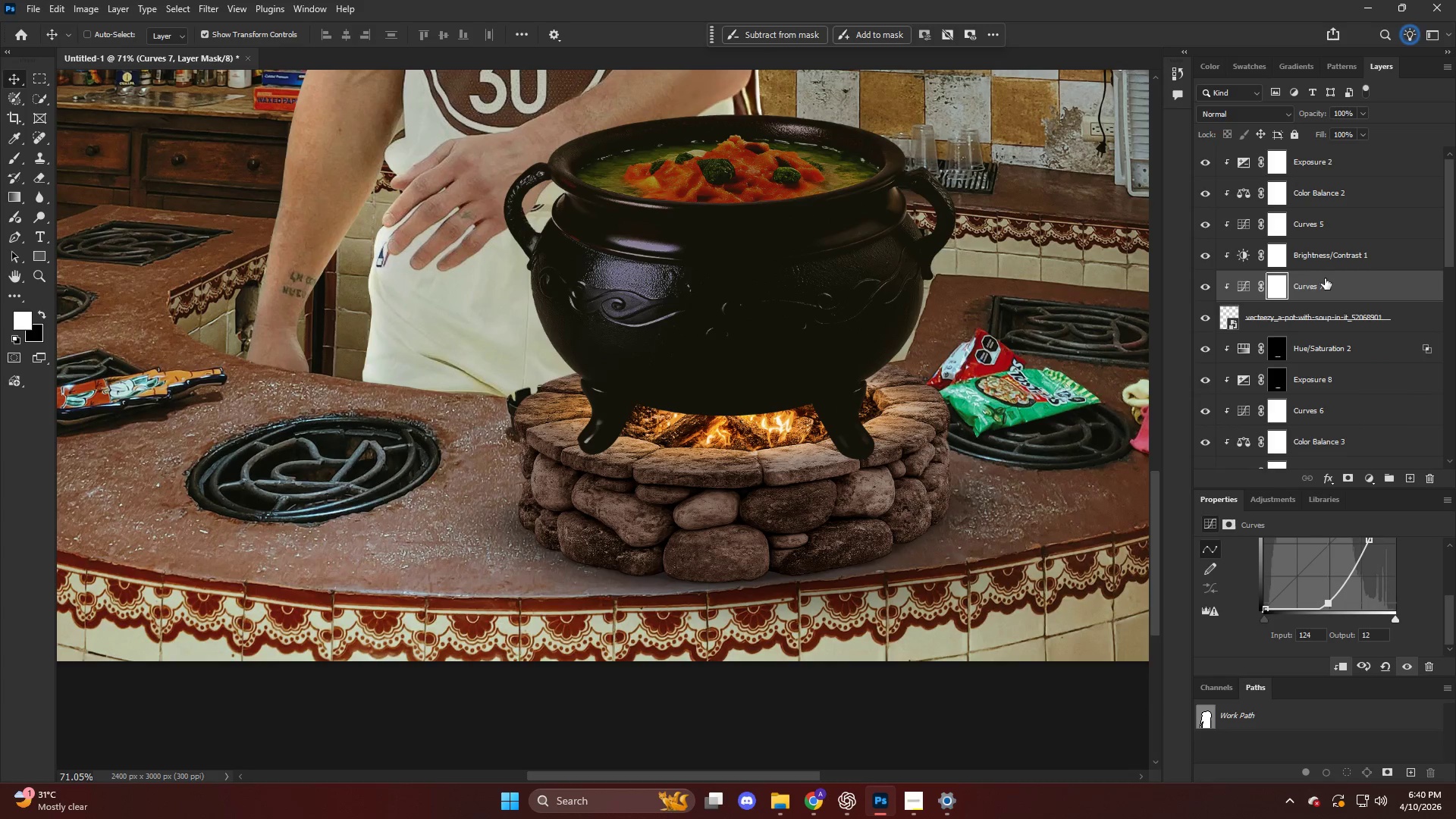 
key(Control+I)
 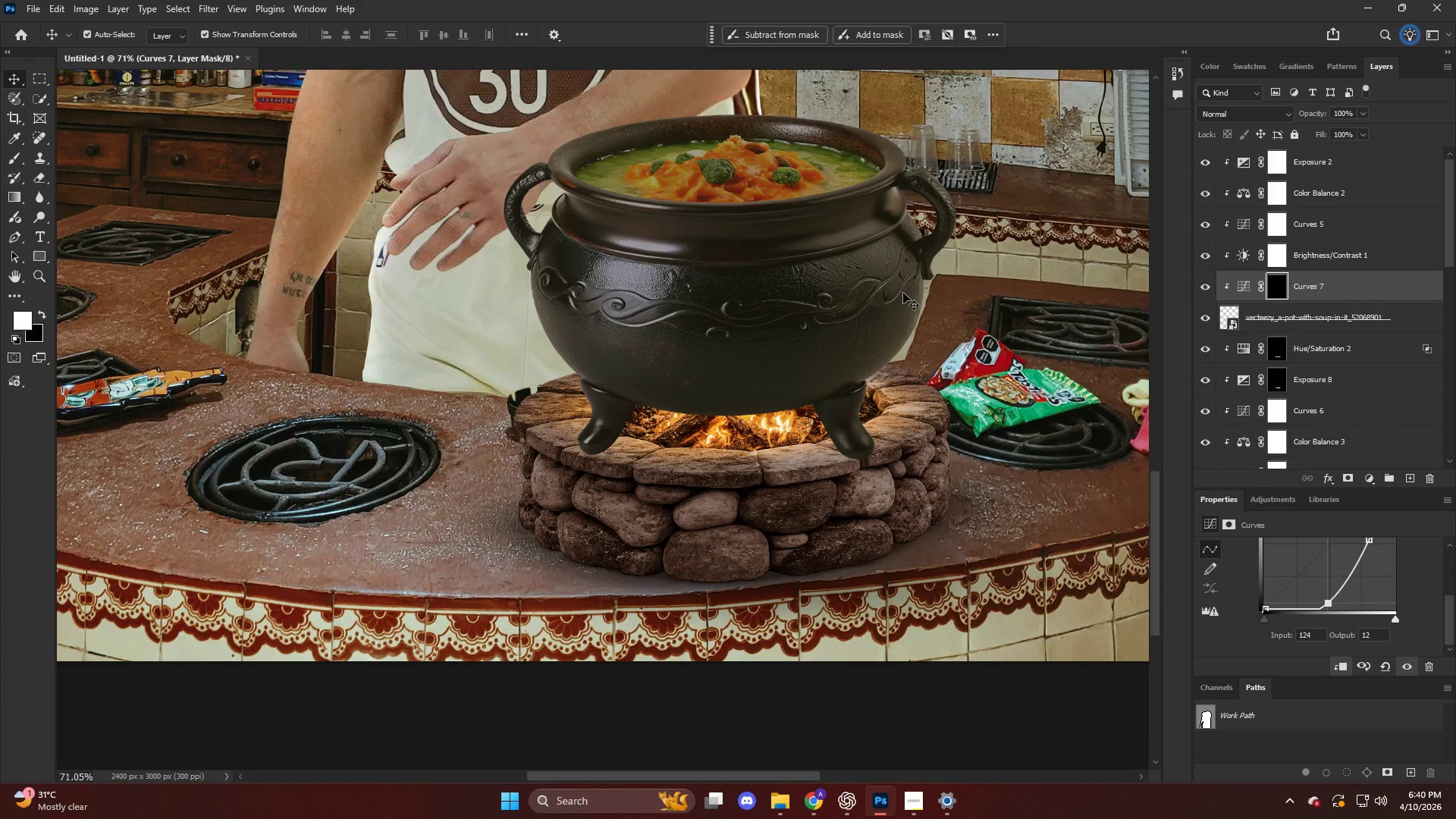 
key(Alt+AltLeft)
 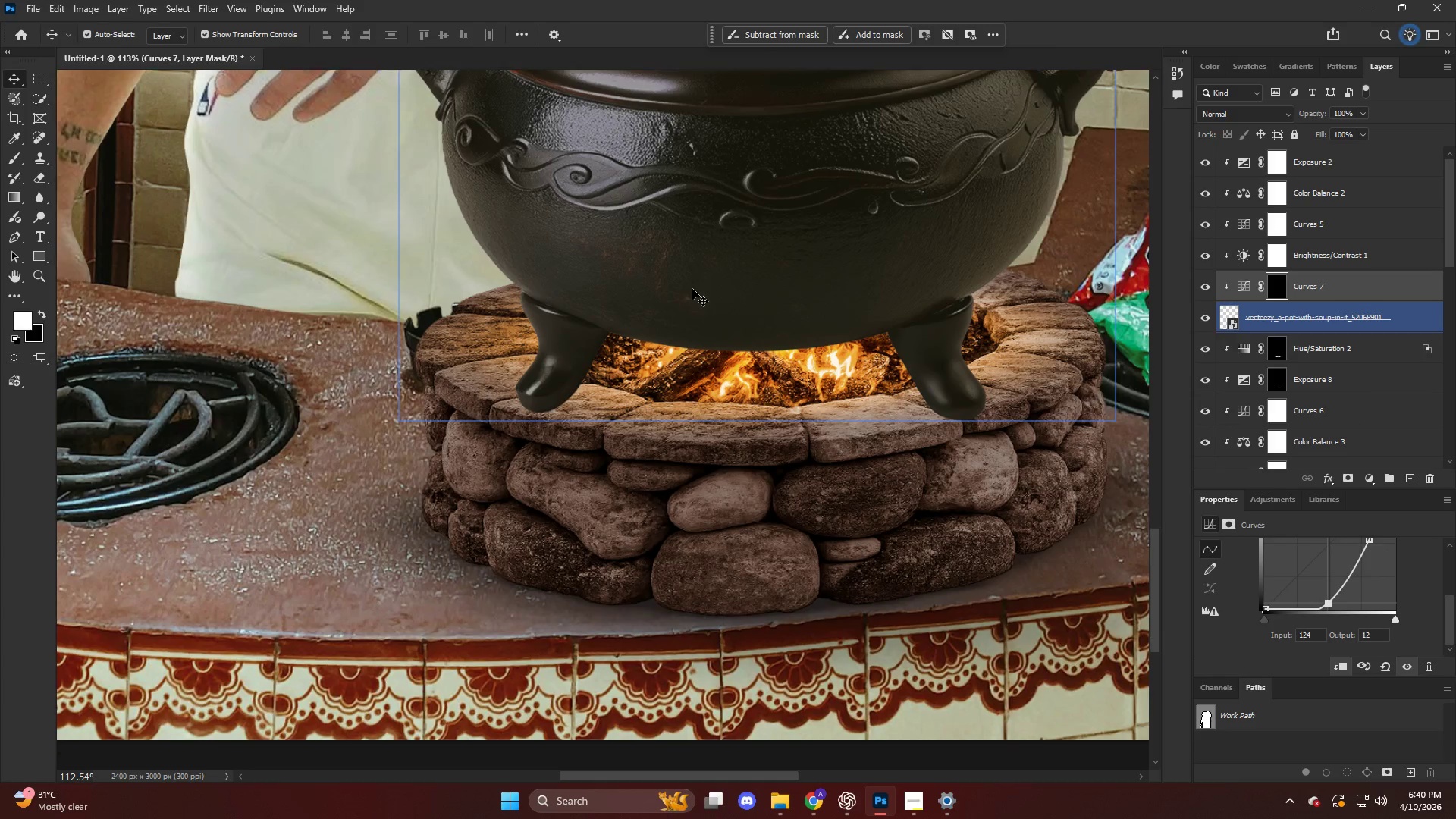 
key(B)
 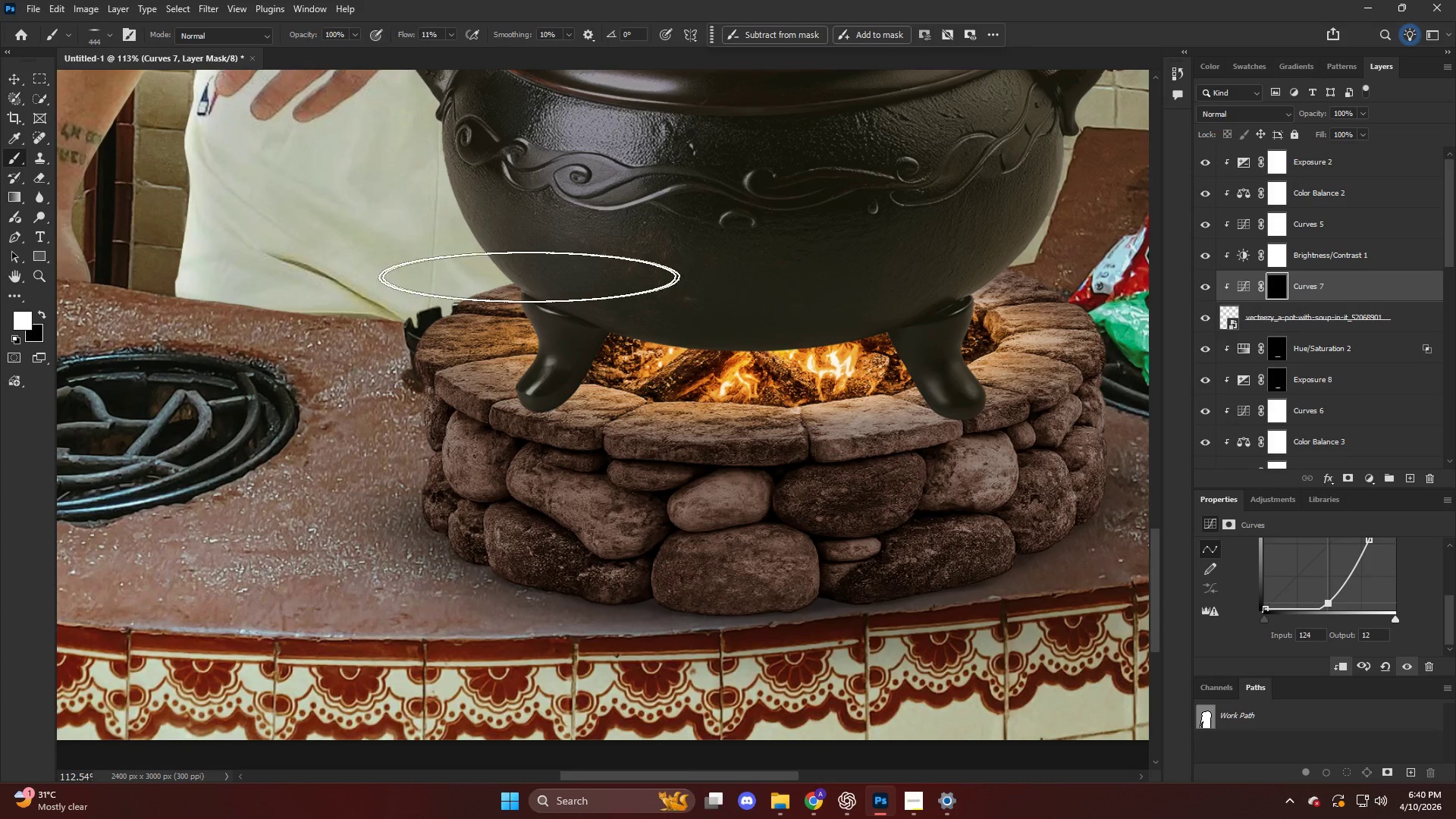 
scroll: coordinate [692, 289], scroll_direction: down, amount: 3.0
 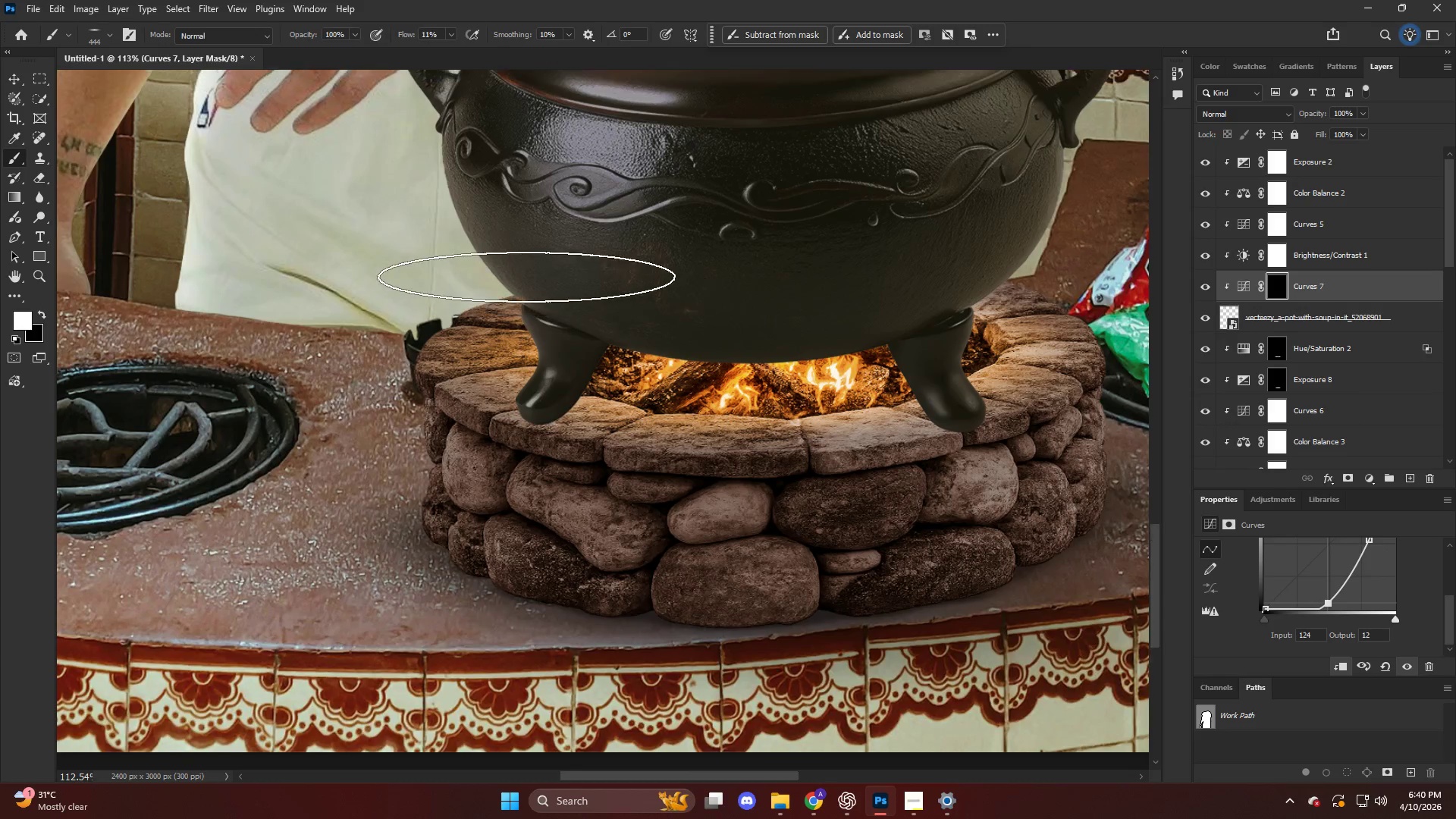 
scroll: coordinate [526, 277], scroll_direction: up, amount: 4.0
 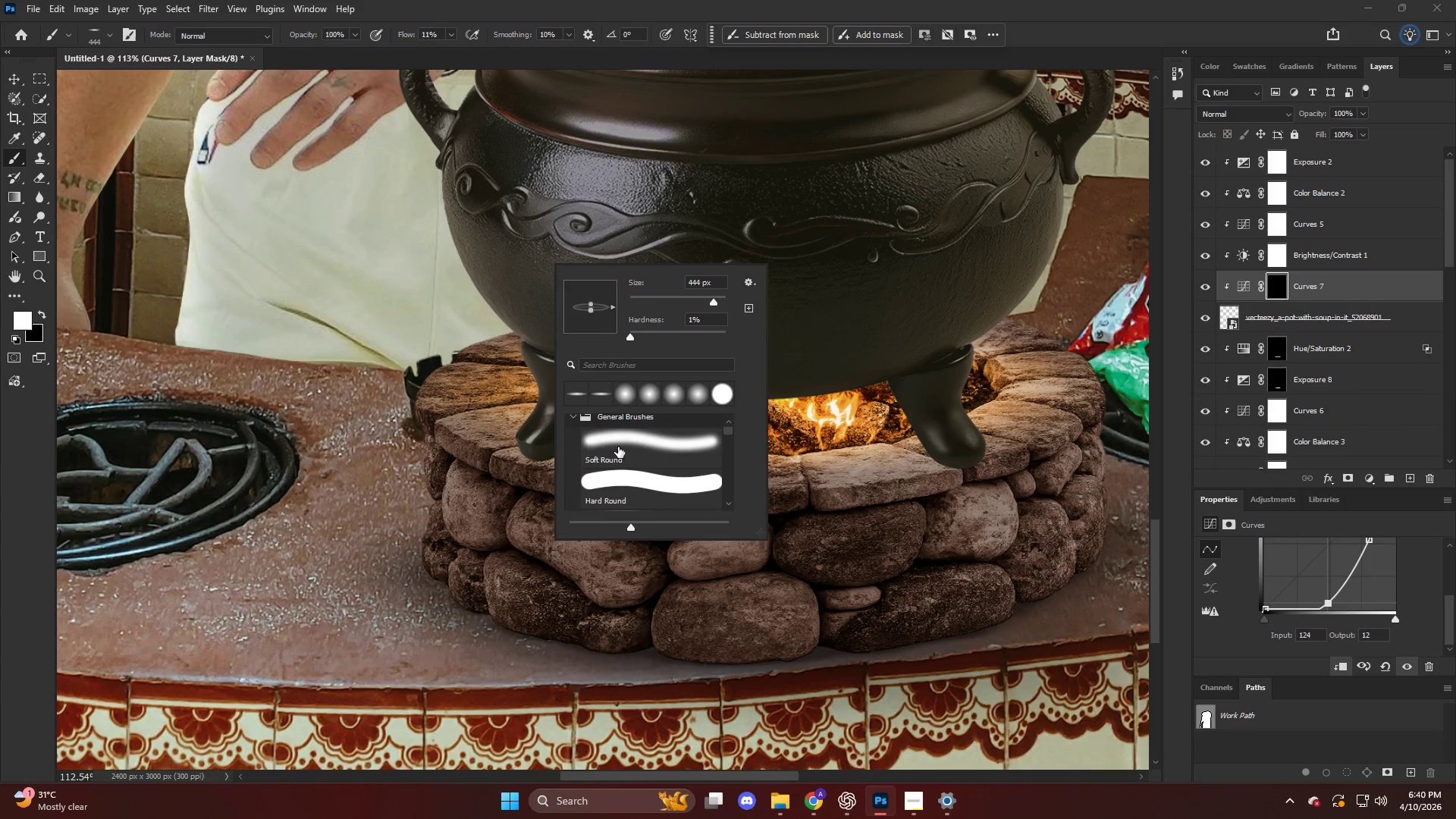 
hold_key(key=AltLeft, duration=0.7)
hold_key(key=AltLeft, duration=0.45)
scroll: coordinate [479, 282], scroll_direction: up, amount: 5.0
 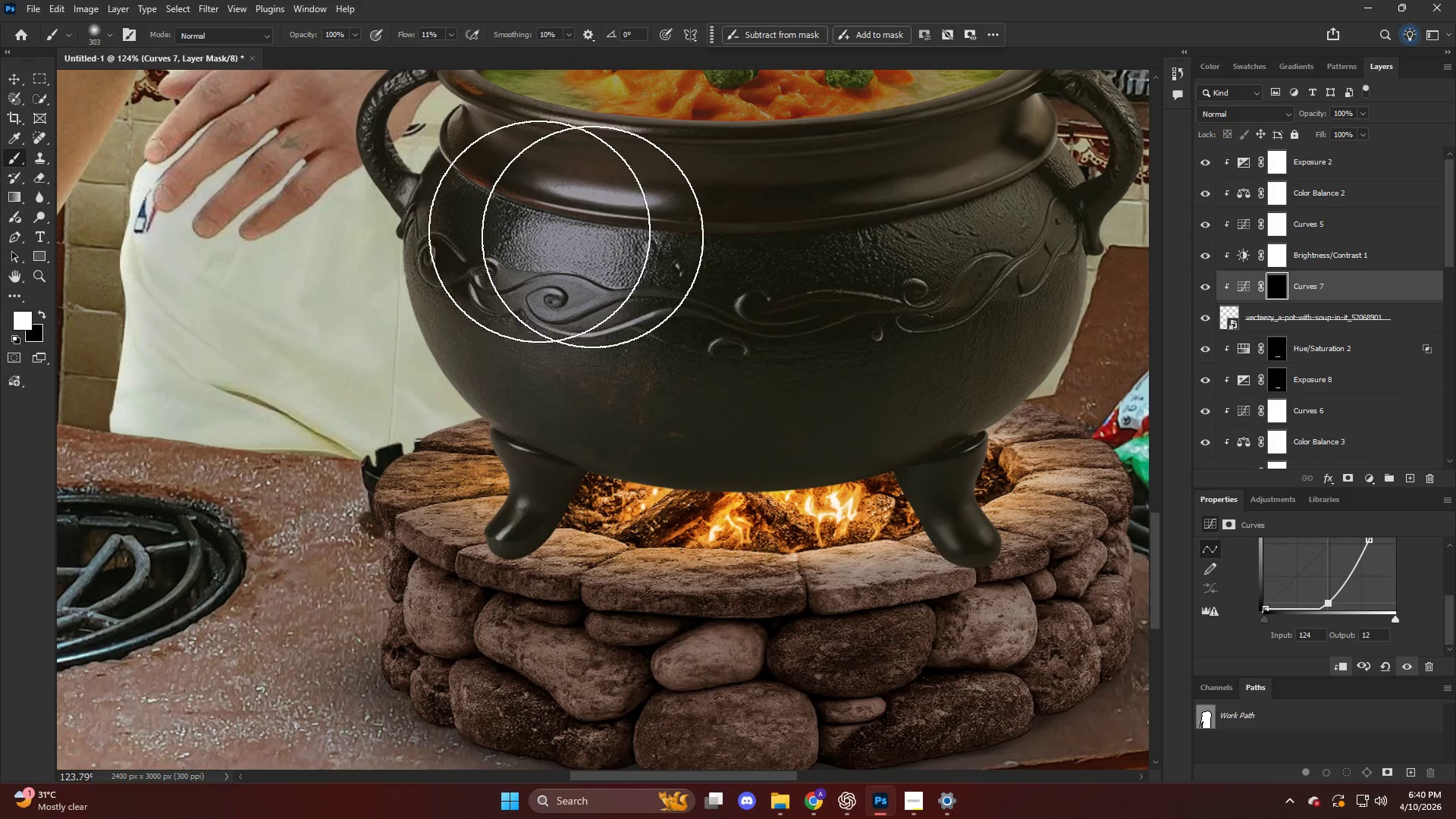 
left_click_drag(start_coordinate=[483, 227], to_coordinate=[370, 191])
 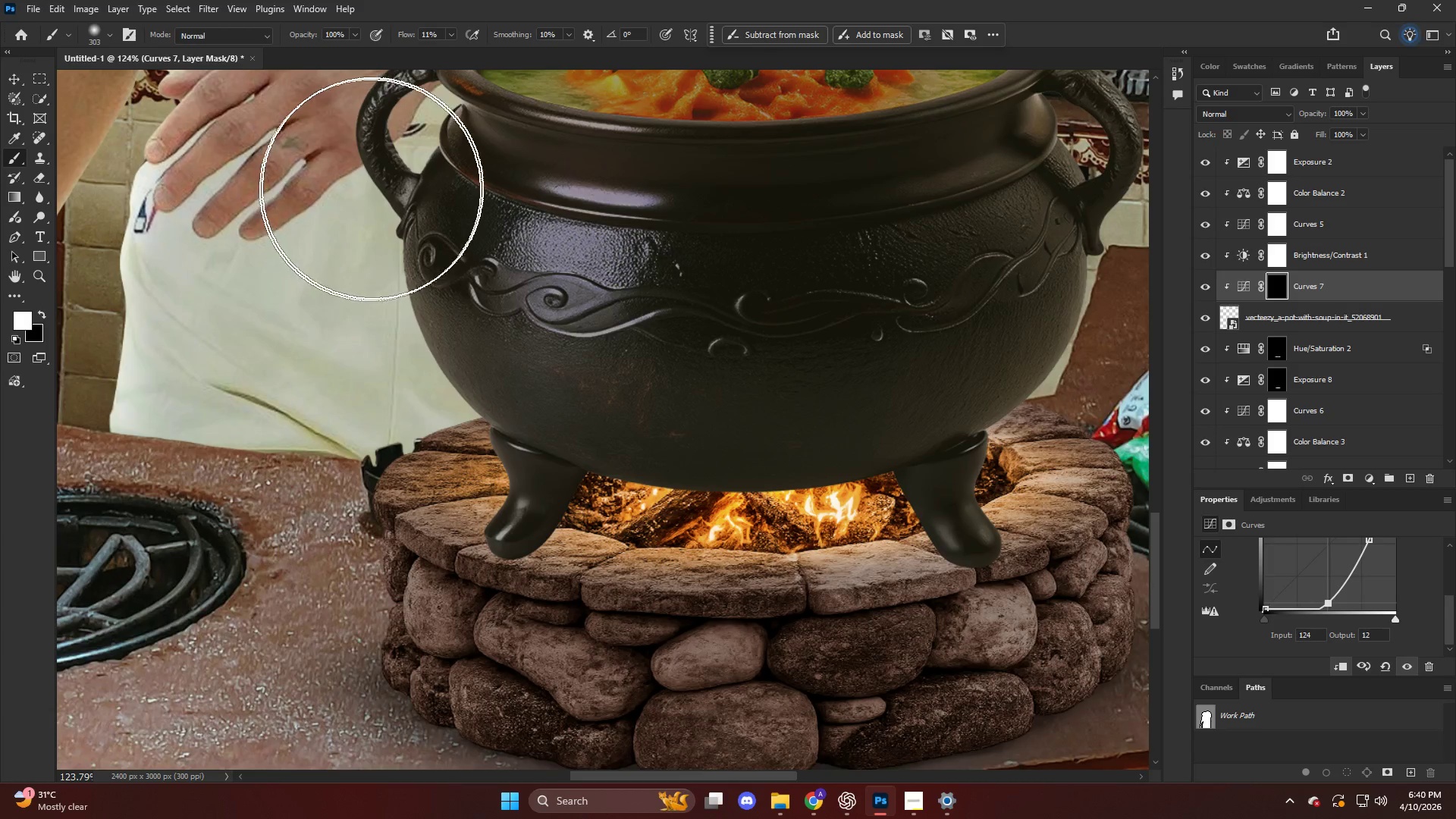 
key(Alt+AltLeft)
 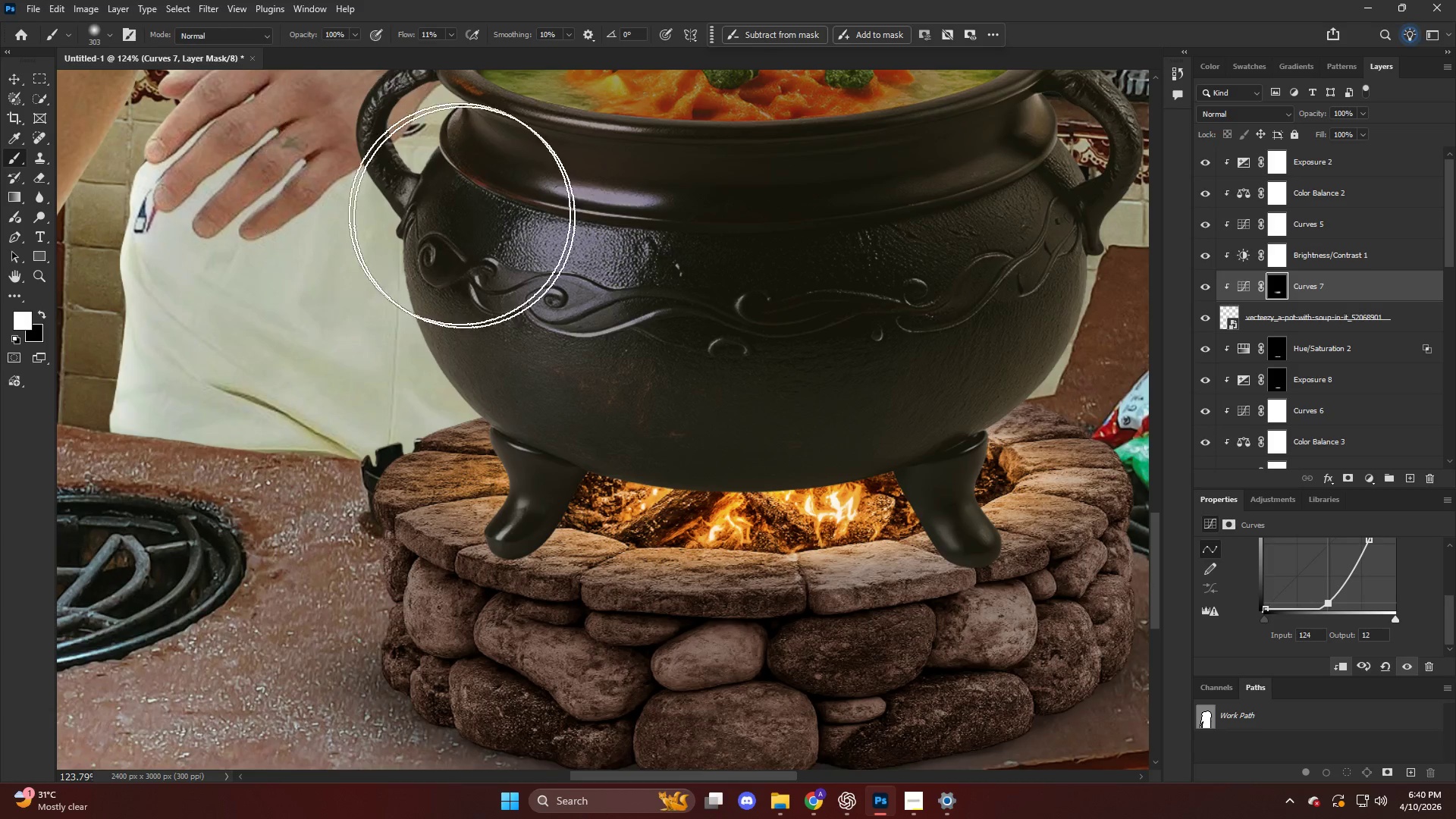 
scroll: coordinate [466, 219], scroll_direction: down, amount: 7.0
 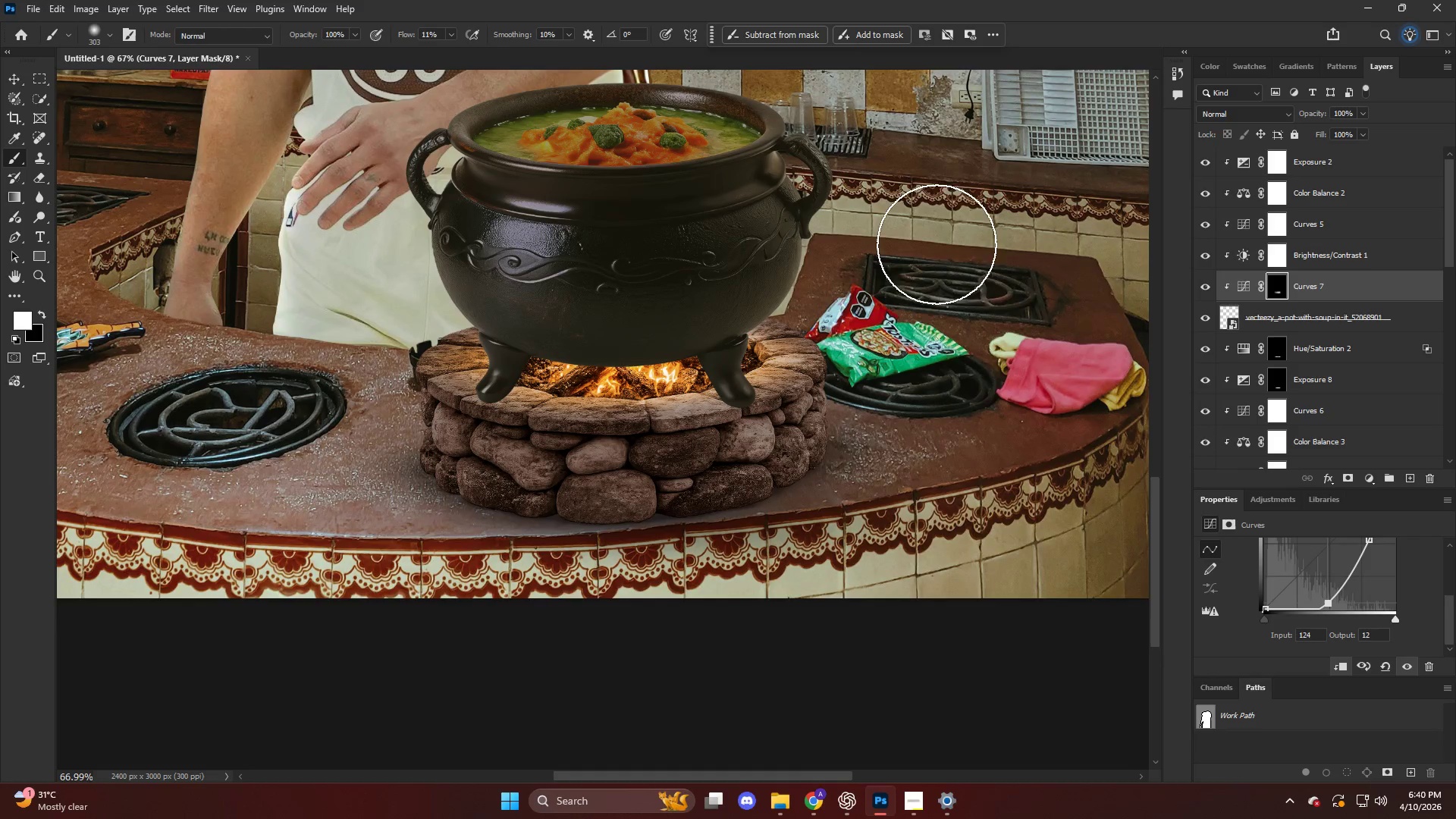 
key(Alt+AltLeft)
 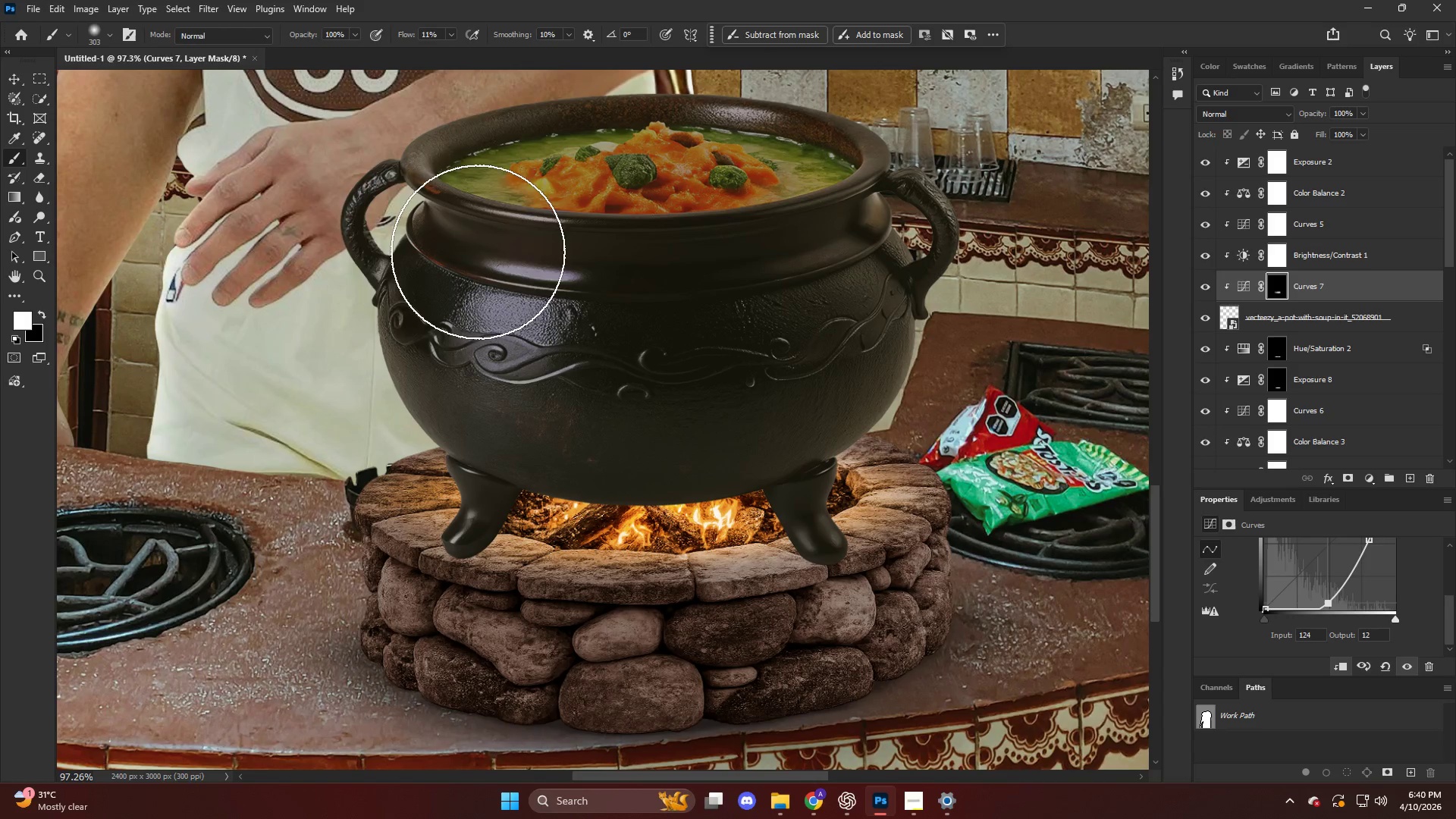 
left_click_drag(start_coordinate=[449, 252], to_coordinate=[943, 263])
 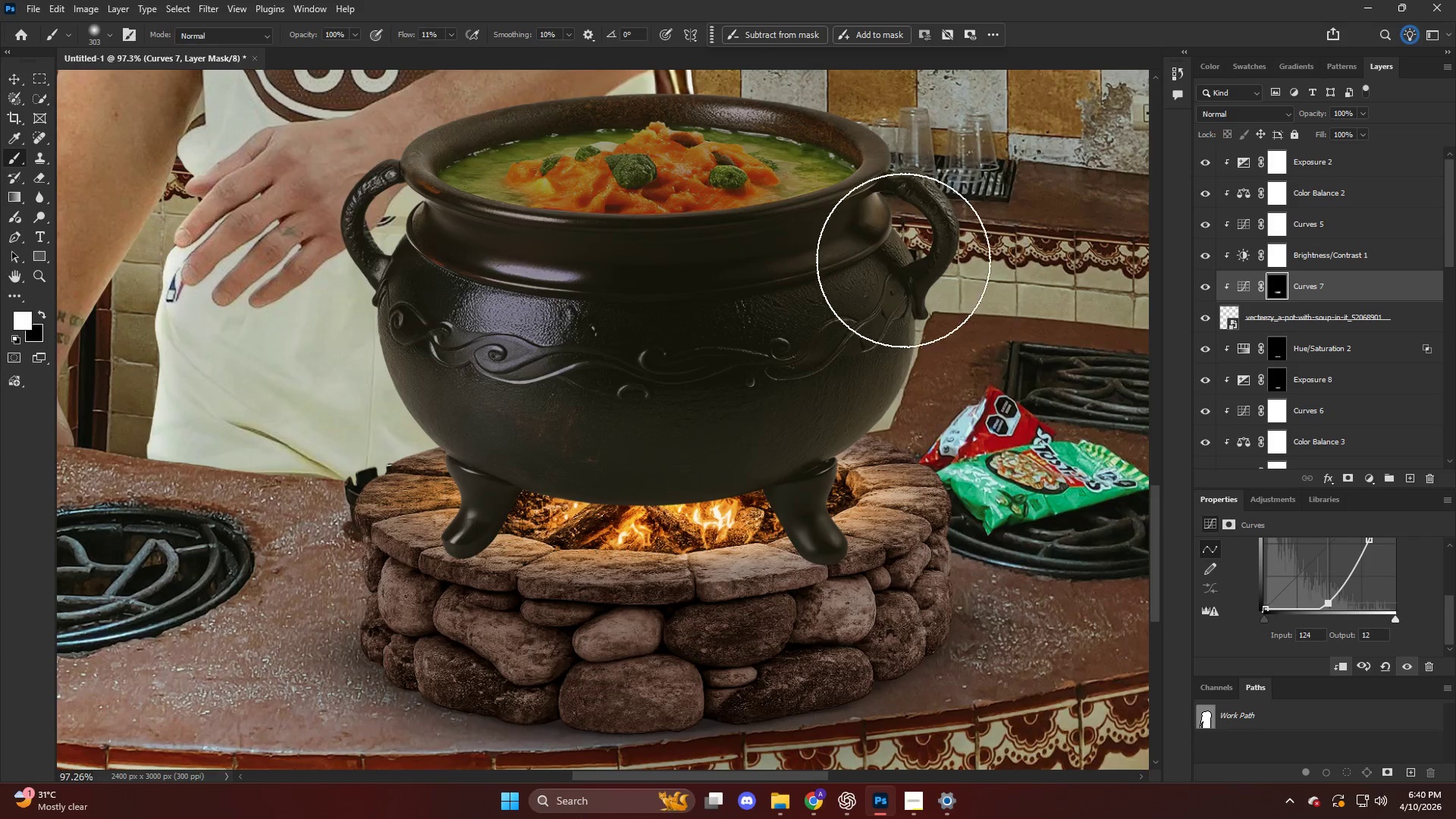 
scroll: coordinate [552, 252], scroll_direction: up, amount: 9.0
 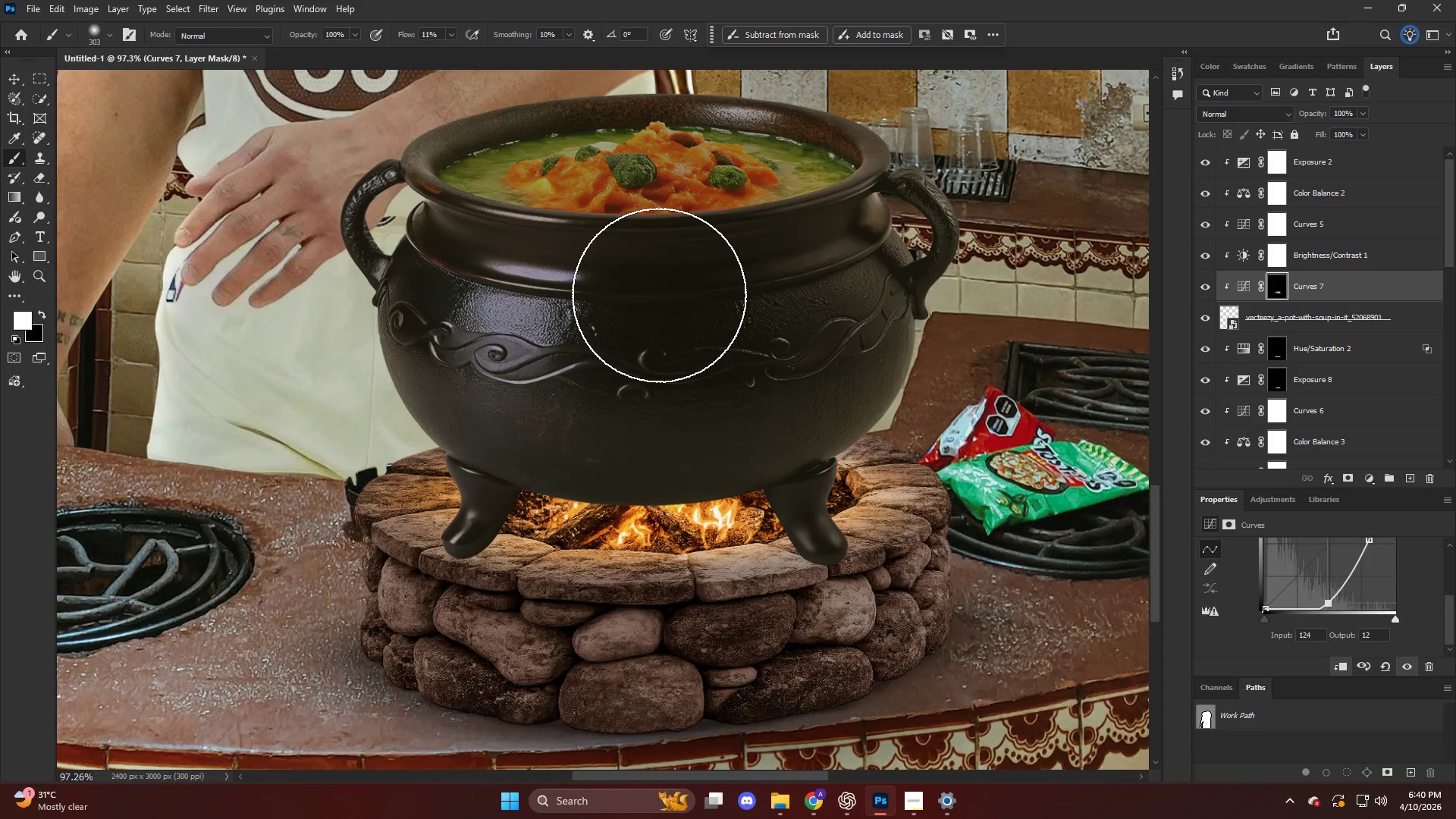 
hold_key(key=AltLeft, duration=0.62)
scroll: coordinate [866, 273], scroll_direction: down, amount: 11.0
 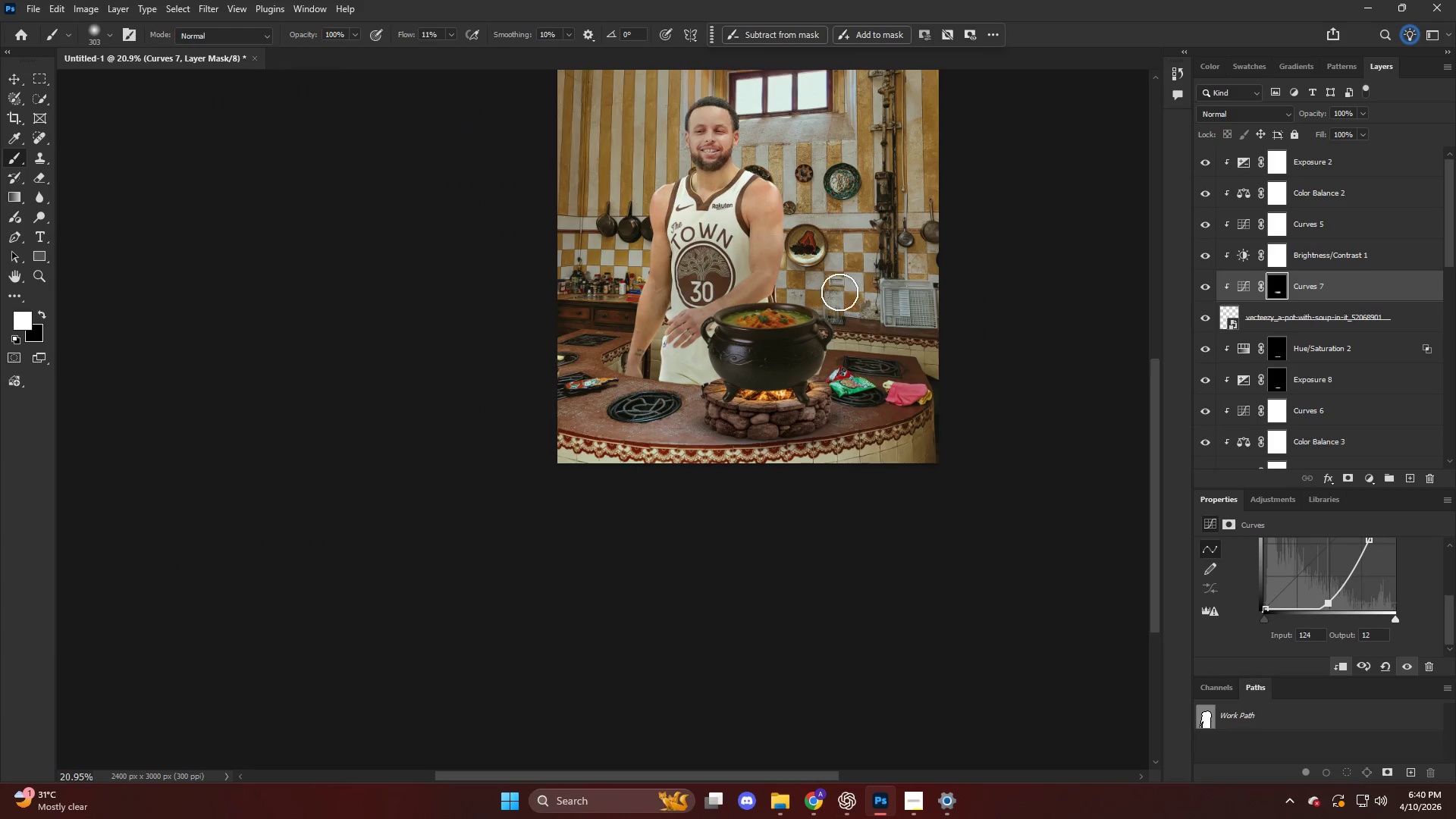 
hold_key(key=AltLeft, duration=1.22)
scroll: coordinate [816, 504], scroll_direction: up, amount: 19.0
 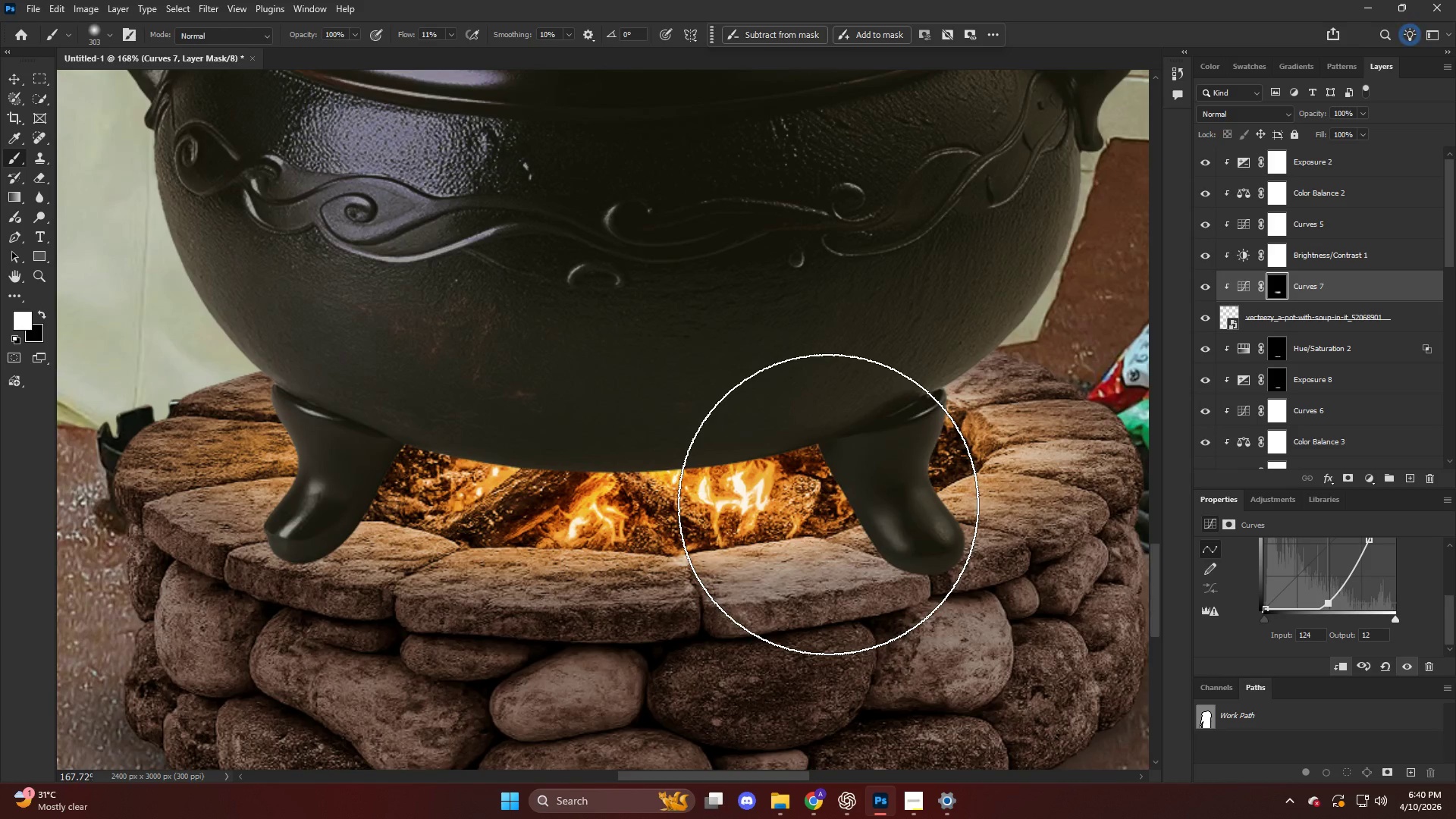 
hold_key(key=AltLeft, duration=0.44)
 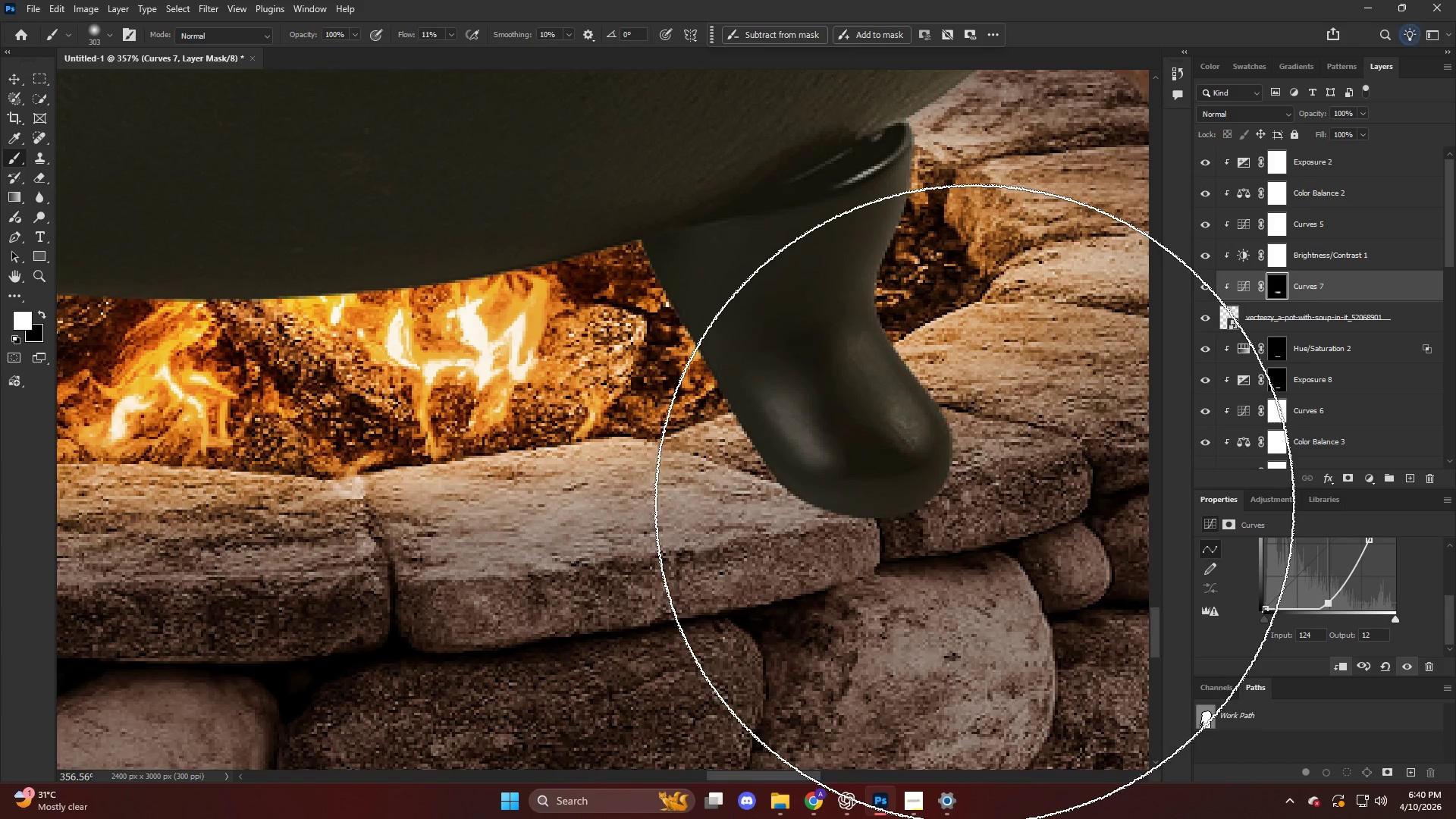 
key(Alt+AltLeft)
 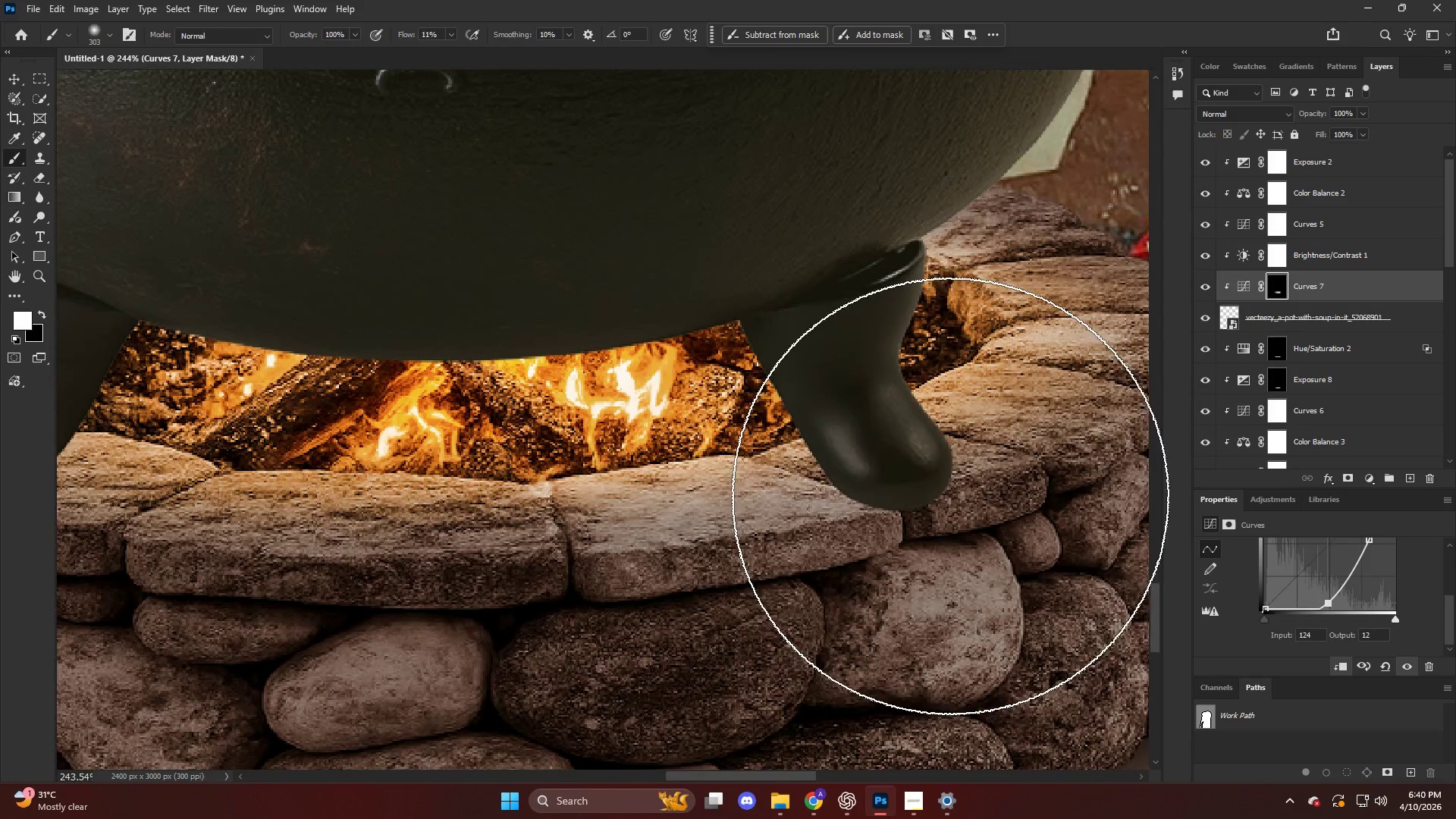 
key(V)
 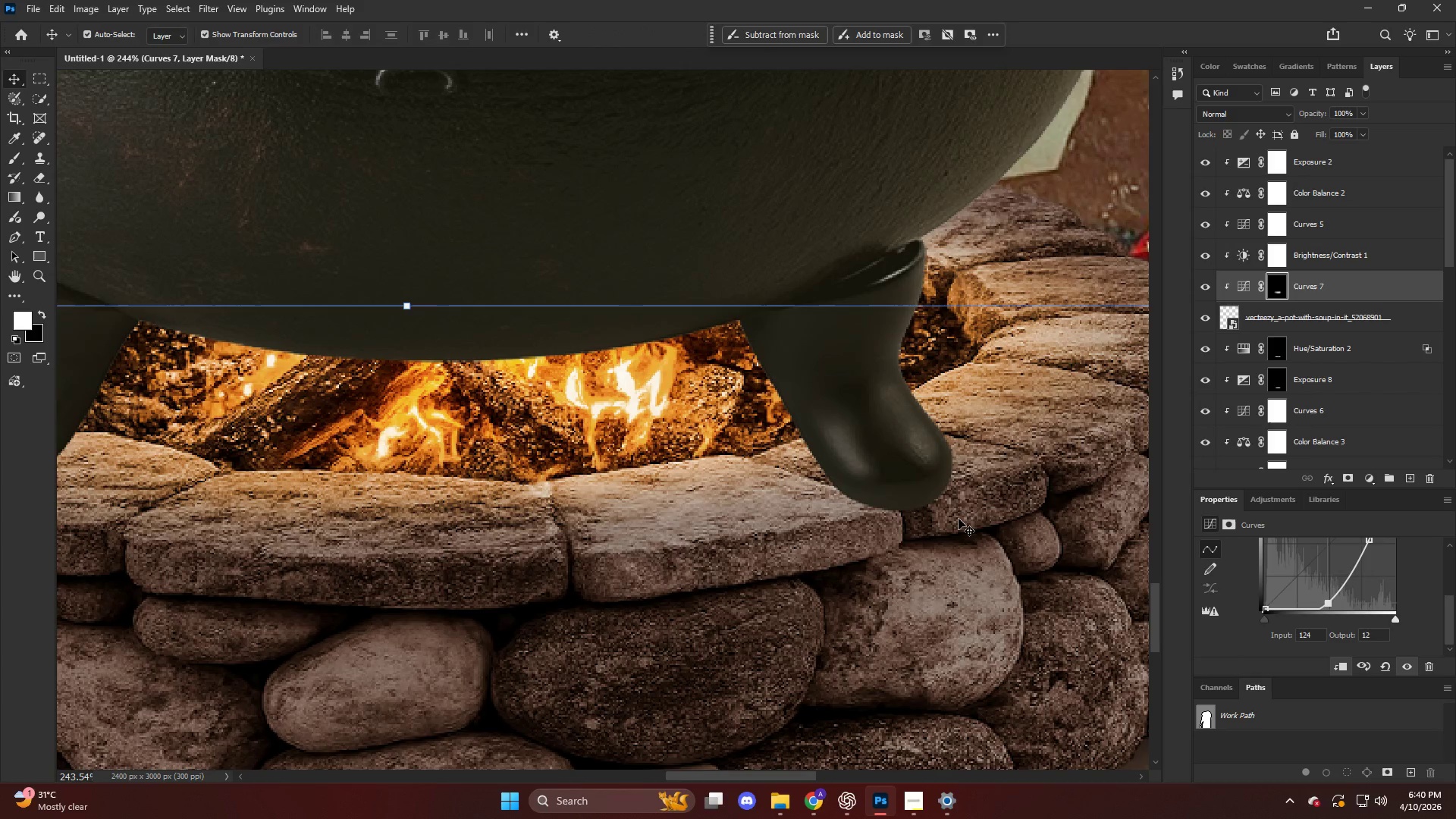 
left_click([959, 519])
 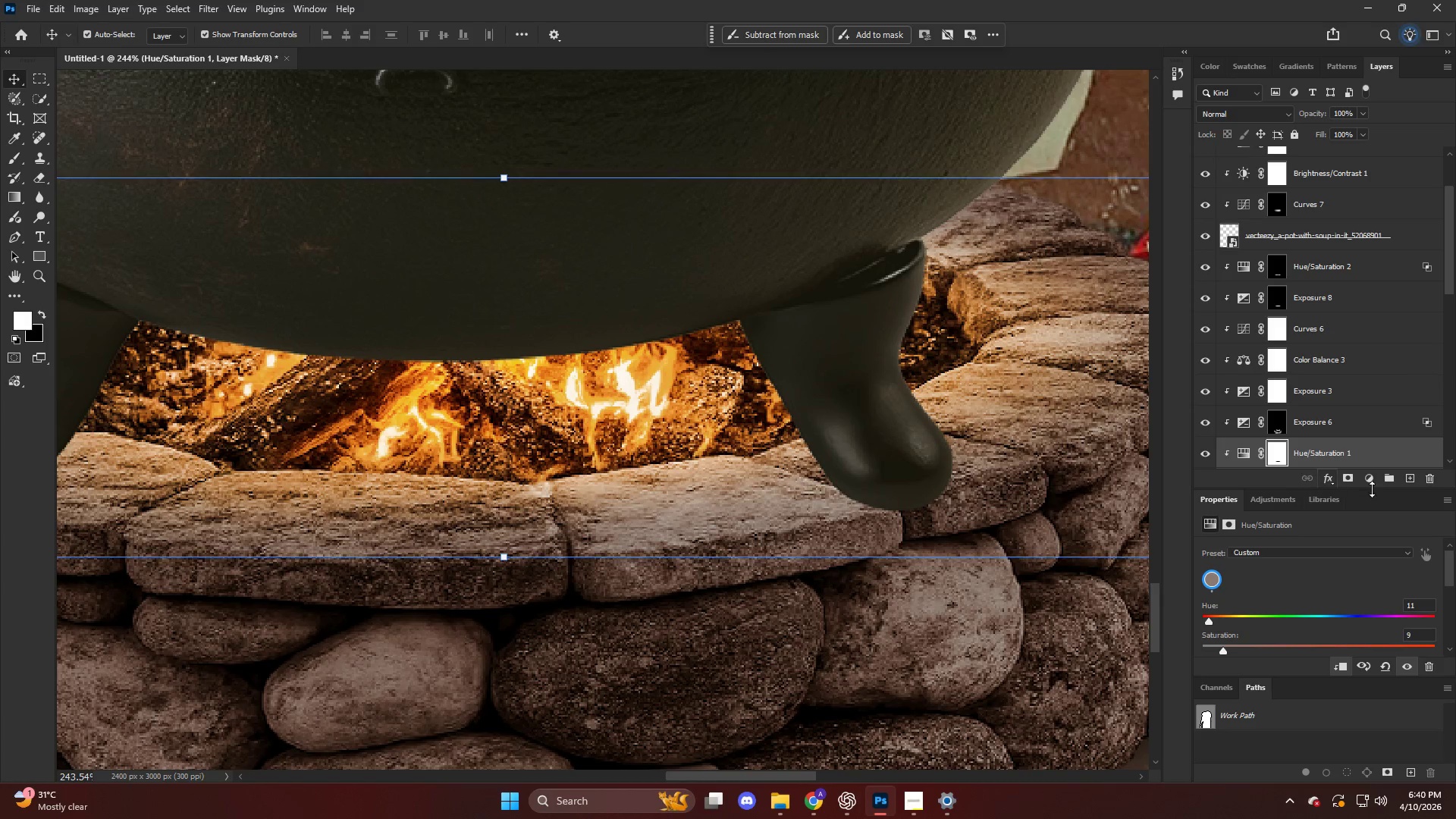 
scroll: coordinate [950, 495], scroll_direction: down, amount: 3.0
 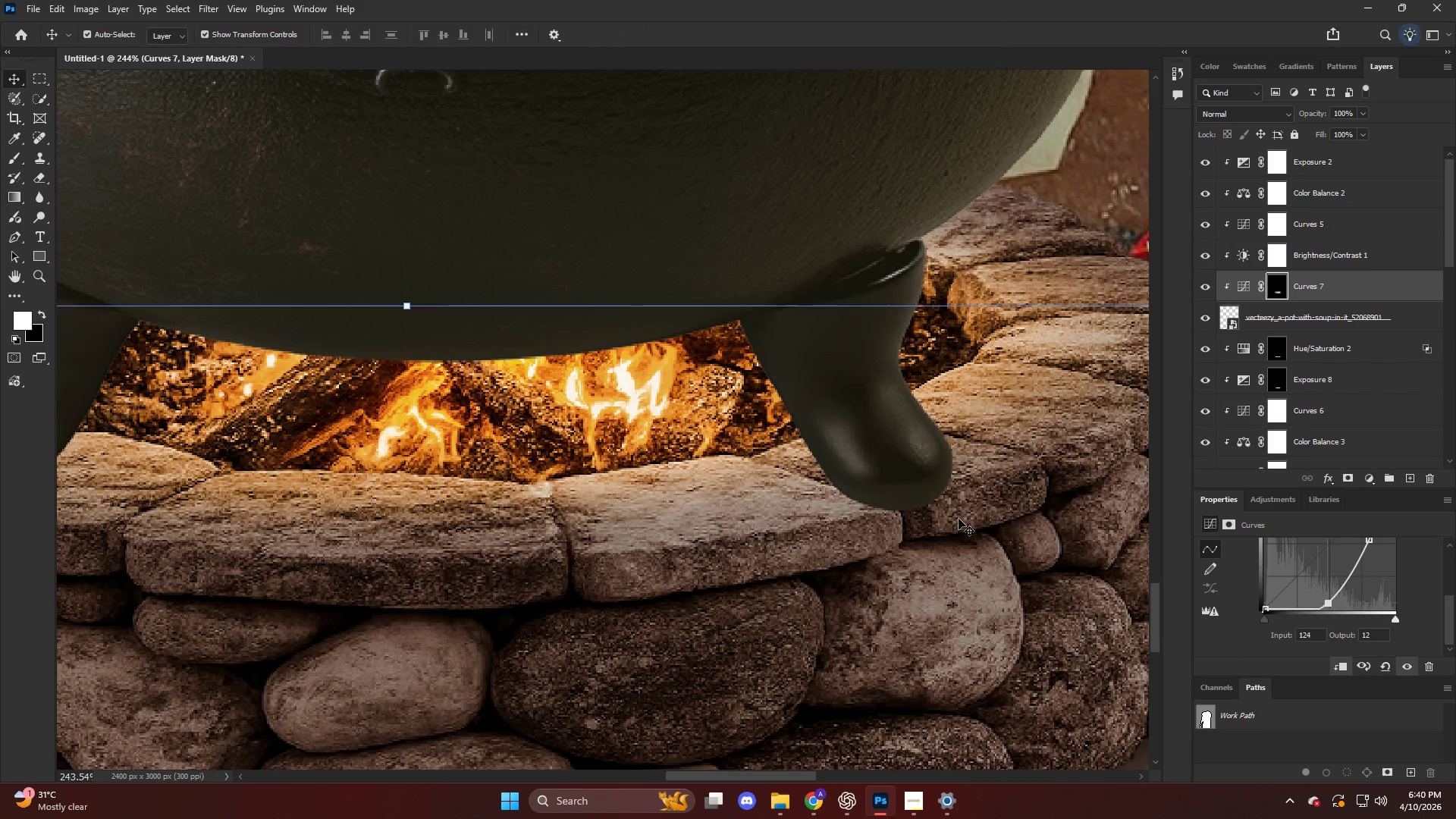 
hold_key(key=AltLeft, duration=0.34)
scroll: coordinate [819, 374], scroll_direction: up, amount: 3.0
 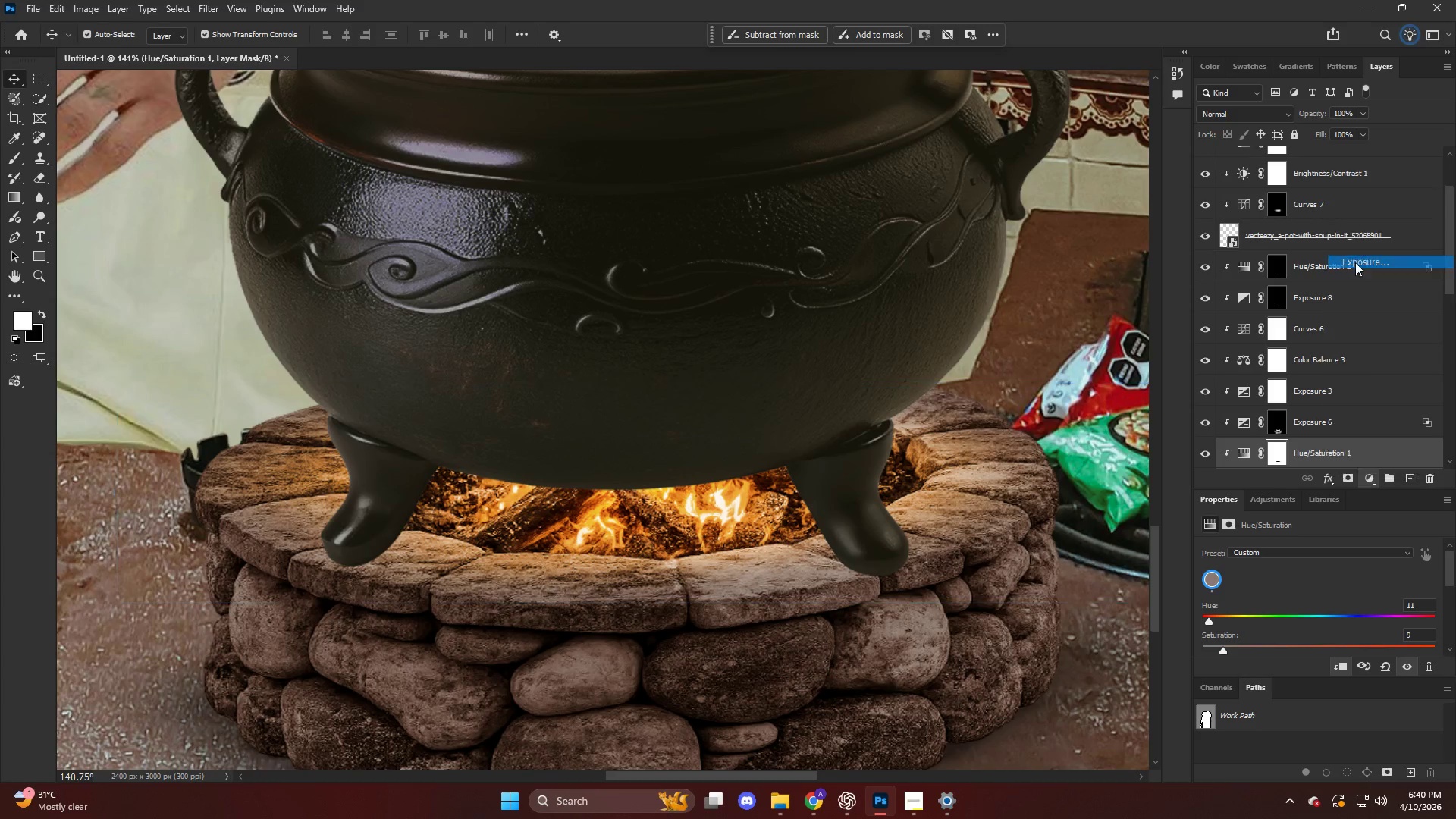 
left_click_drag(start_coordinate=[1316, 586], to_coordinate=[1278, 588])
 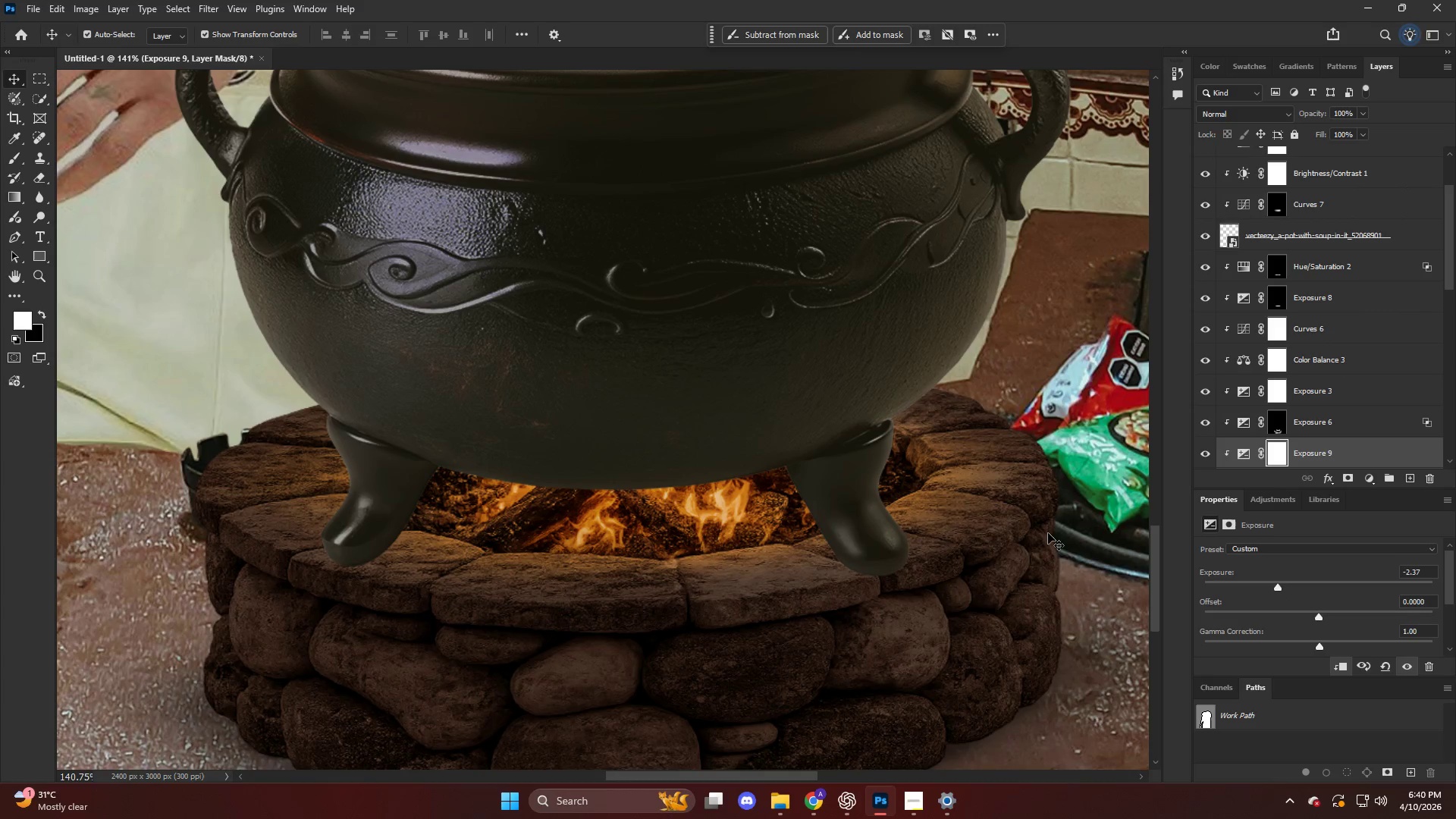 
key(Control+I)
 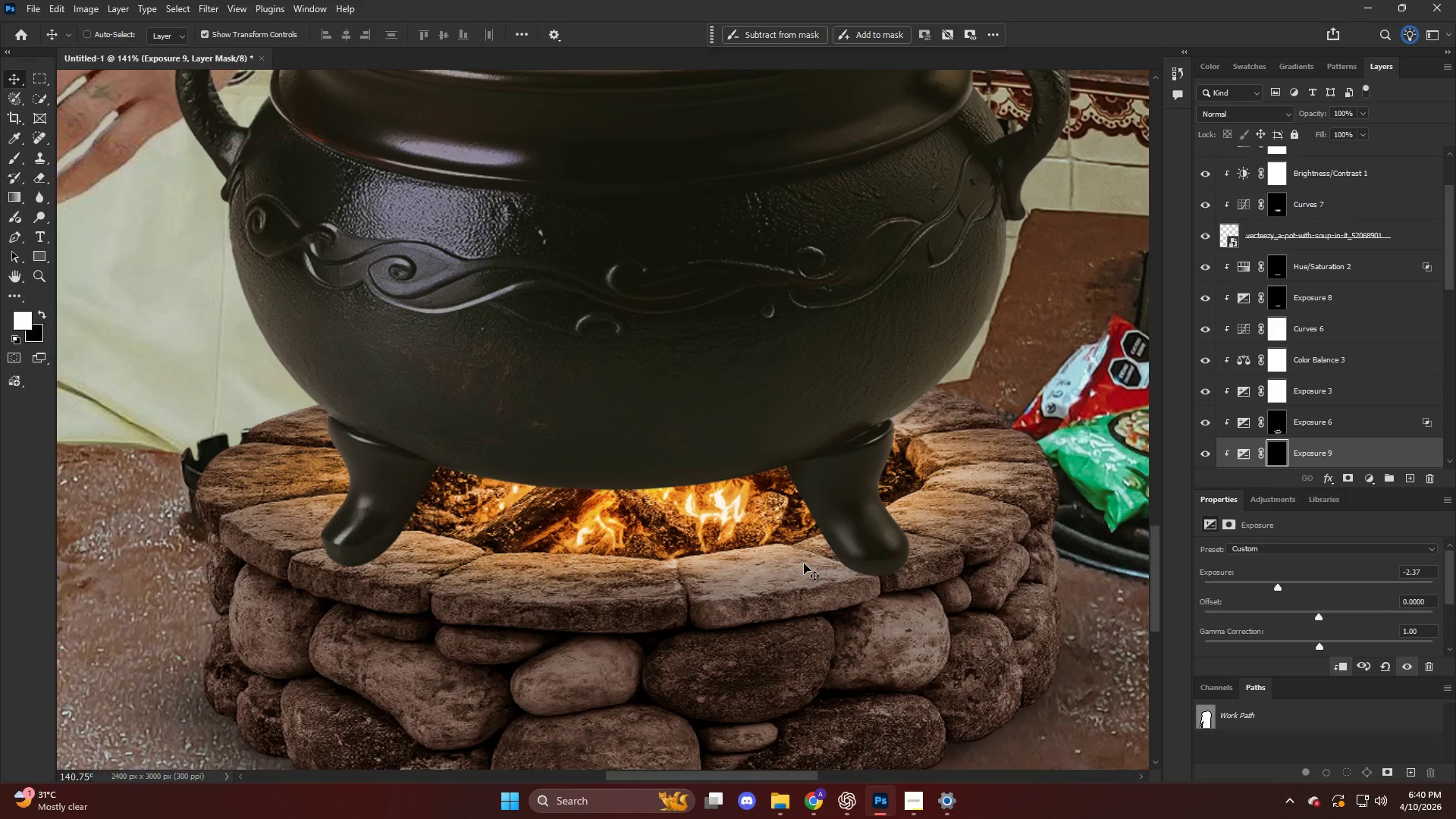 
hold_key(key=AltLeft, duration=0.47)
 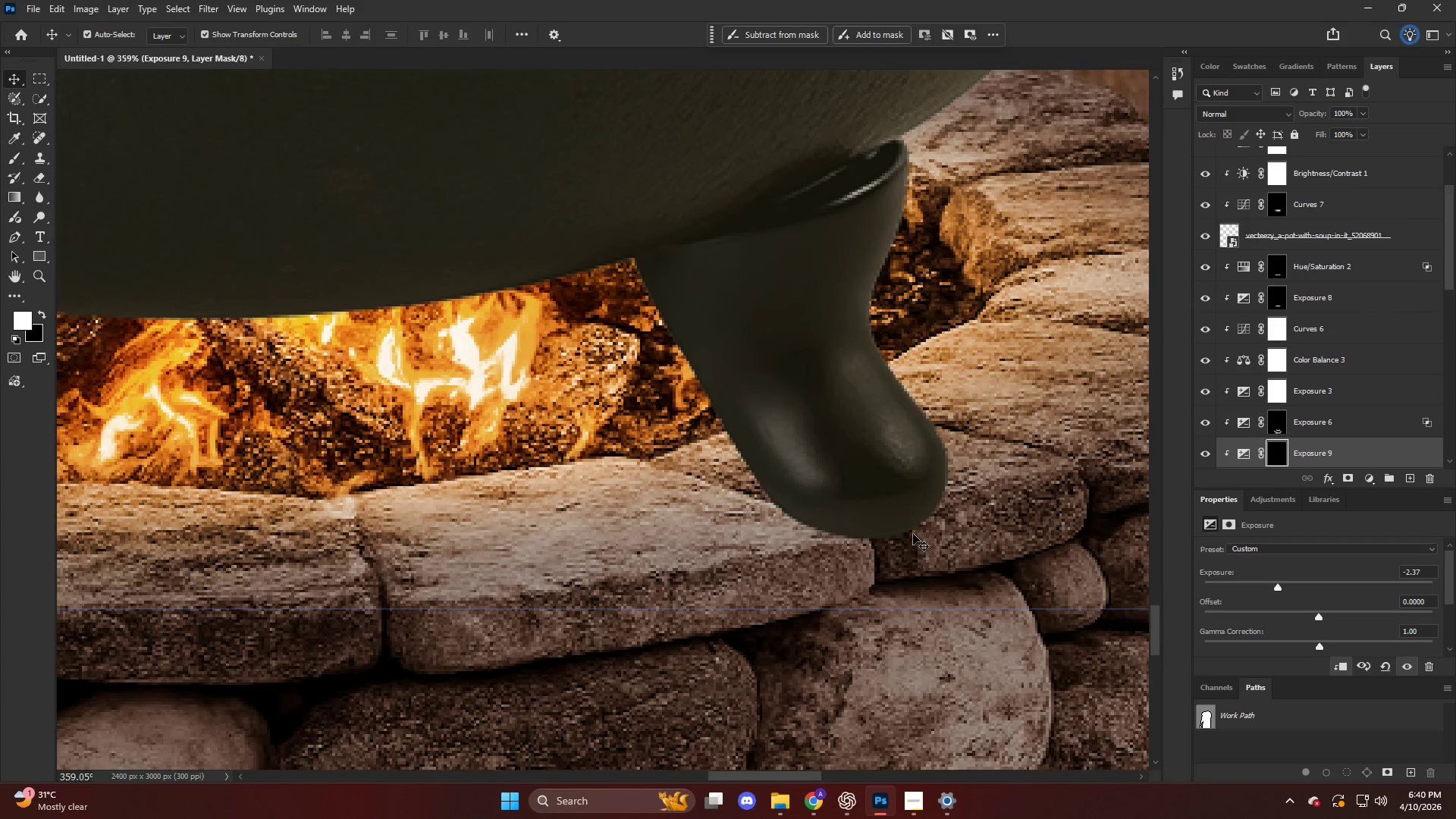 
key(B)
 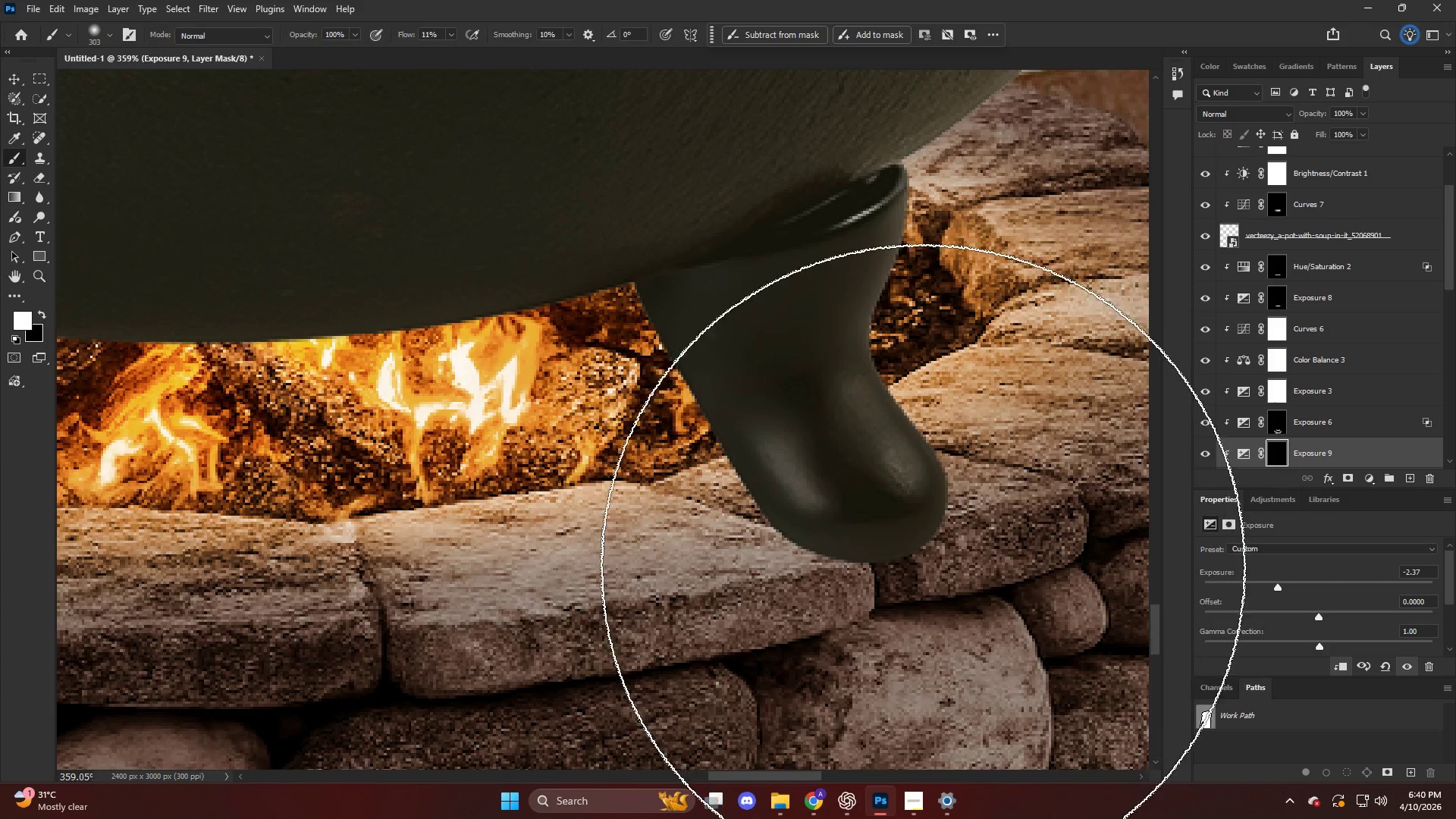 
hold_key(key=AltLeft, duration=0.36)
 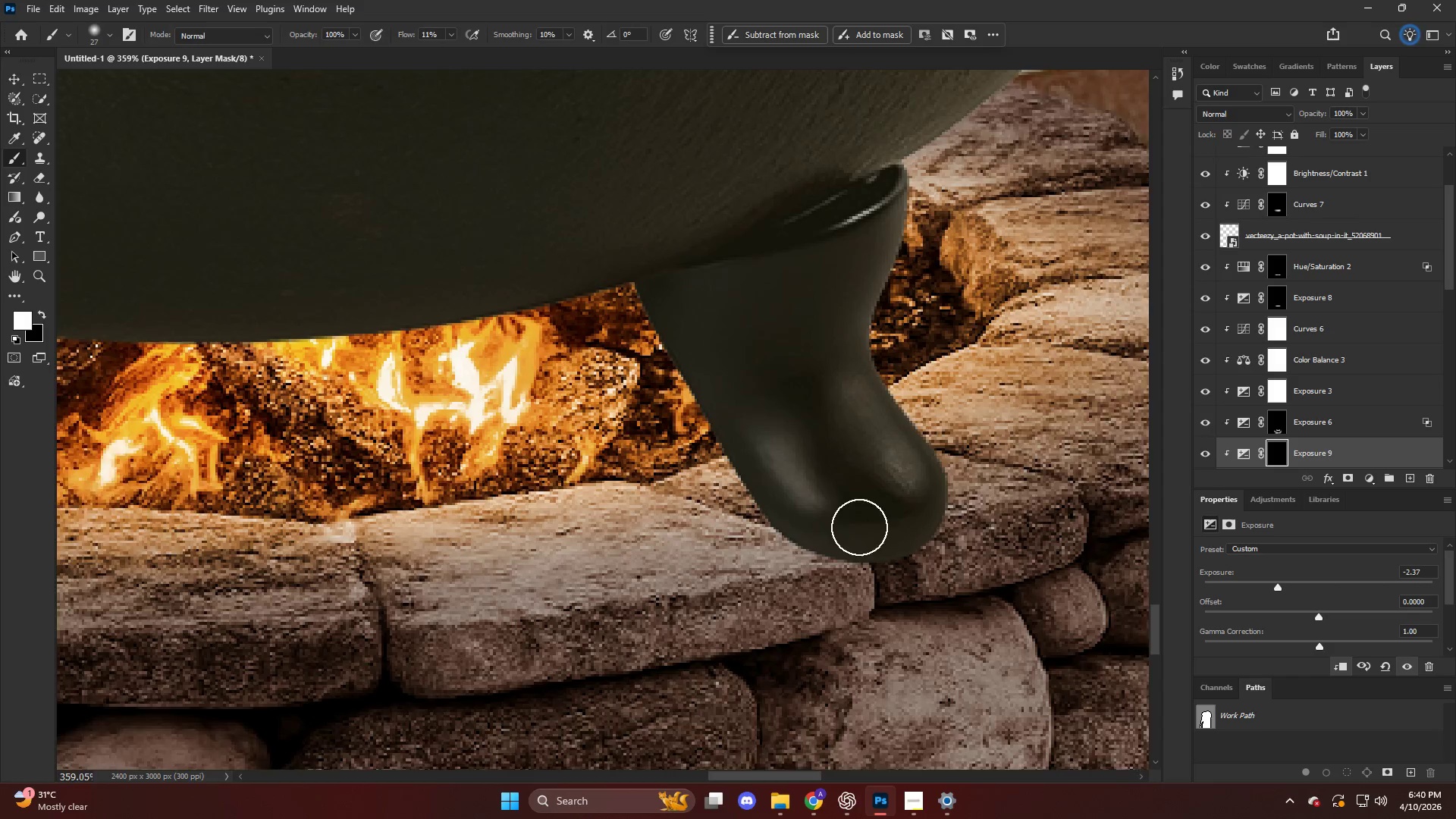 
scroll: coordinate [913, 534], scroll_direction: up, amount: 12.0
 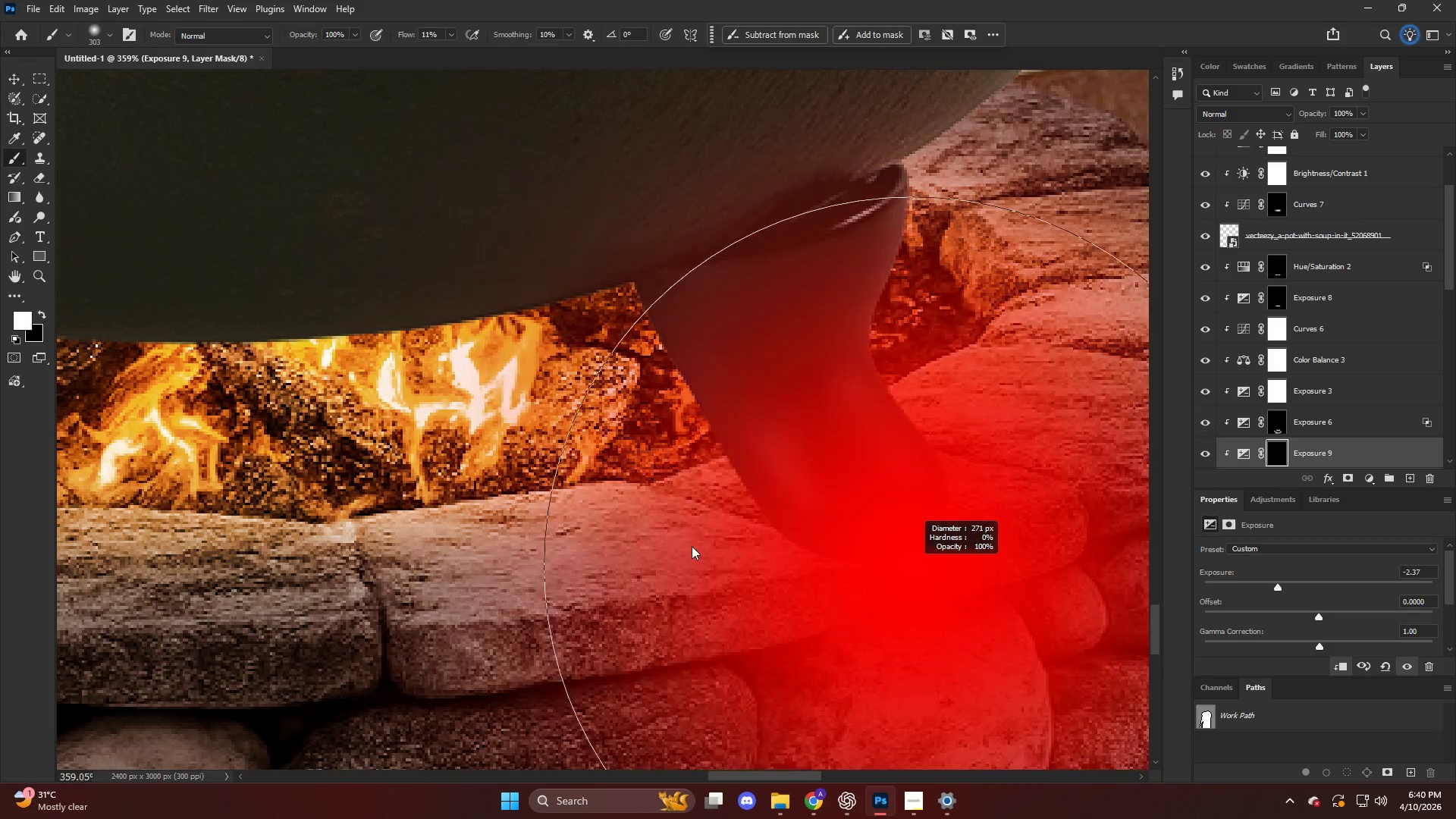 
hold_key(key=AltLeft, duration=0.44)
 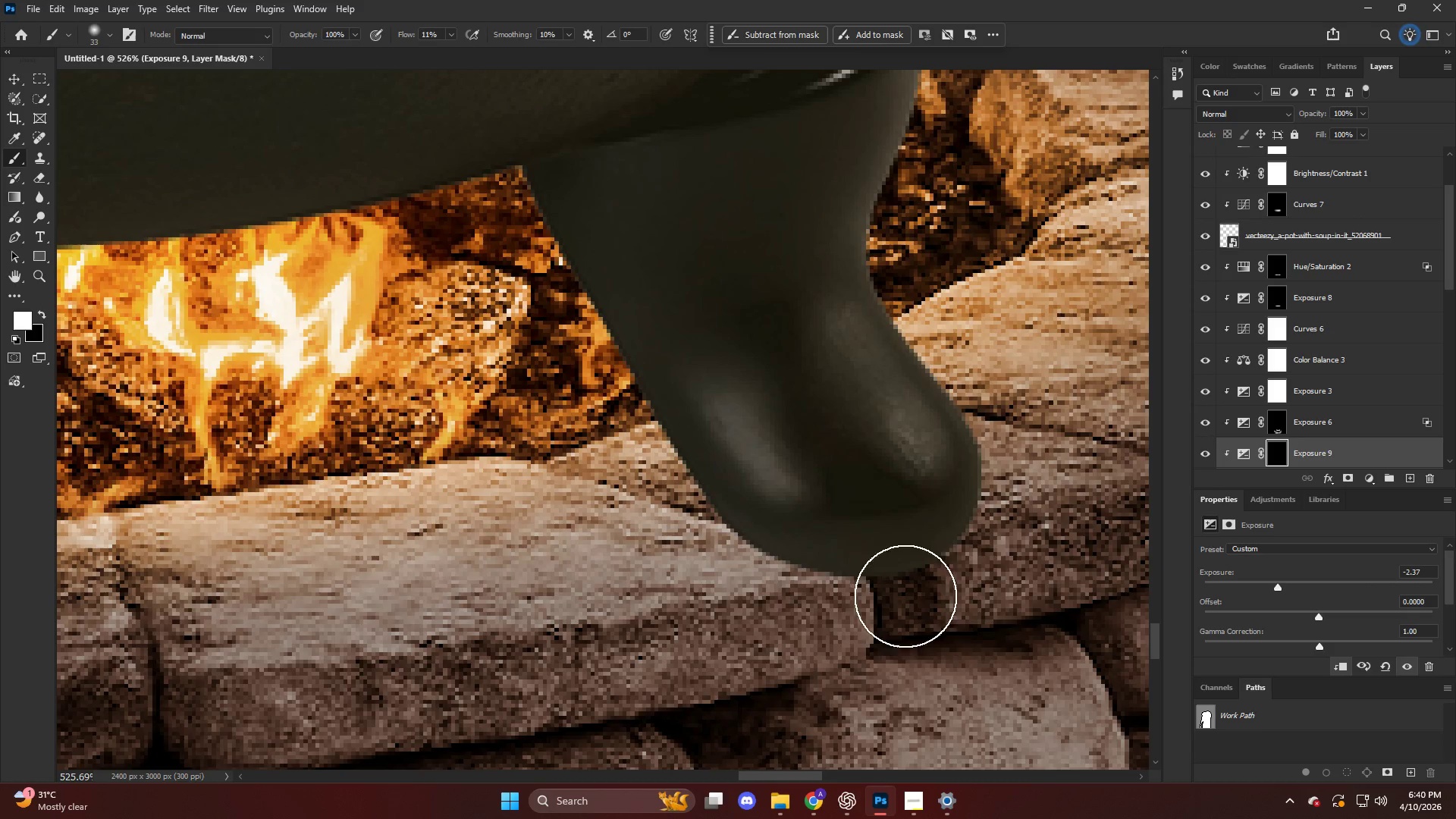 
left_click_drag(start_coordinate=[902, 544], to_coordinate=[905, 570])
 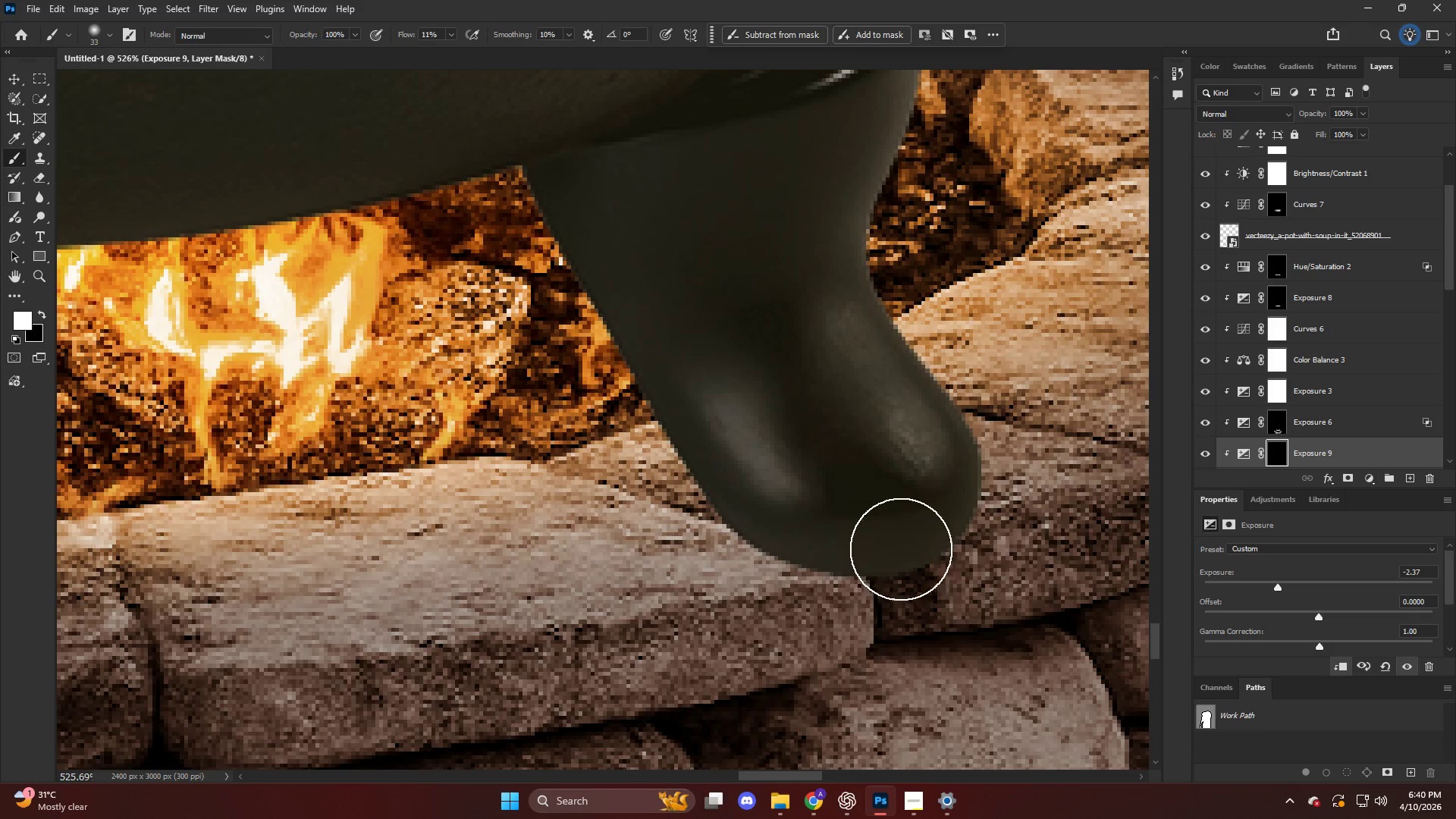 
scroll: coordinate [890, 538], scroll_direction: up, amount: 4.0
 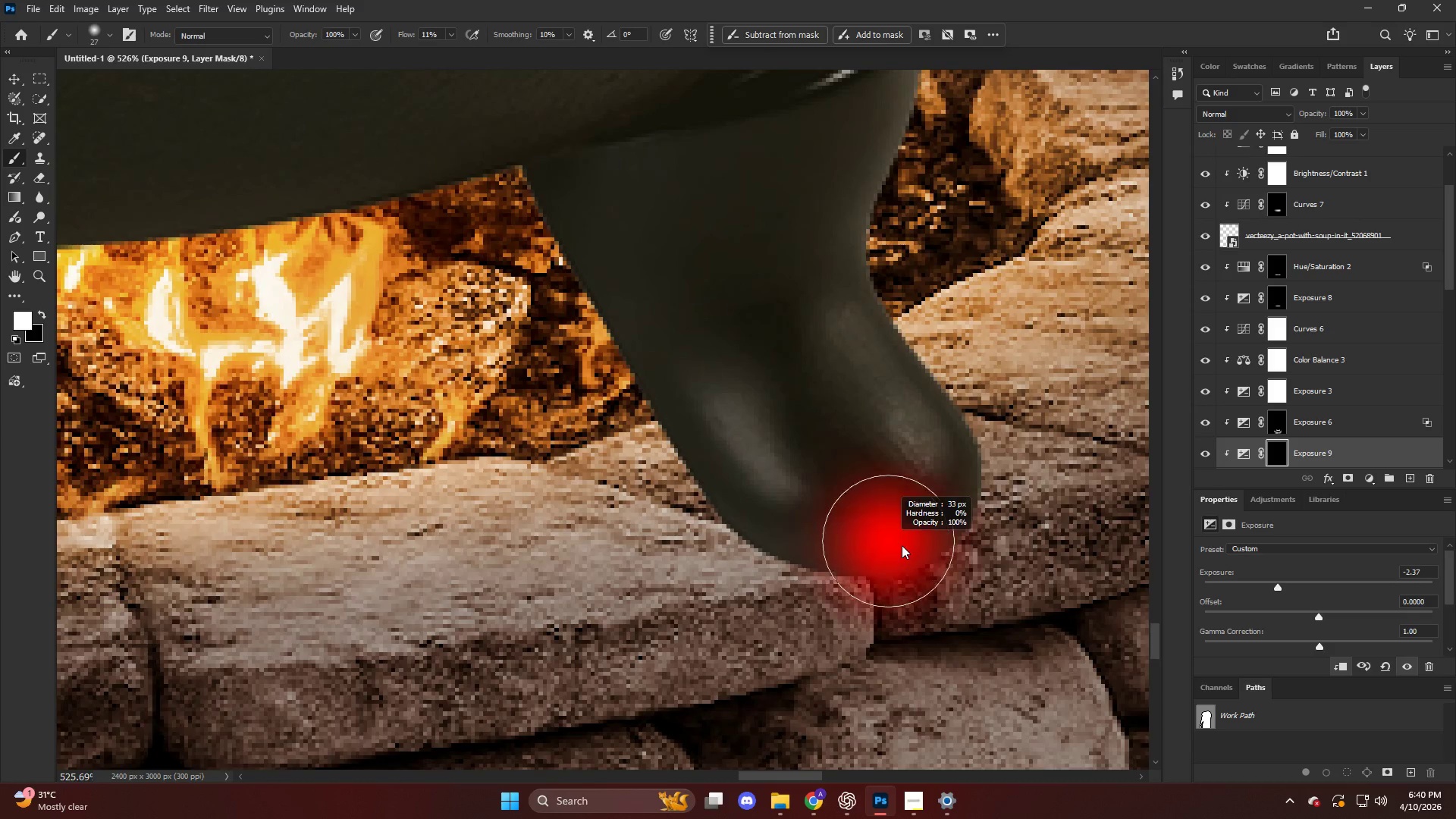 
key(Alt+AltLeft)
 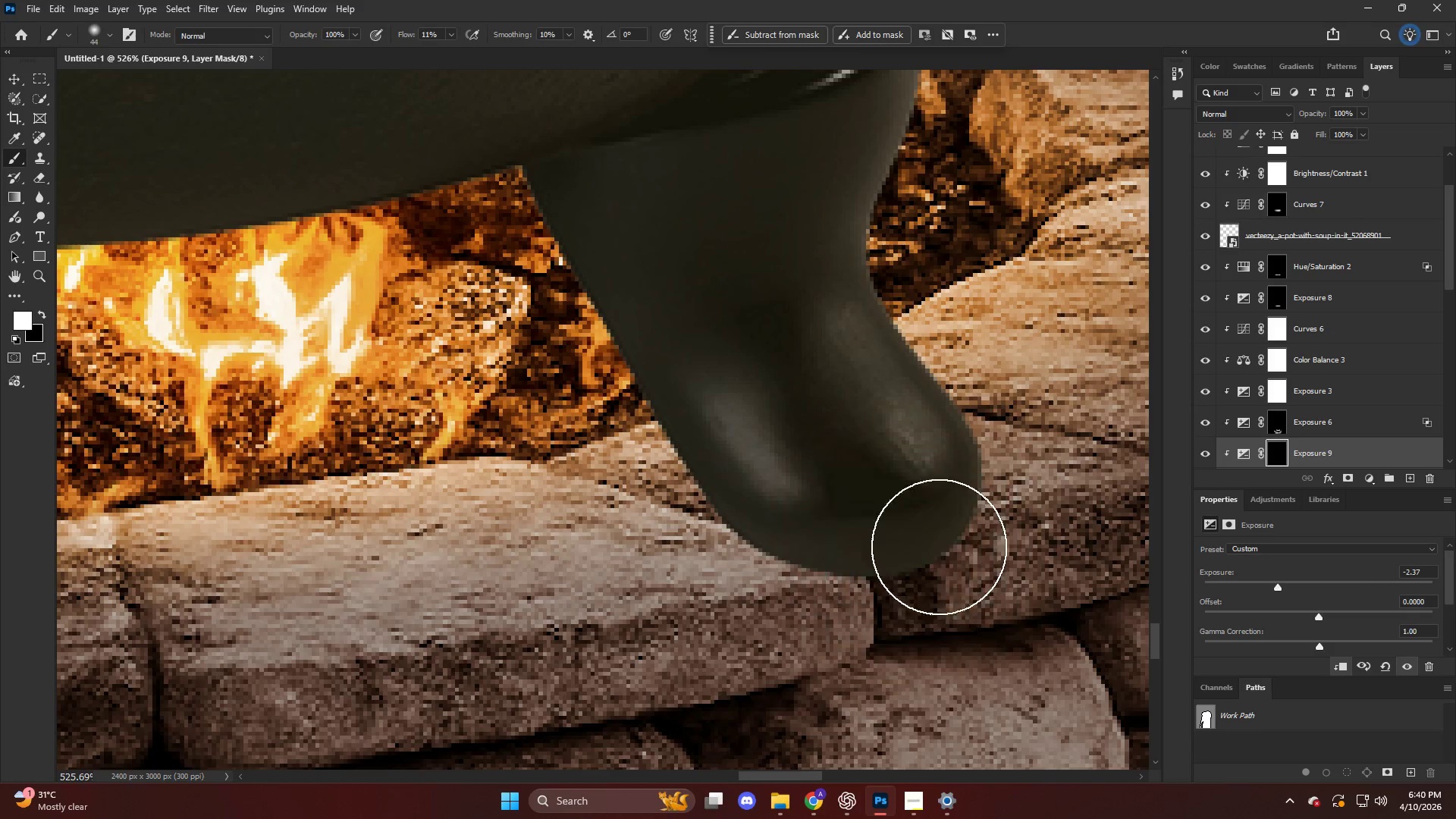 
type(xx)
 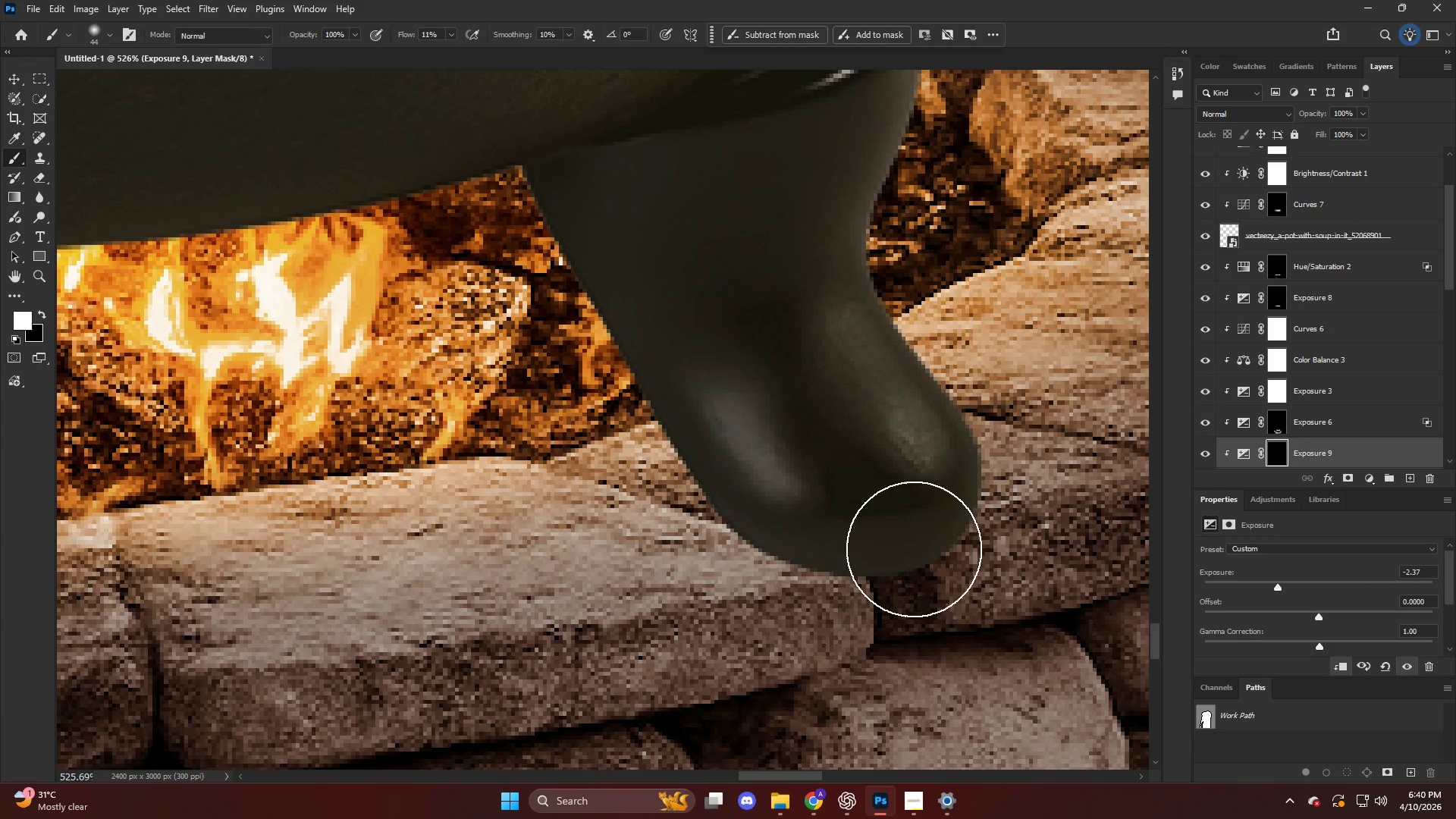 
left_click_drag(start_coordinate=[931, 549], to_coordinate=[899, 593])
 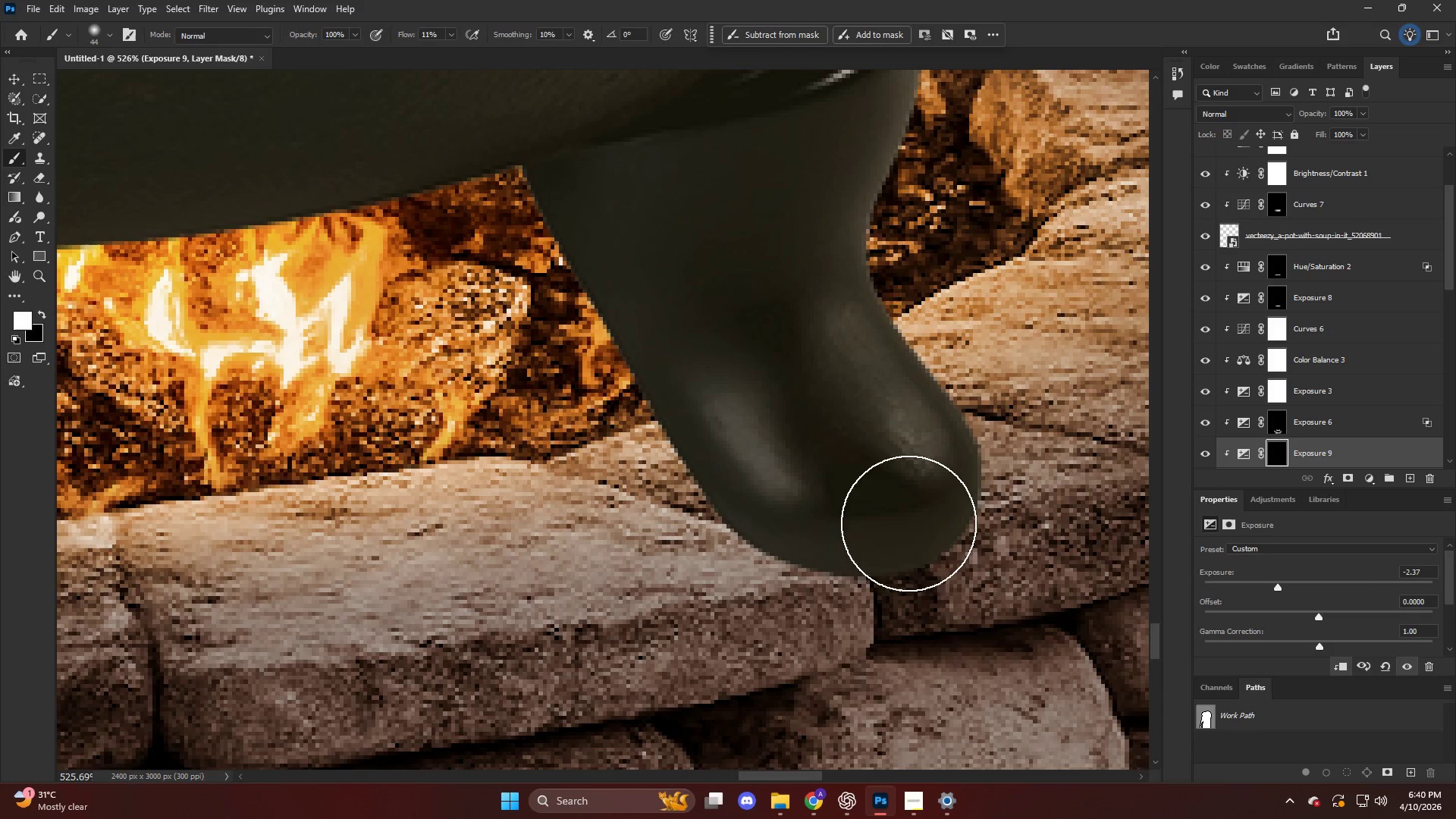 
left_click_drag(start_coordinate=[907, 532], to_coordinate=[748, 482])
 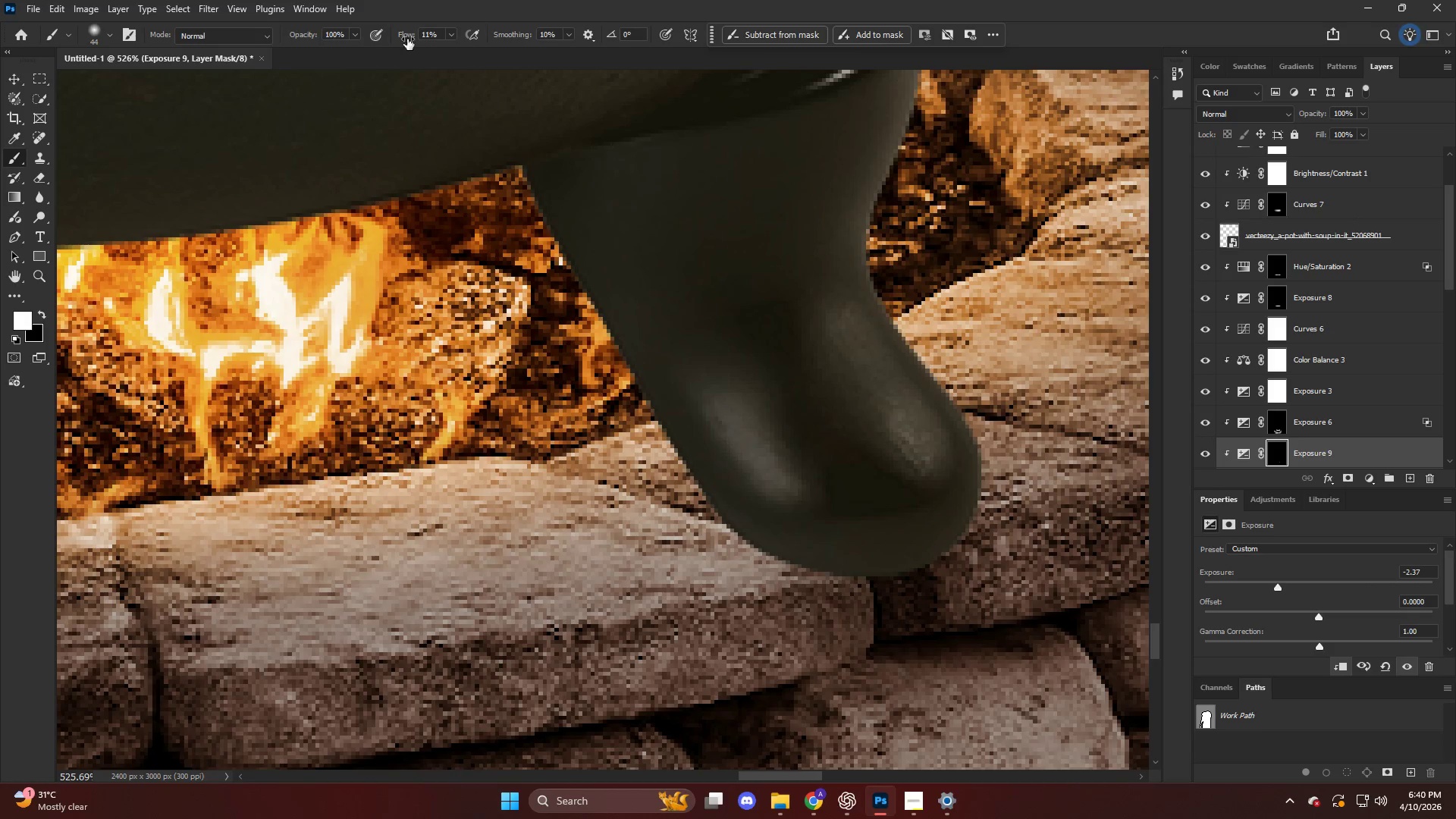 
left_click_drag(start_coordinate=[407, 33], to_coordinate=[414, 36])
 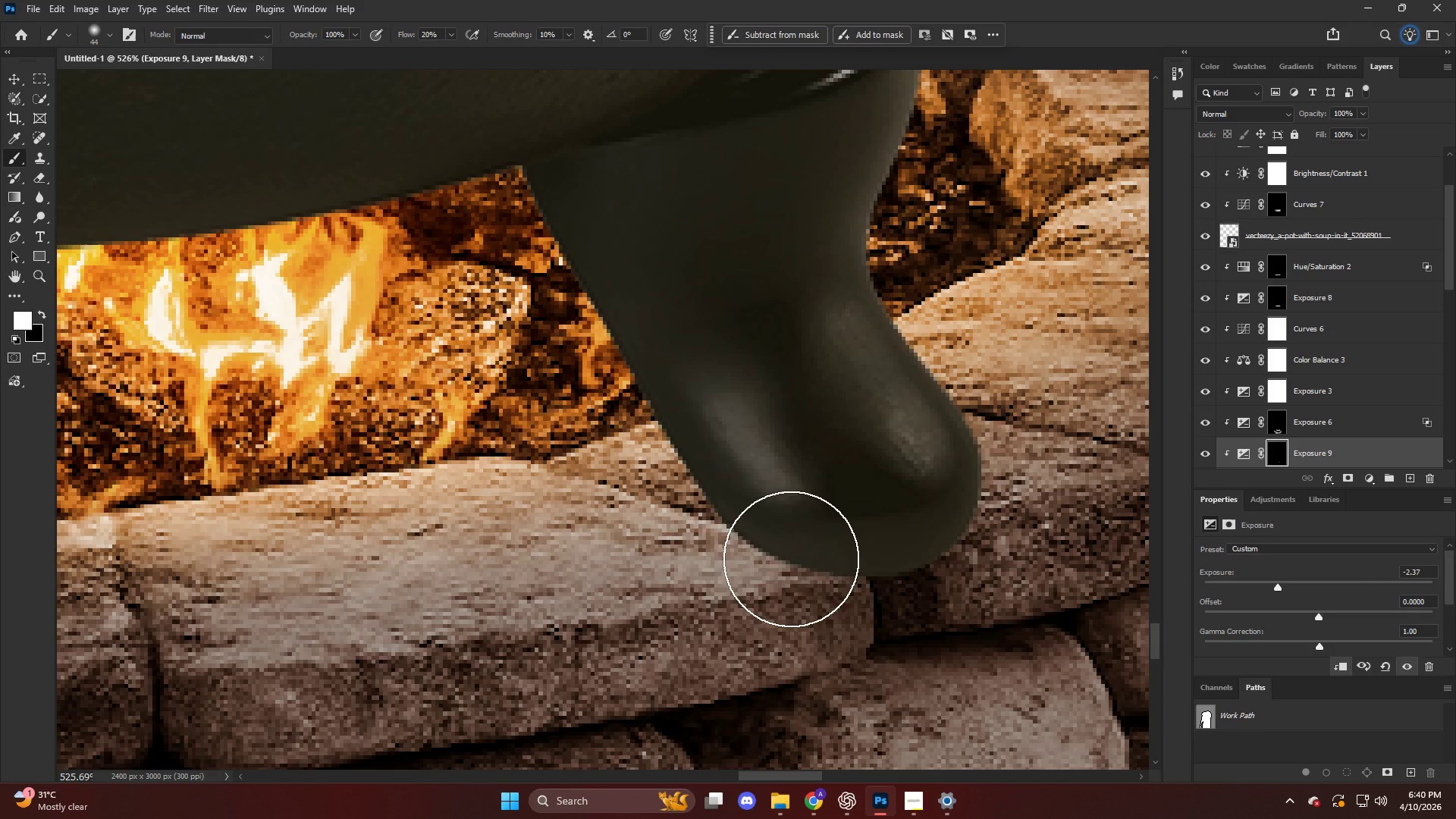 
left_click_drag(start_coordinate=[761, 538], to_coordinate=[943, 629])
 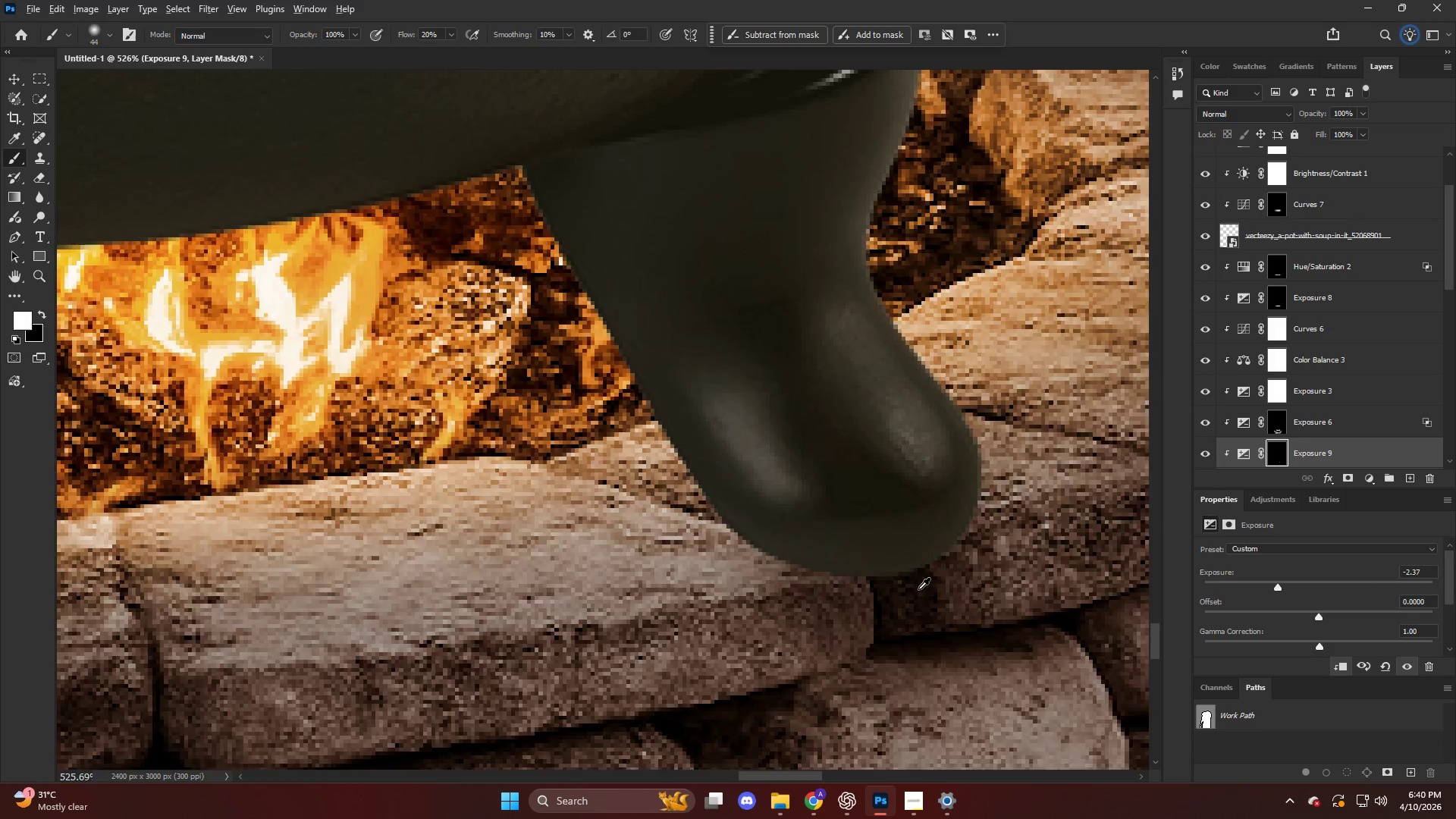 
hold_key(key=AltLeft, duration=0.66)
 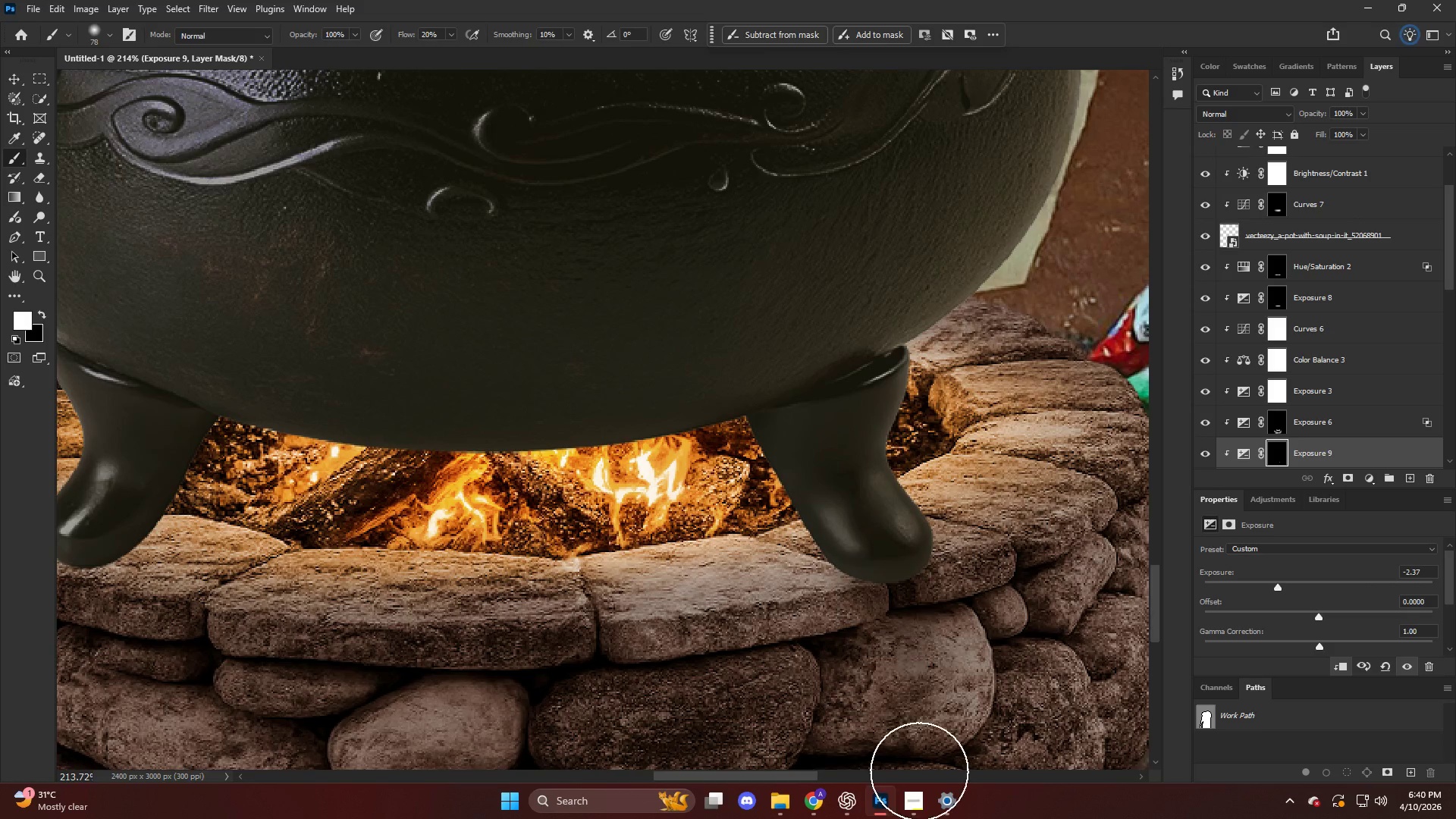 
left_click_drag(start_coordinate=[909, 587], to_coordinate=[876, 533])
 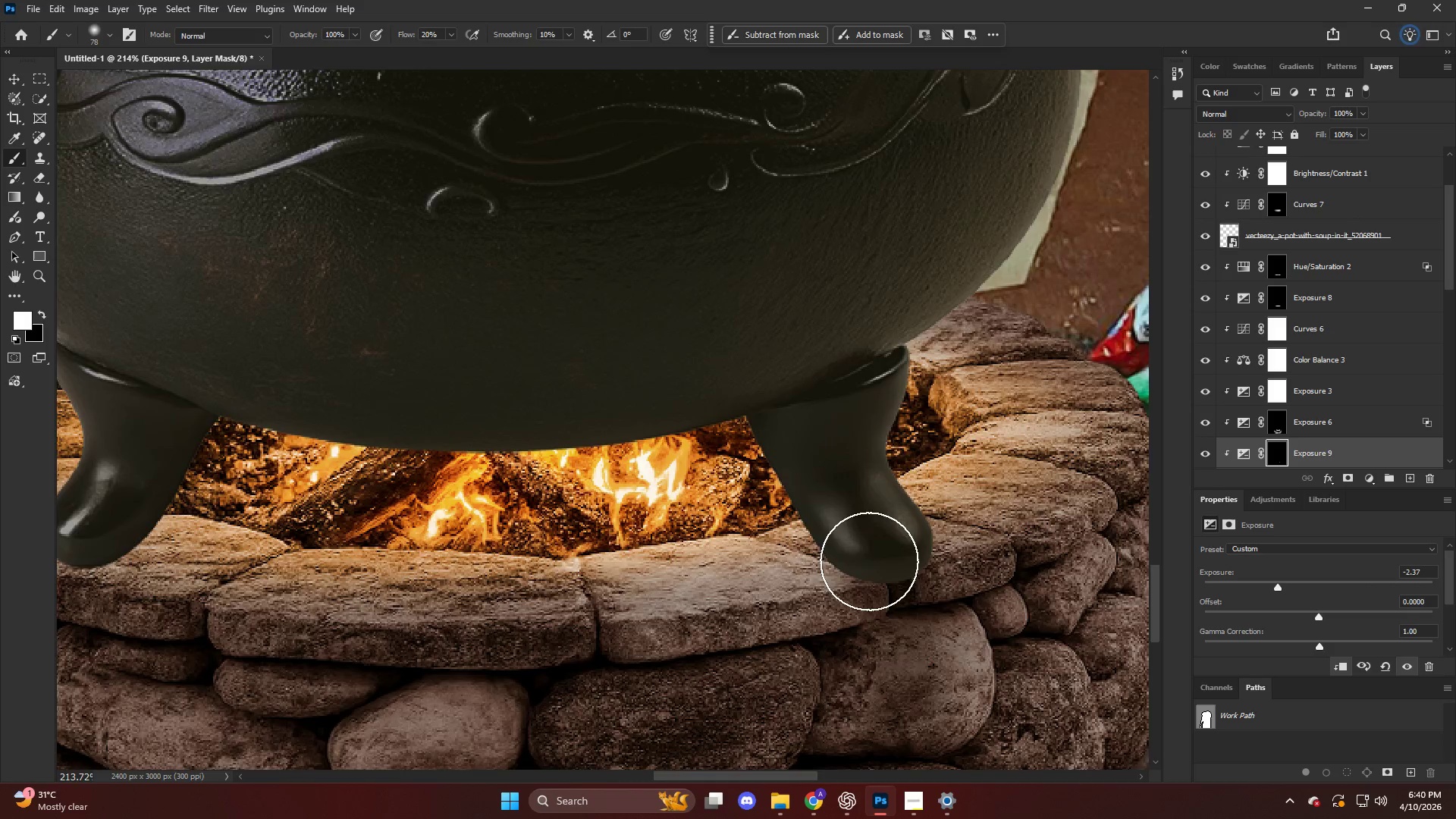 
scroll: coordinate [882, 594], scroll_direction: down, amount: 10.0
 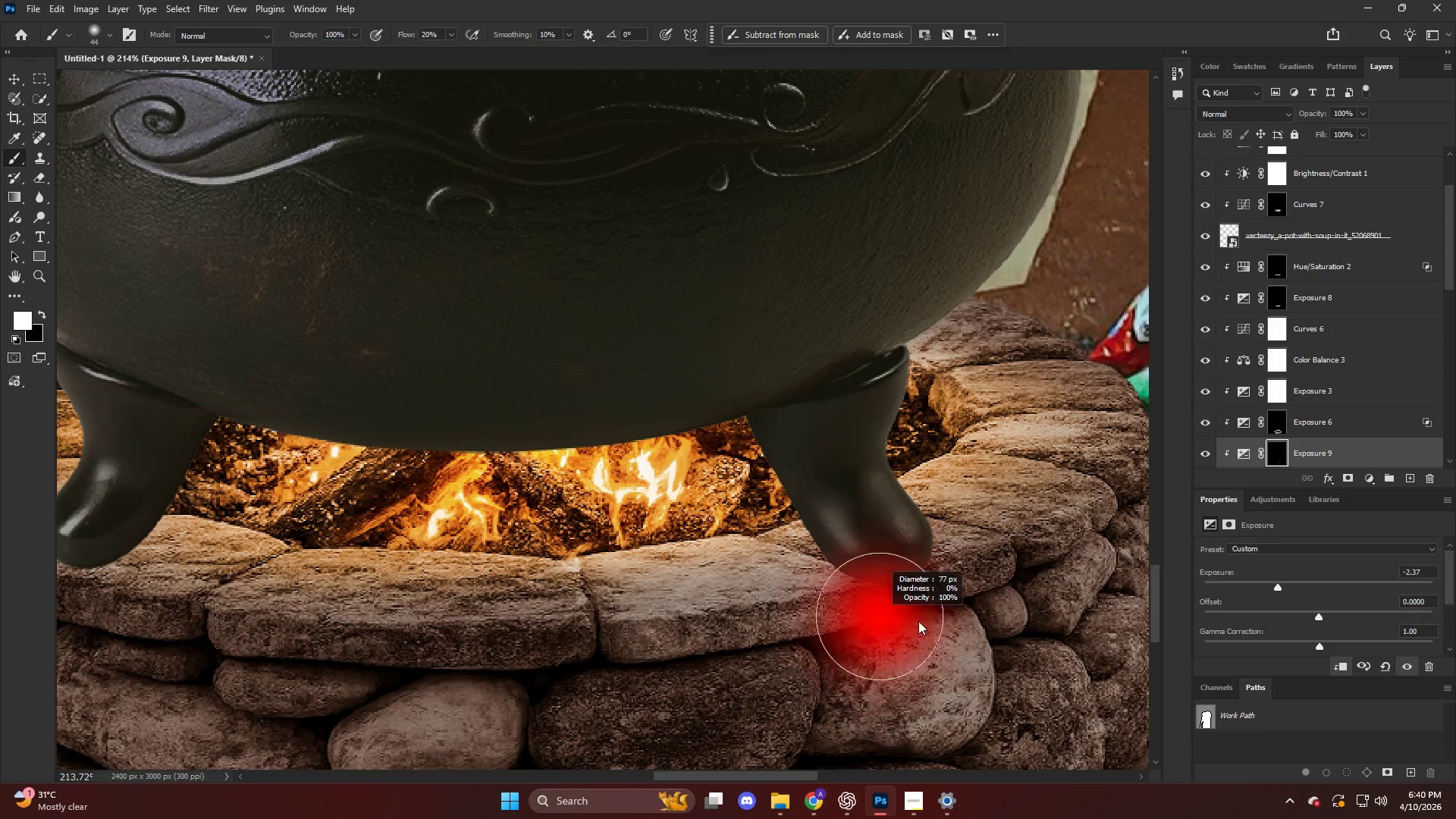 
hold_key(key=AltLeft, duration=0.44)
 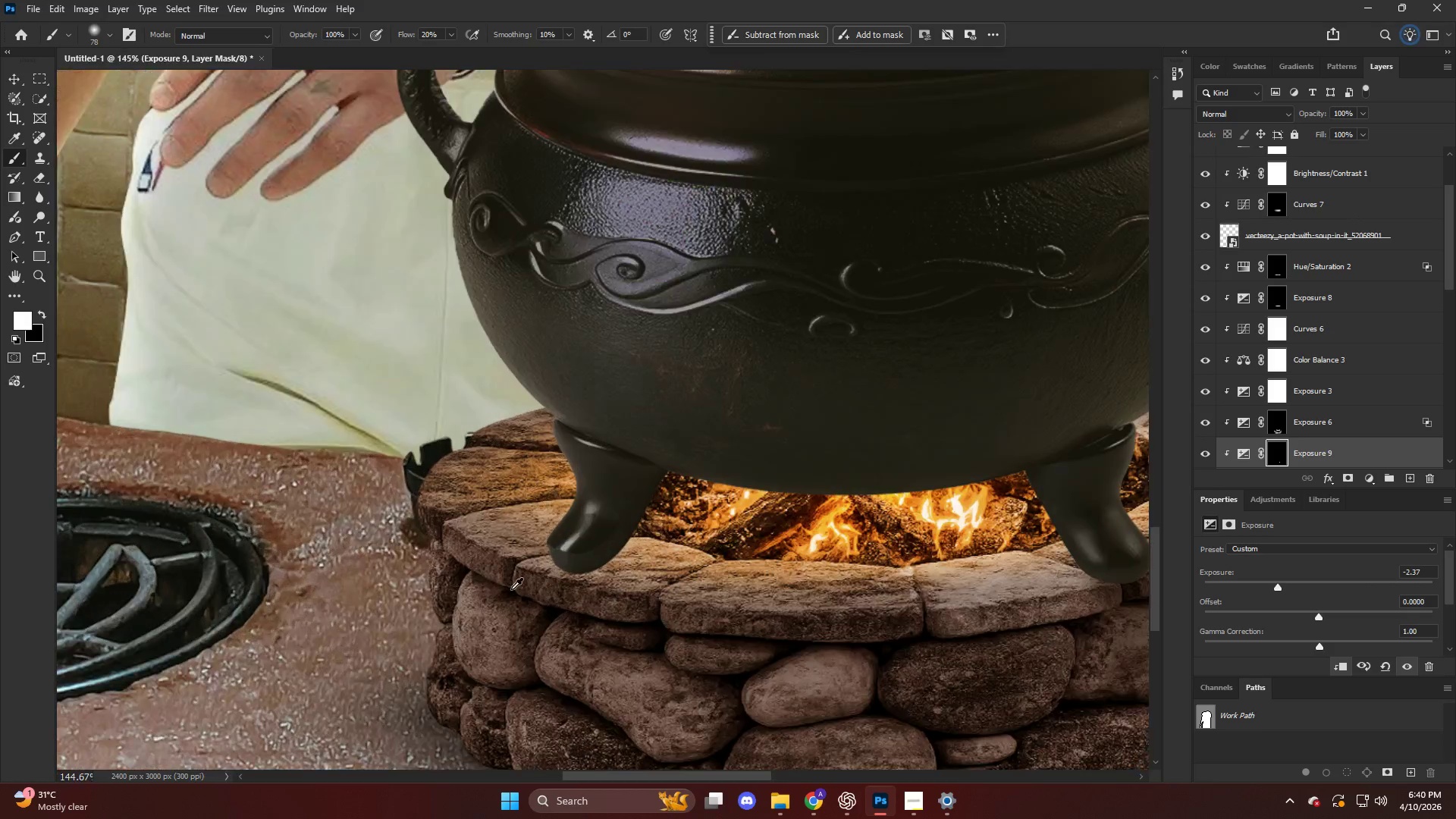 
hold_key(key=AltLeft, duration=0.55)
 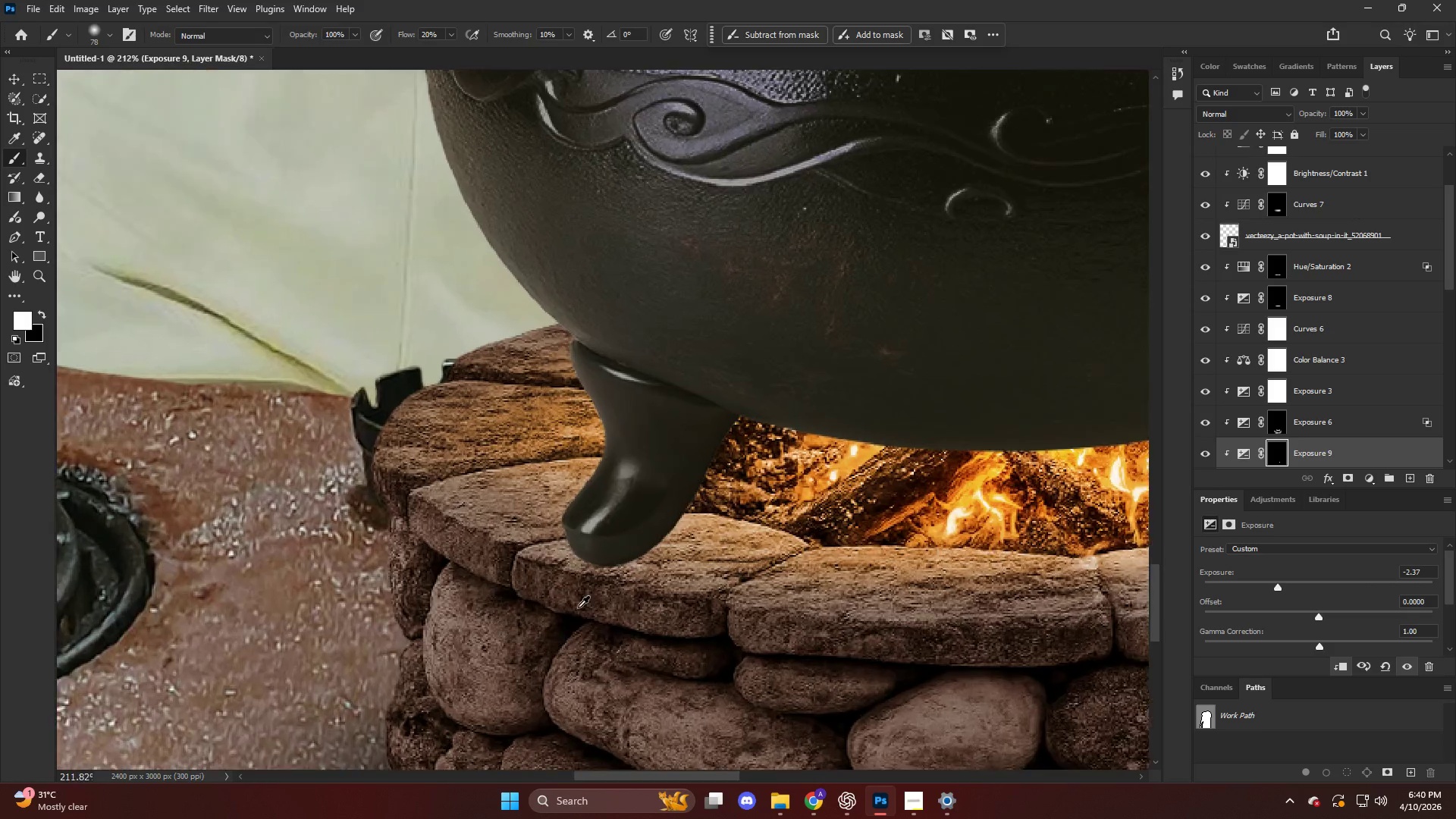 
hold_key(key=AltLeft, duration=0.41)
 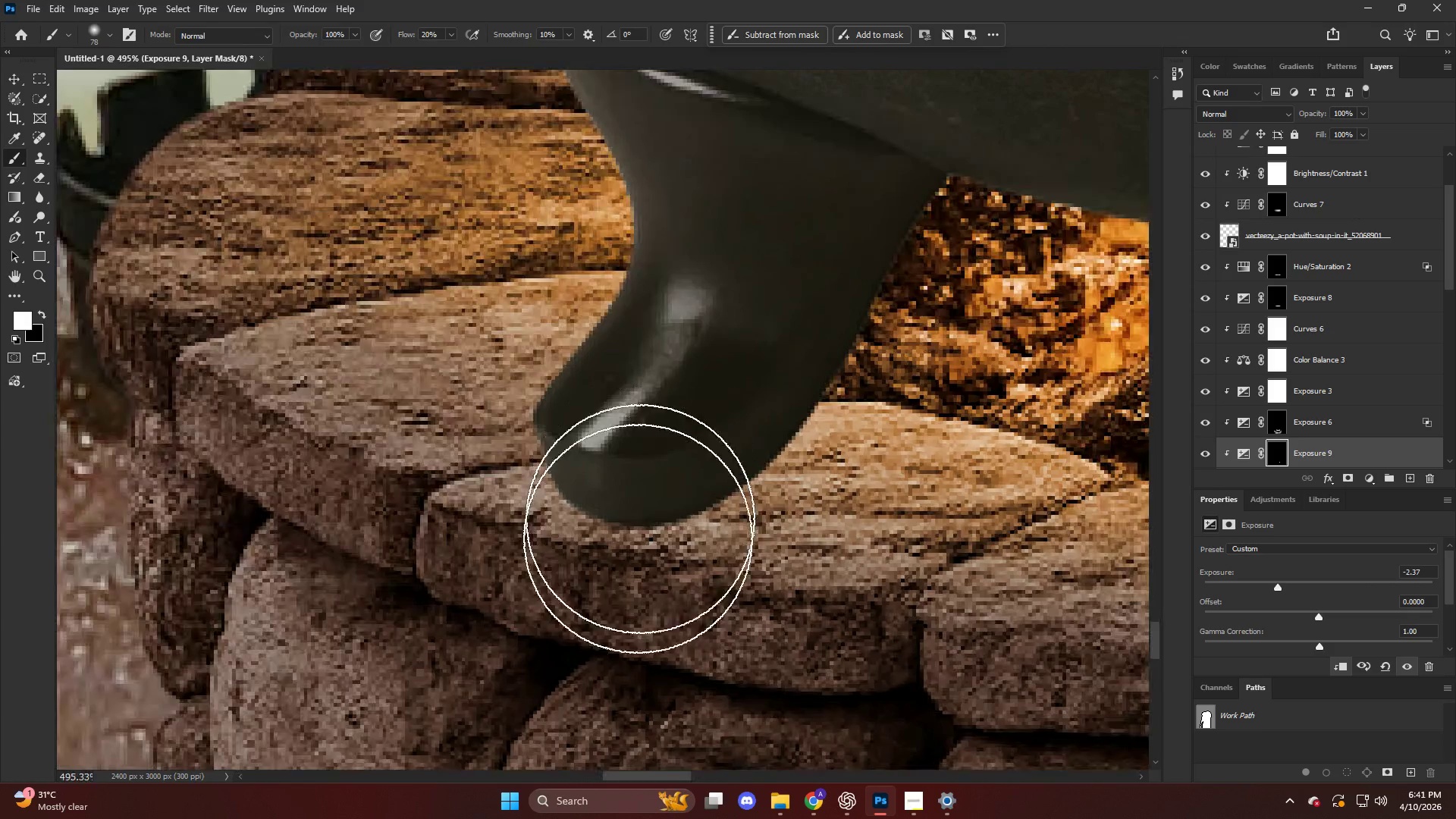 
left_click_drag(start_coordinate=[642, 498], to_coordinate=[639, 523])
 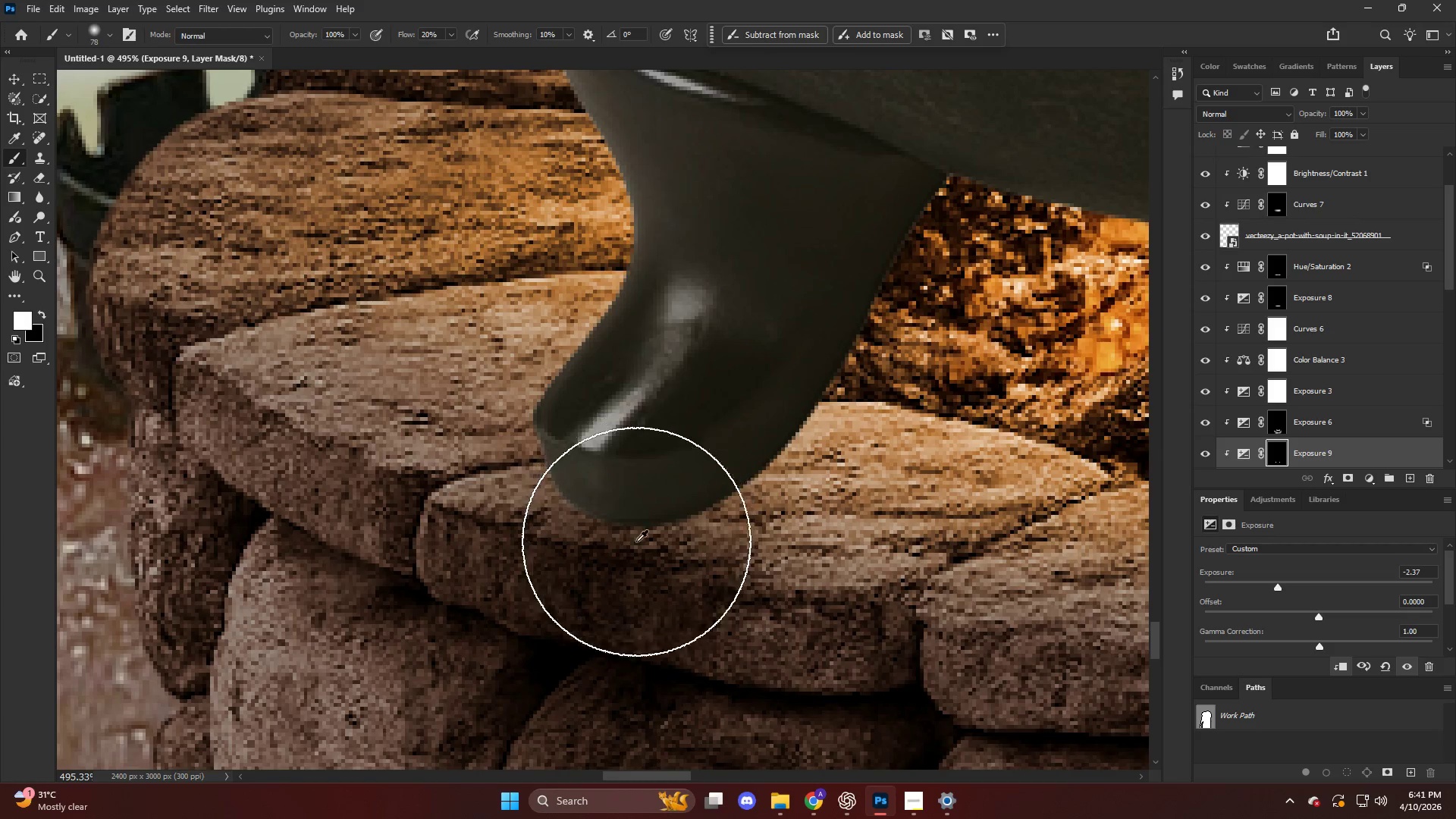 
scroll: coordinate [607, 568], scroll_direction: up, amount: 8.0
 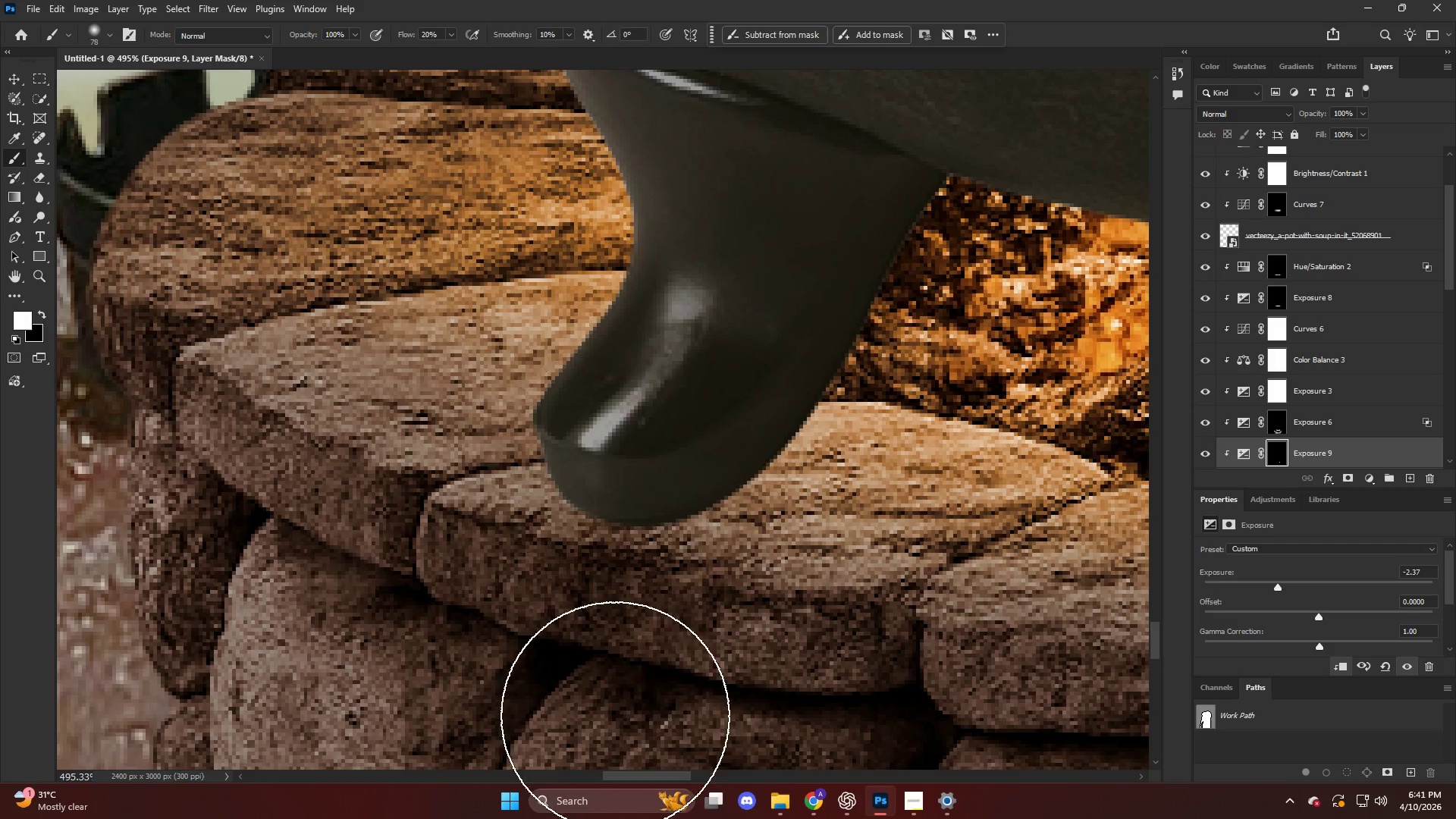 
hold_key(key=AltLeft, duration=0.41)
 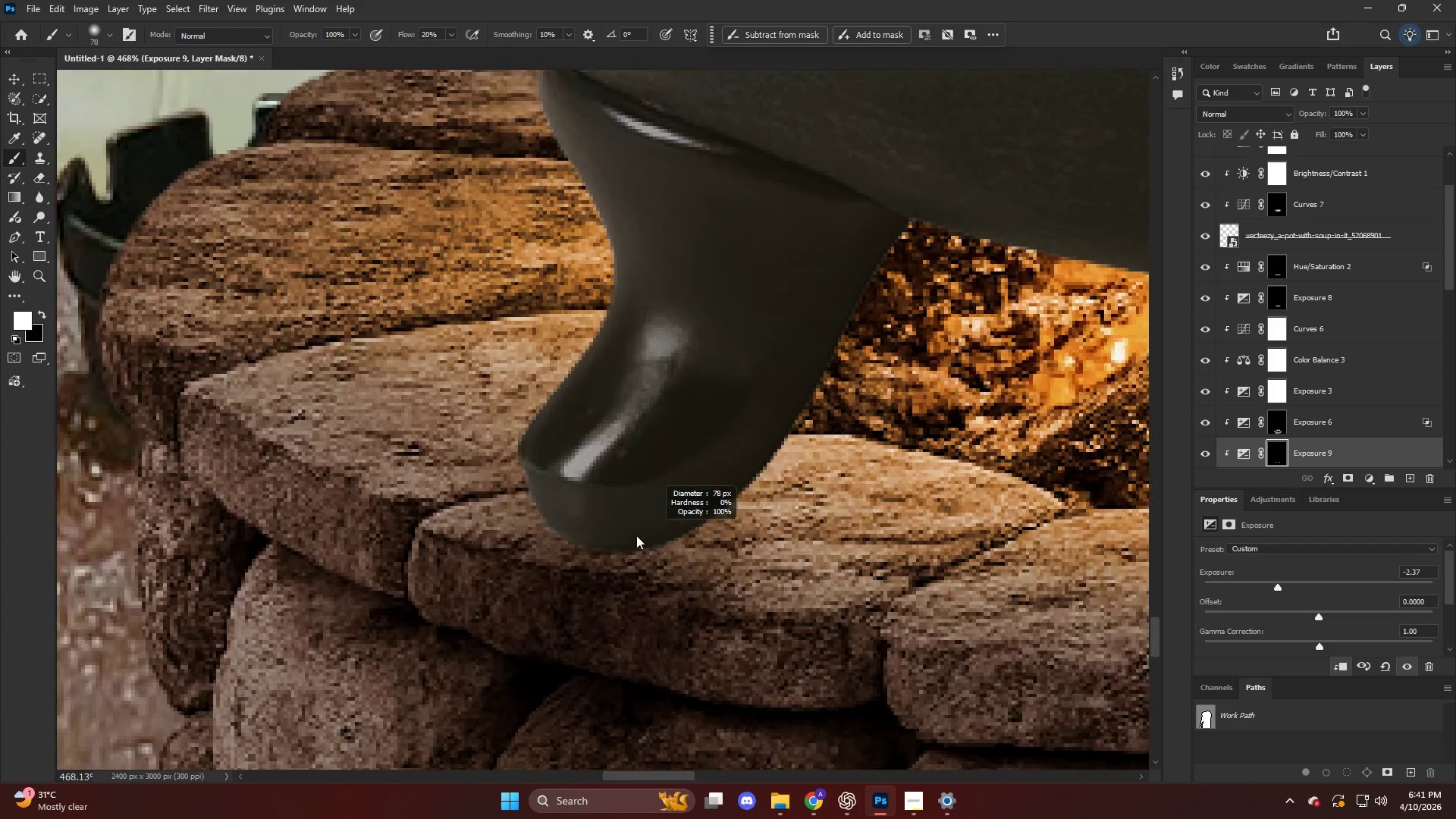 
hold_key(key=AltLeft, duration=1.14)
 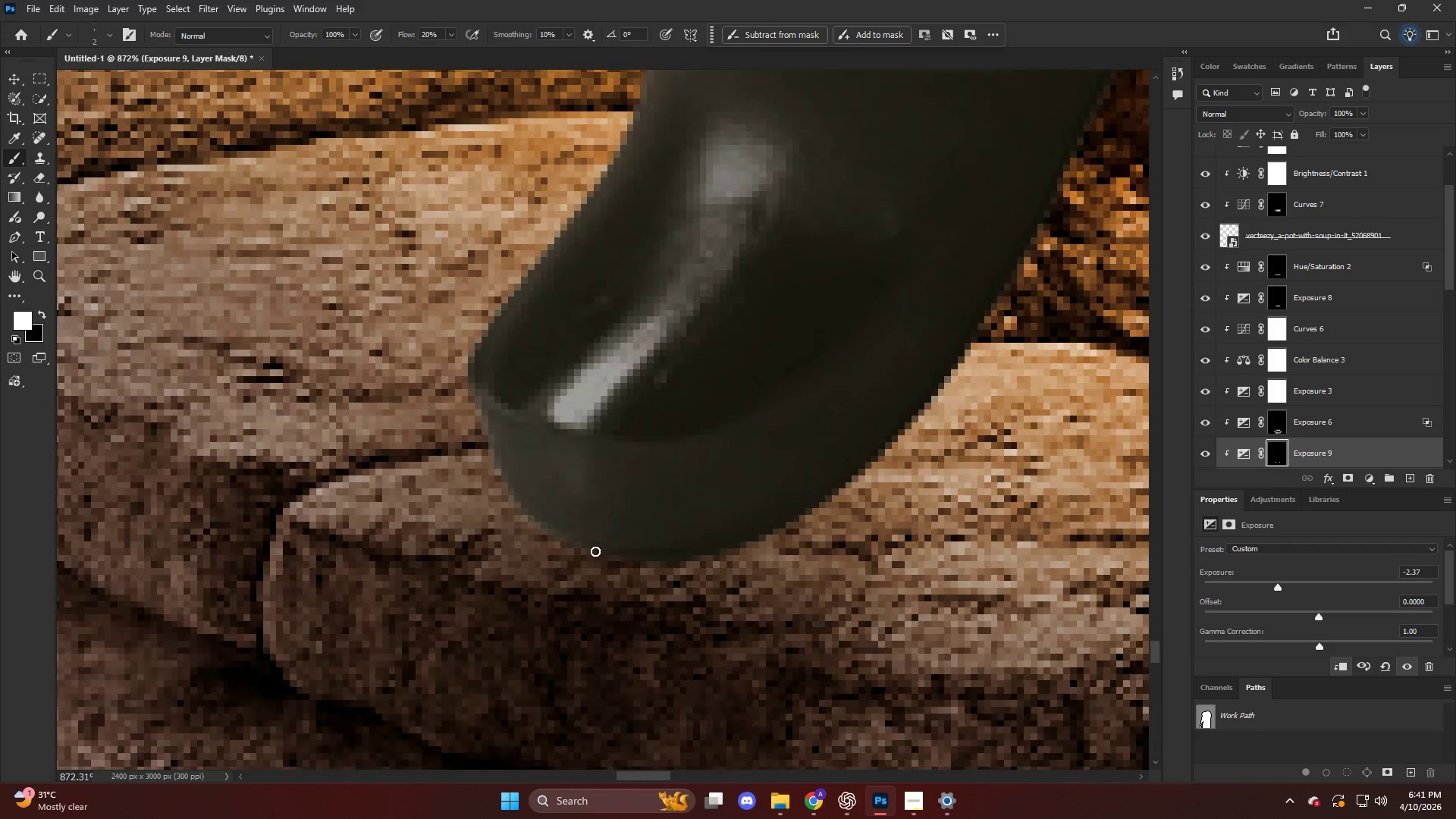 
left_click_drag(start_coordinate=[595, 551], to_coordinate=[595, 558])
 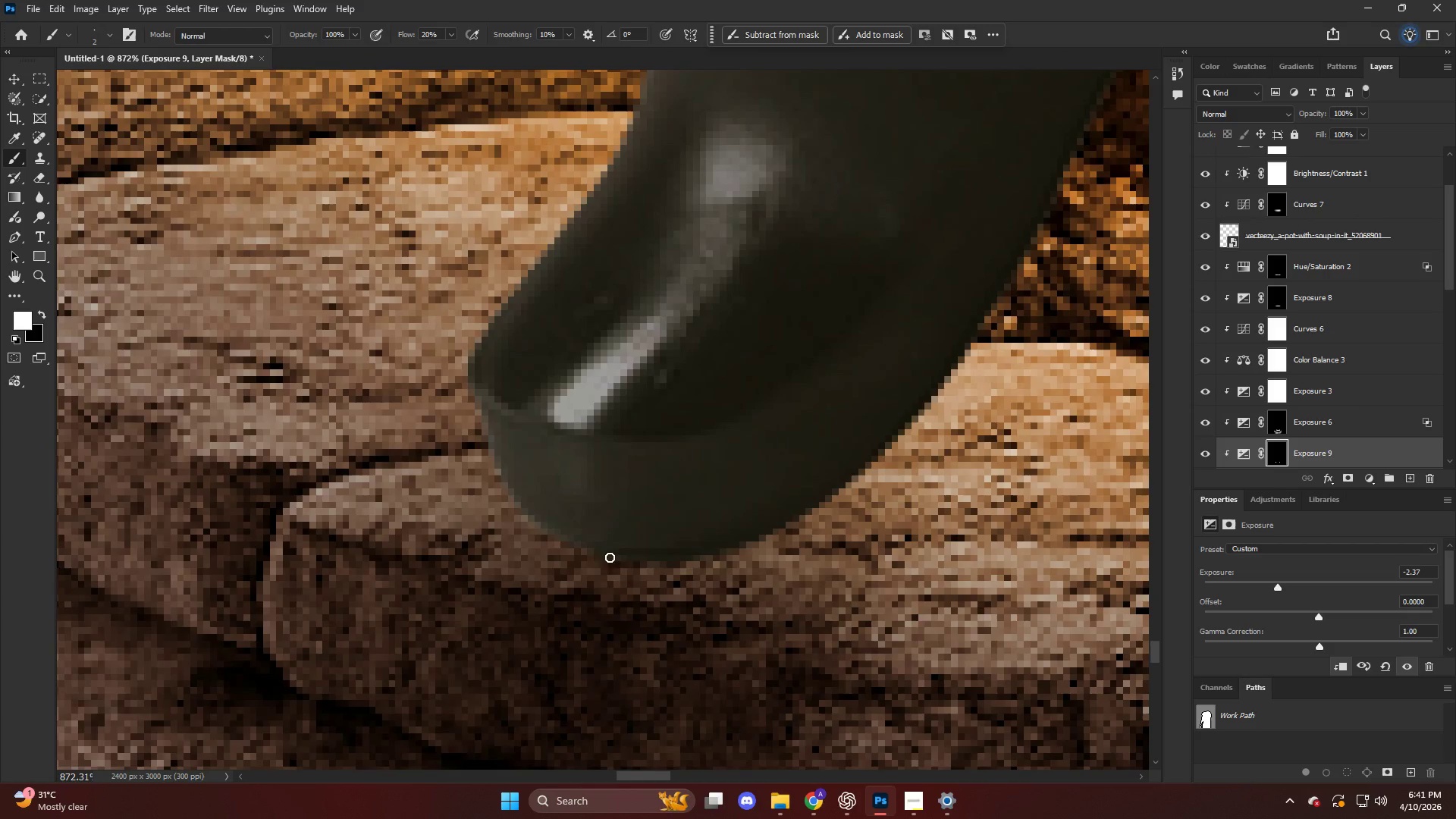 
scroll: coordinate [579, 541], scroll_direction: up, amount: 6.0
 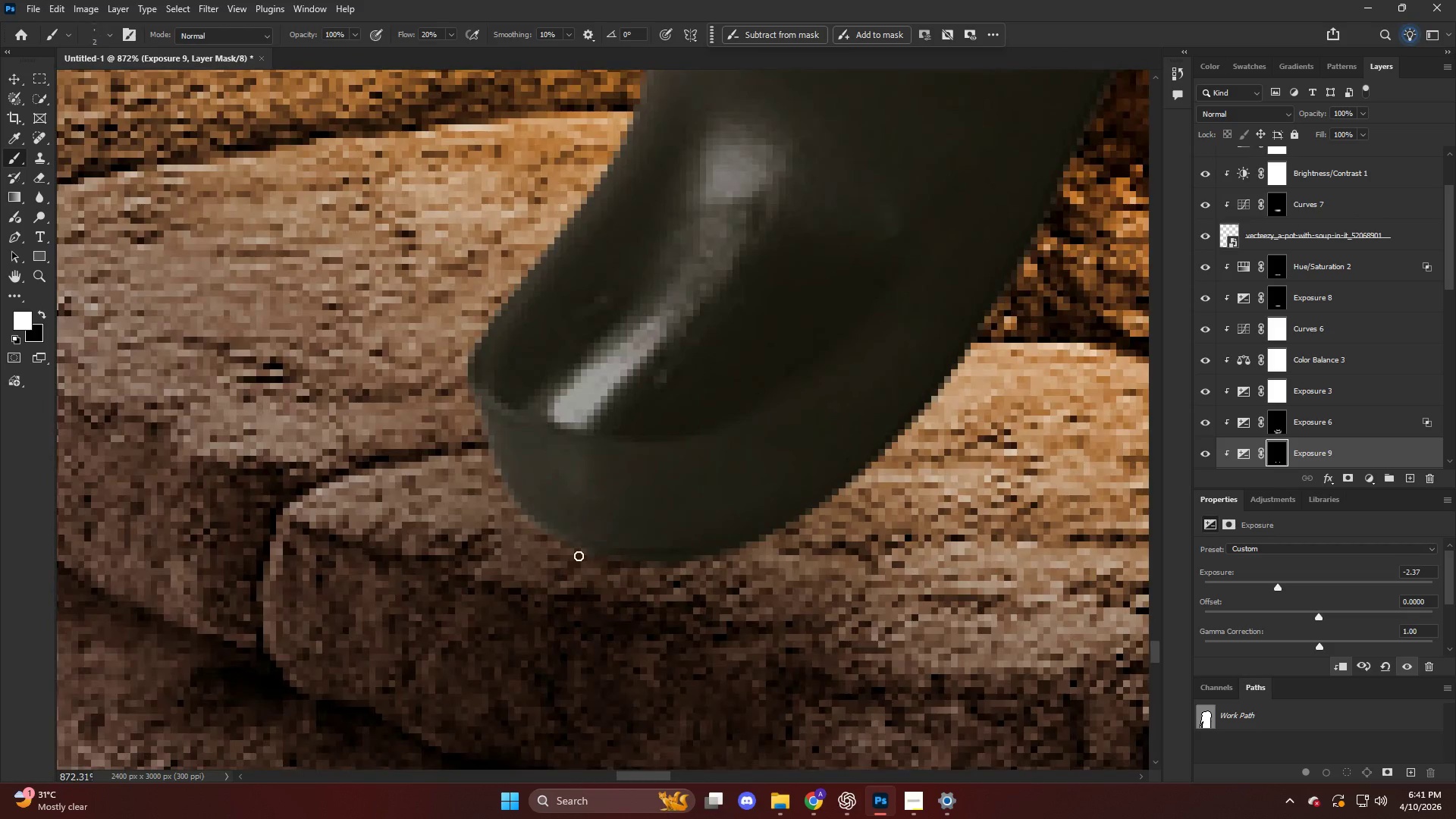 
key(Alt+AltLeft)
 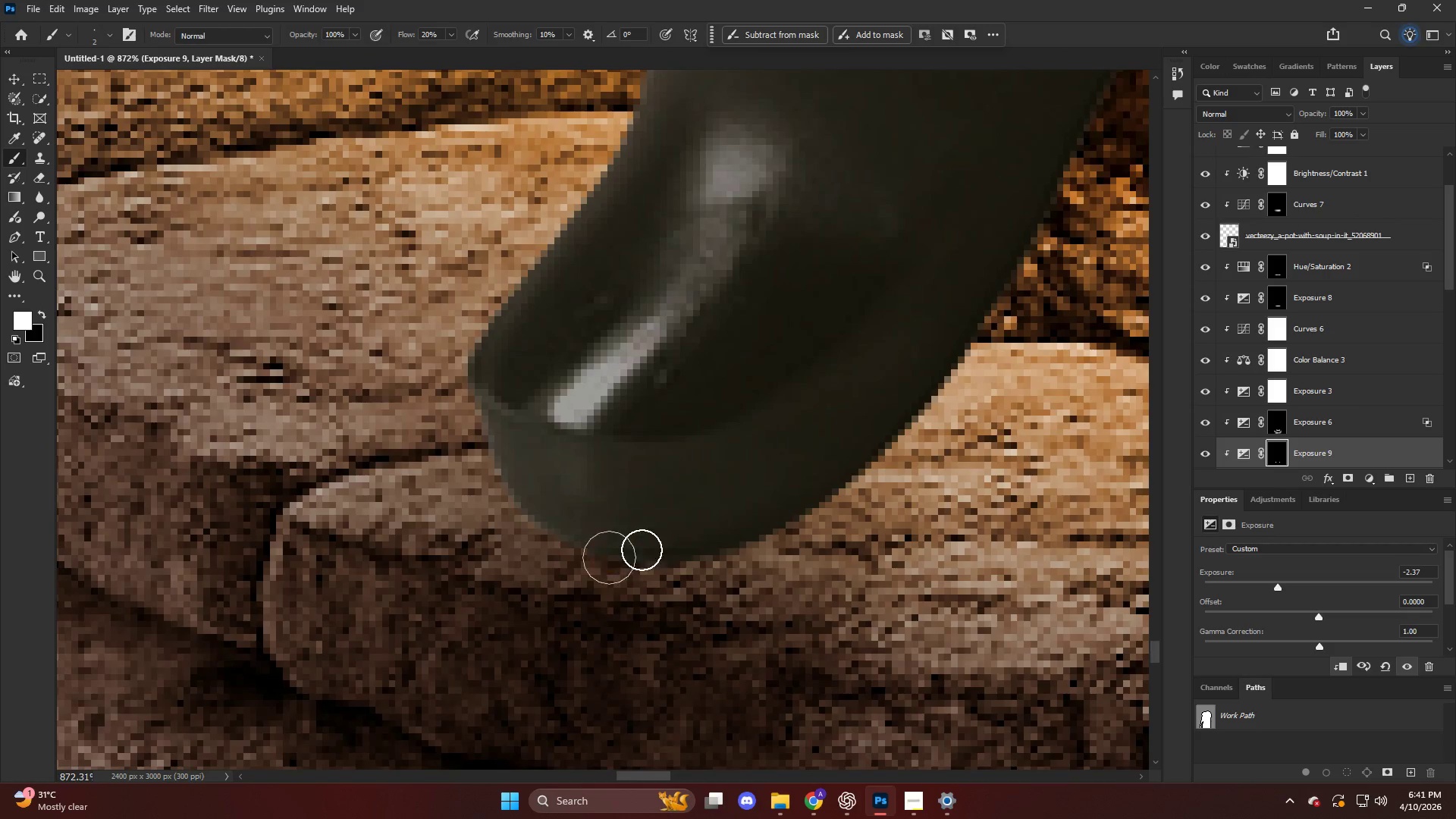 
left_click_drag(start_coordinate=[645, 551], to_coordinate=[617, 548])
 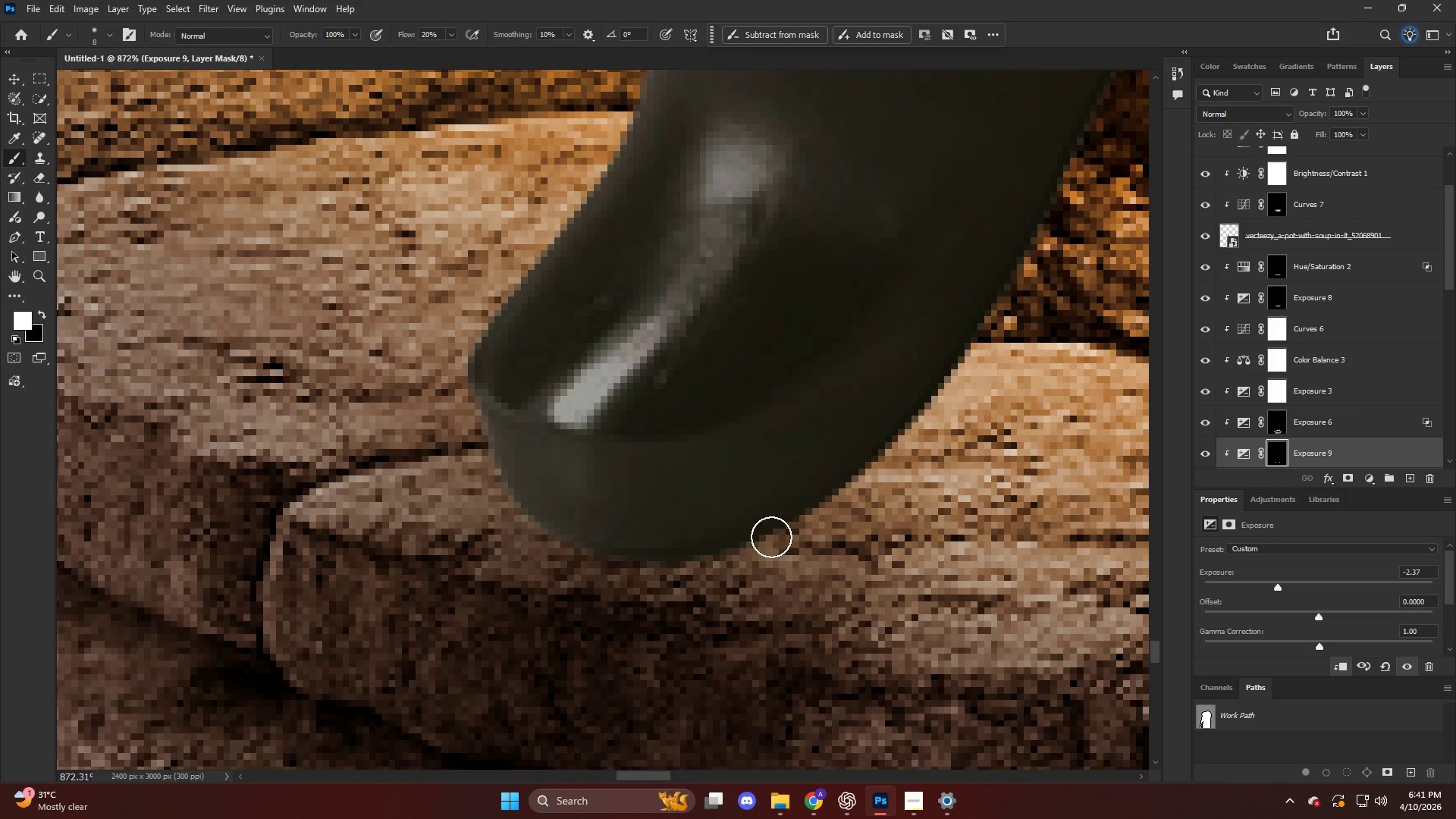 
hold_key(key=AltLeft, duration=0.81)
 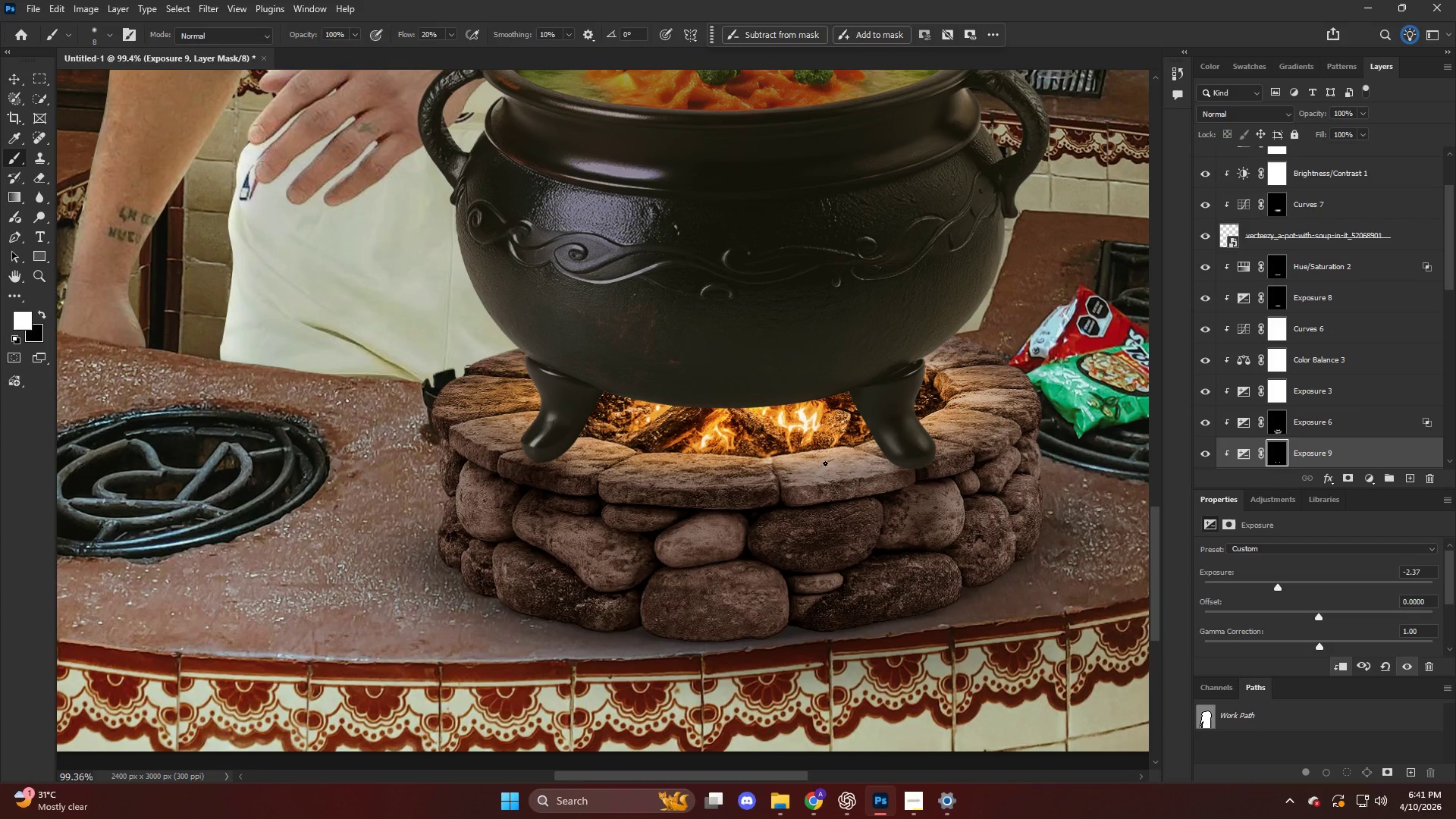 
key(Control+ControlLeft)
 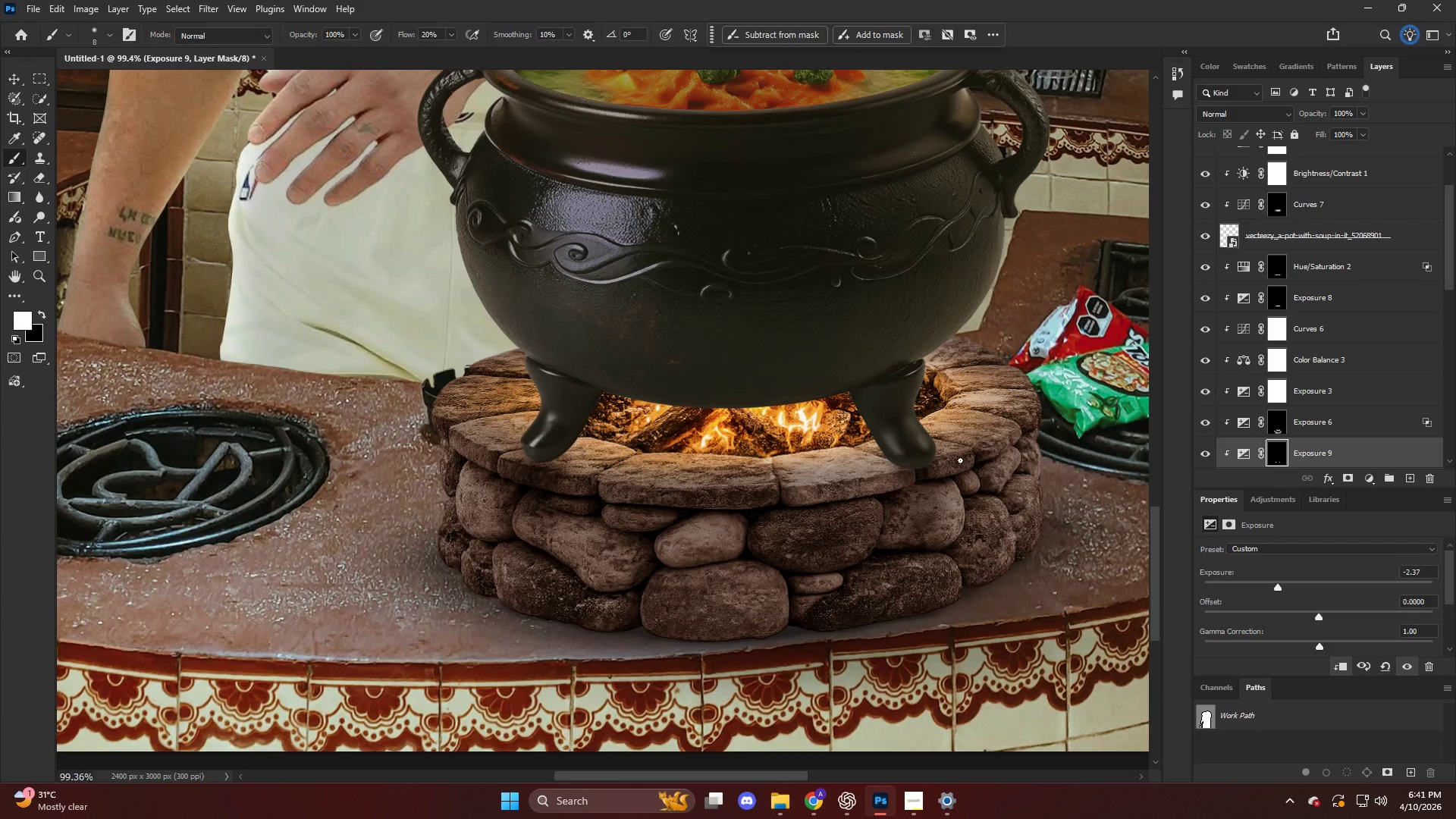 
scroll: coordinate [641, 522], scroll_direction: down, amount: 36.0
 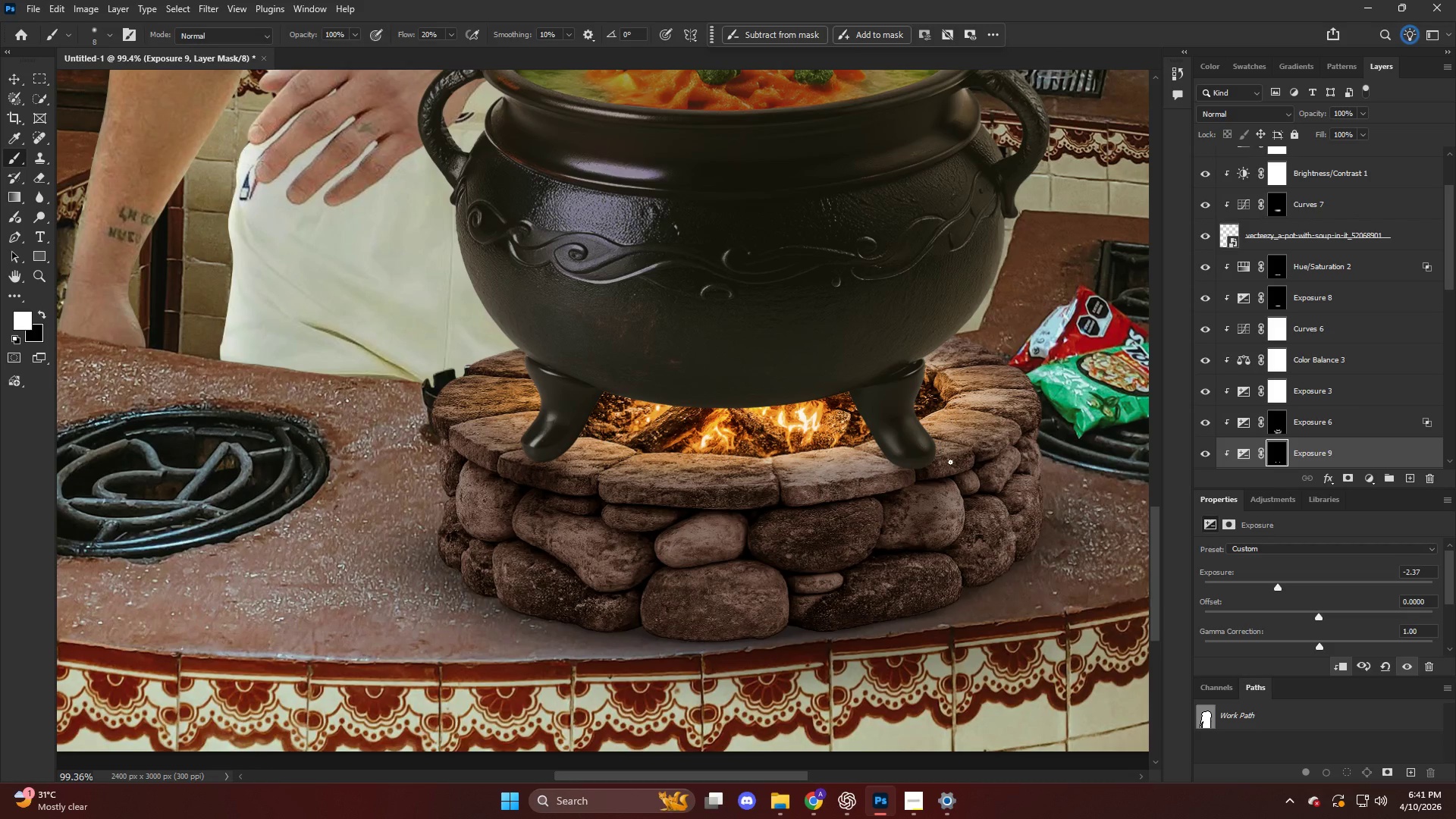 
hold_key(key=AltLeft, duration=0.55)
scroll: coordinate [926, 459], scroll_direction: up, amount: 9.0
 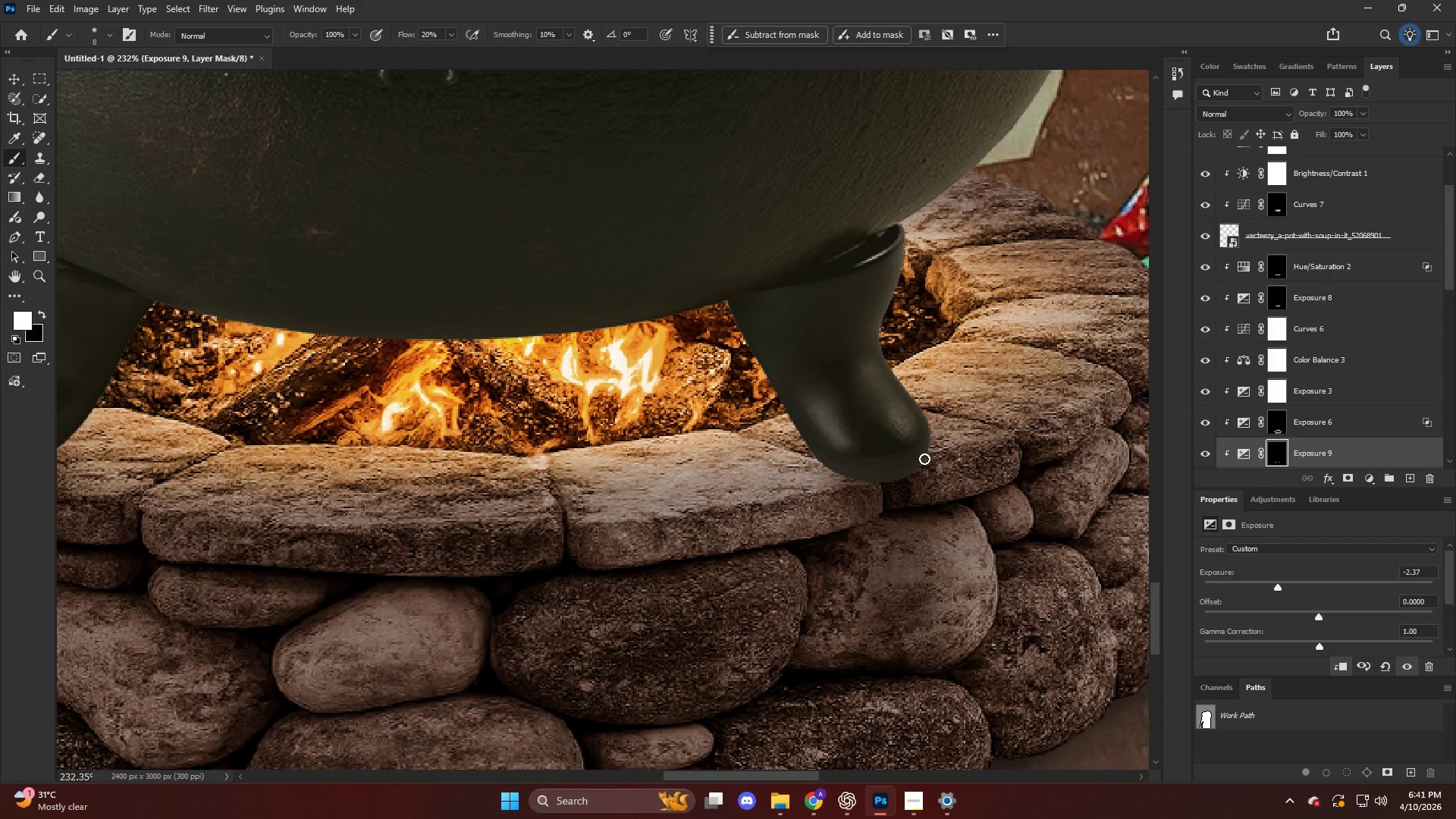 
hold_key(key=AltLeft, duration=0.41)
 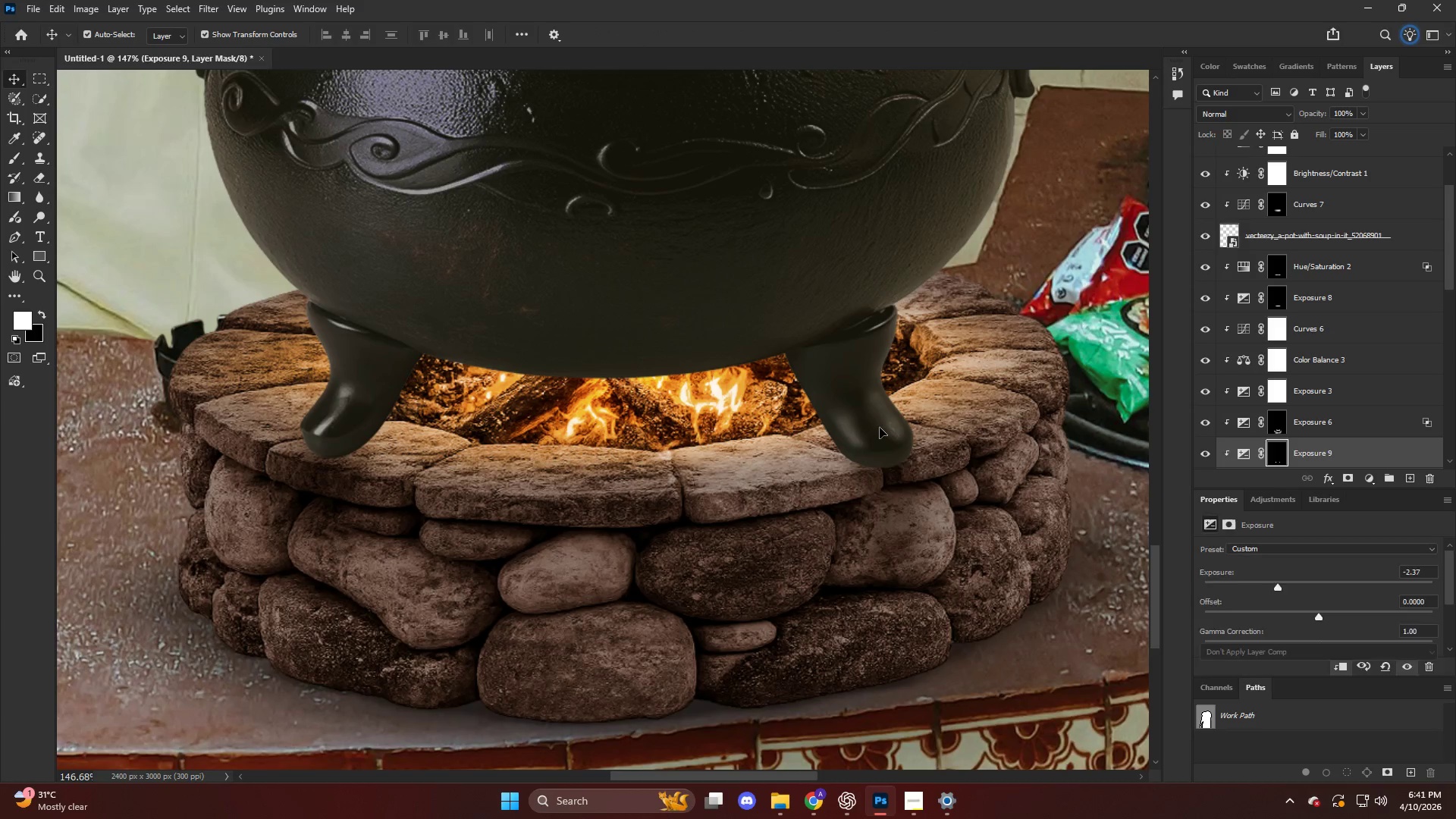 
key(V)
 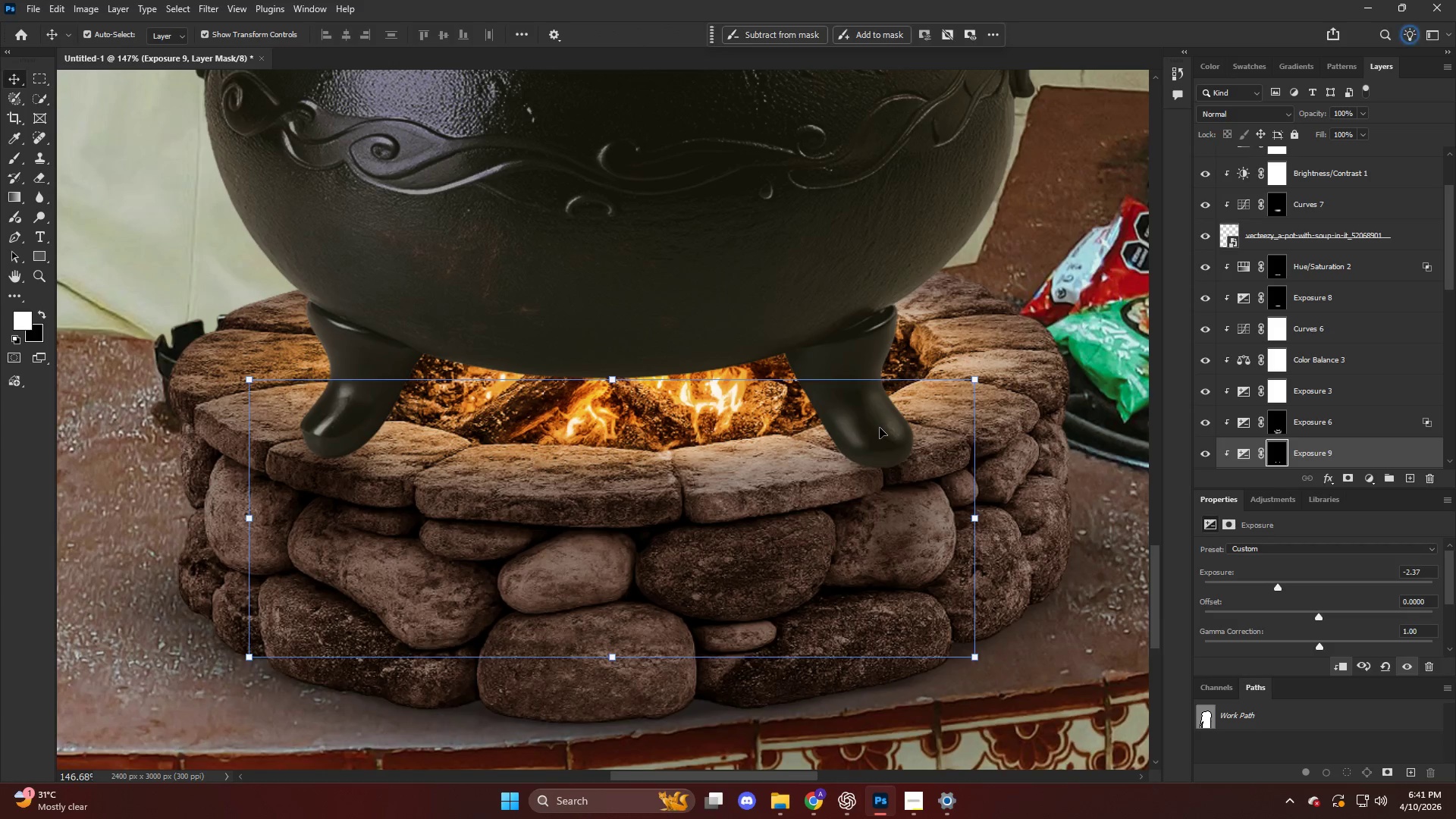 
scroll: coordinate [883, 444], scroll_direction: down, amount: 5.0
 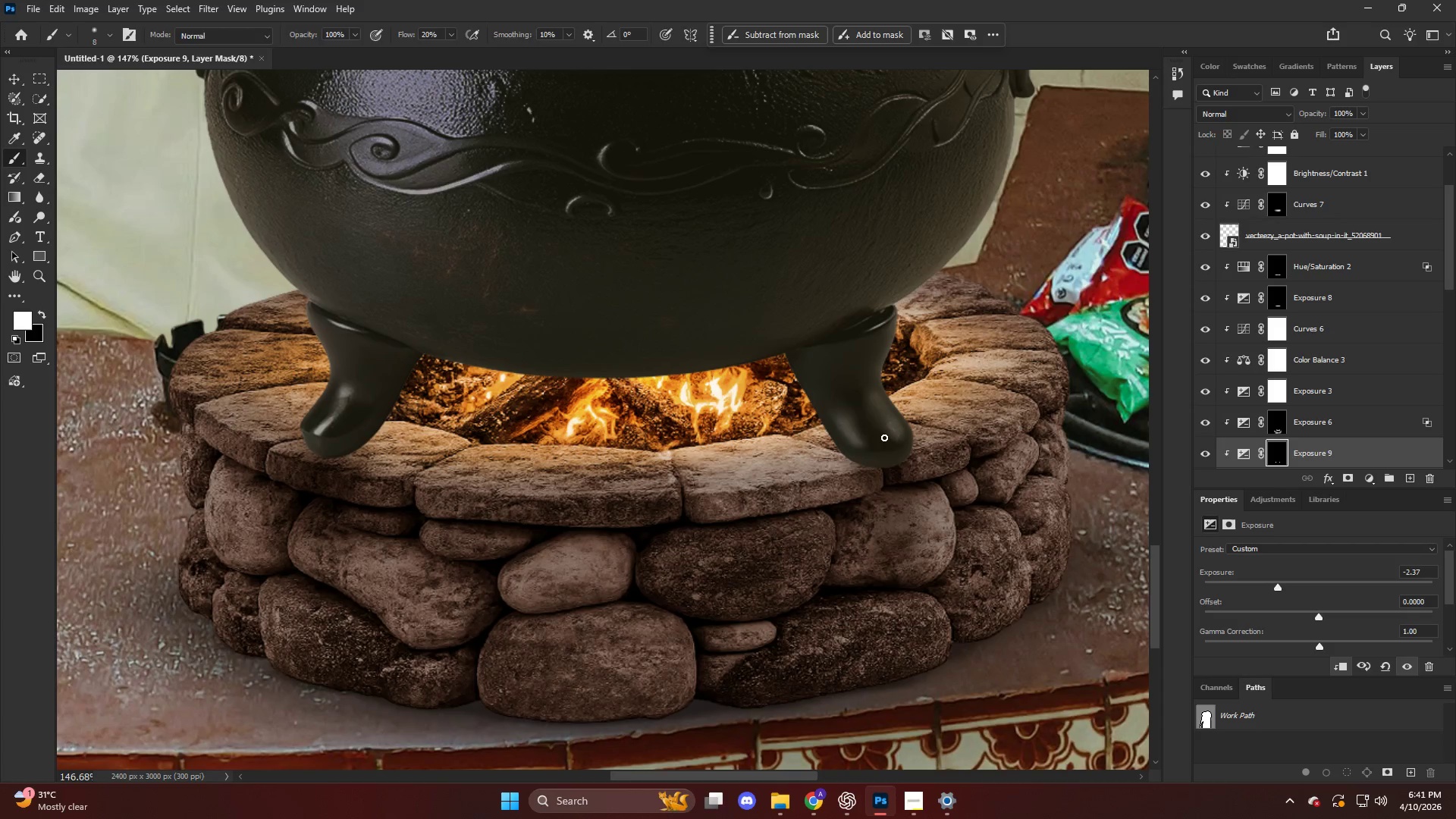 
left_click([880, 428])
 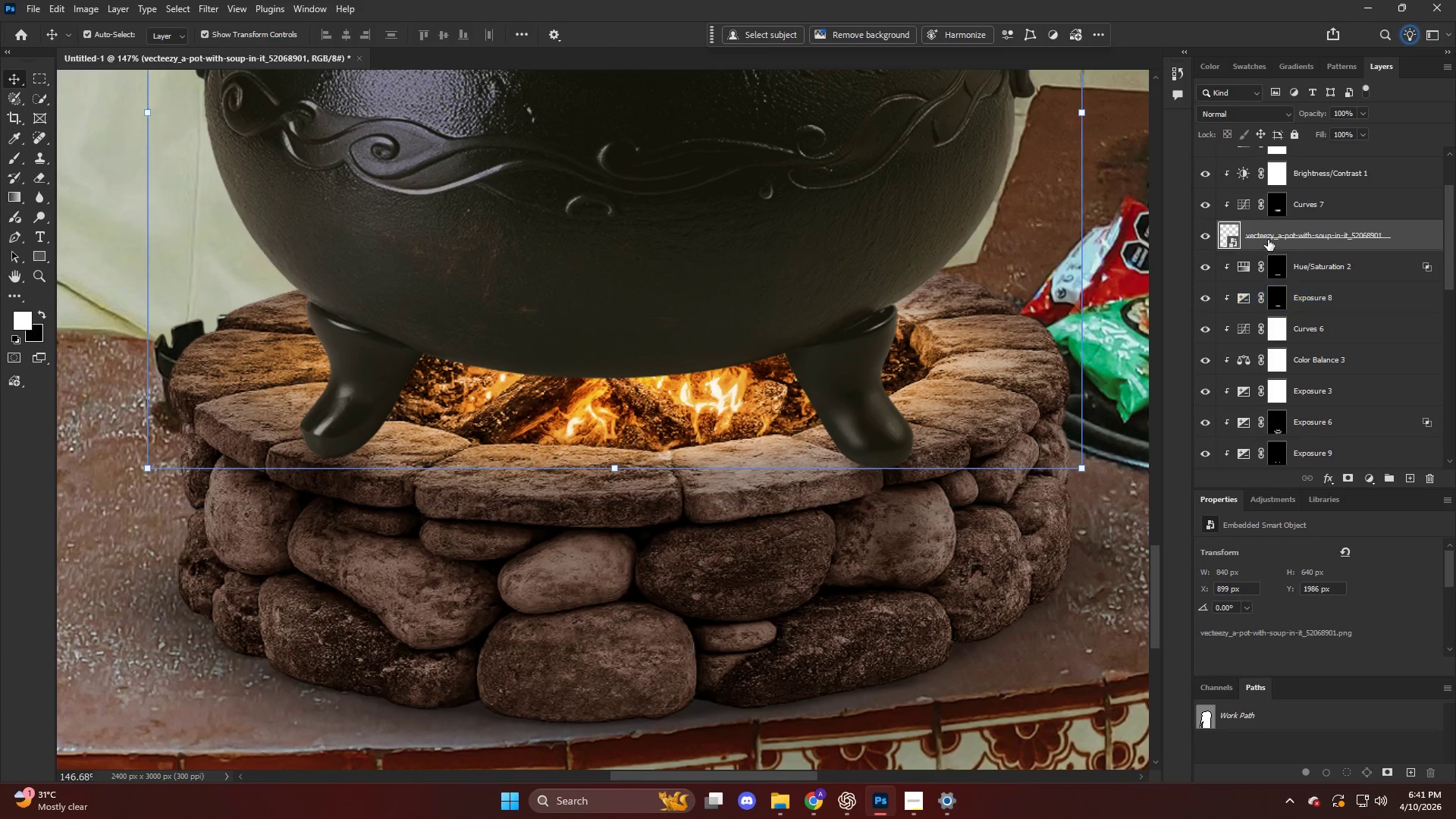 
key(Alt+AltLeft)
 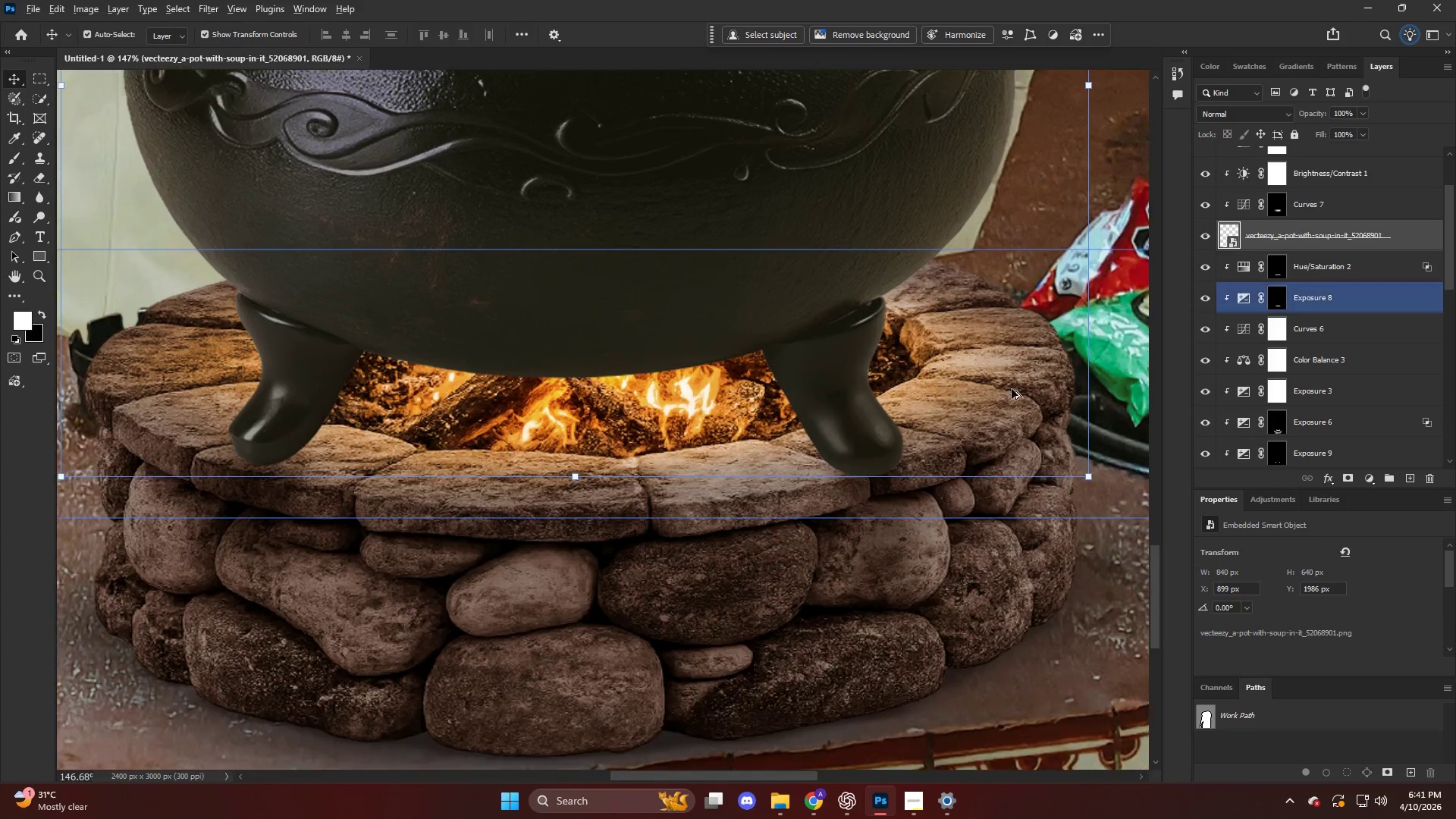 
scroll: coordinate [1010, 394], scroll_direction: up, amount: 4.0
 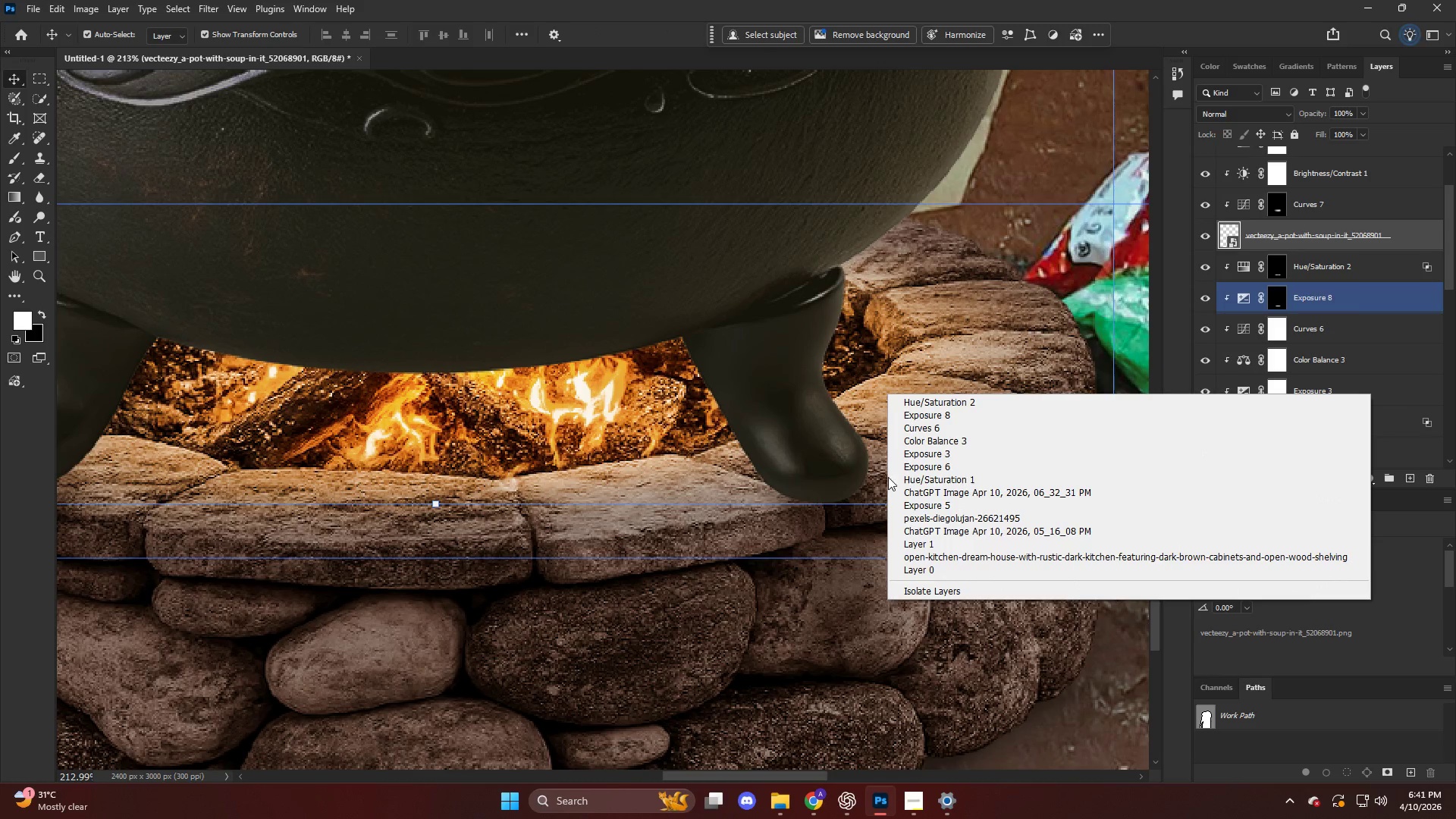 
left_click([860, 360])
 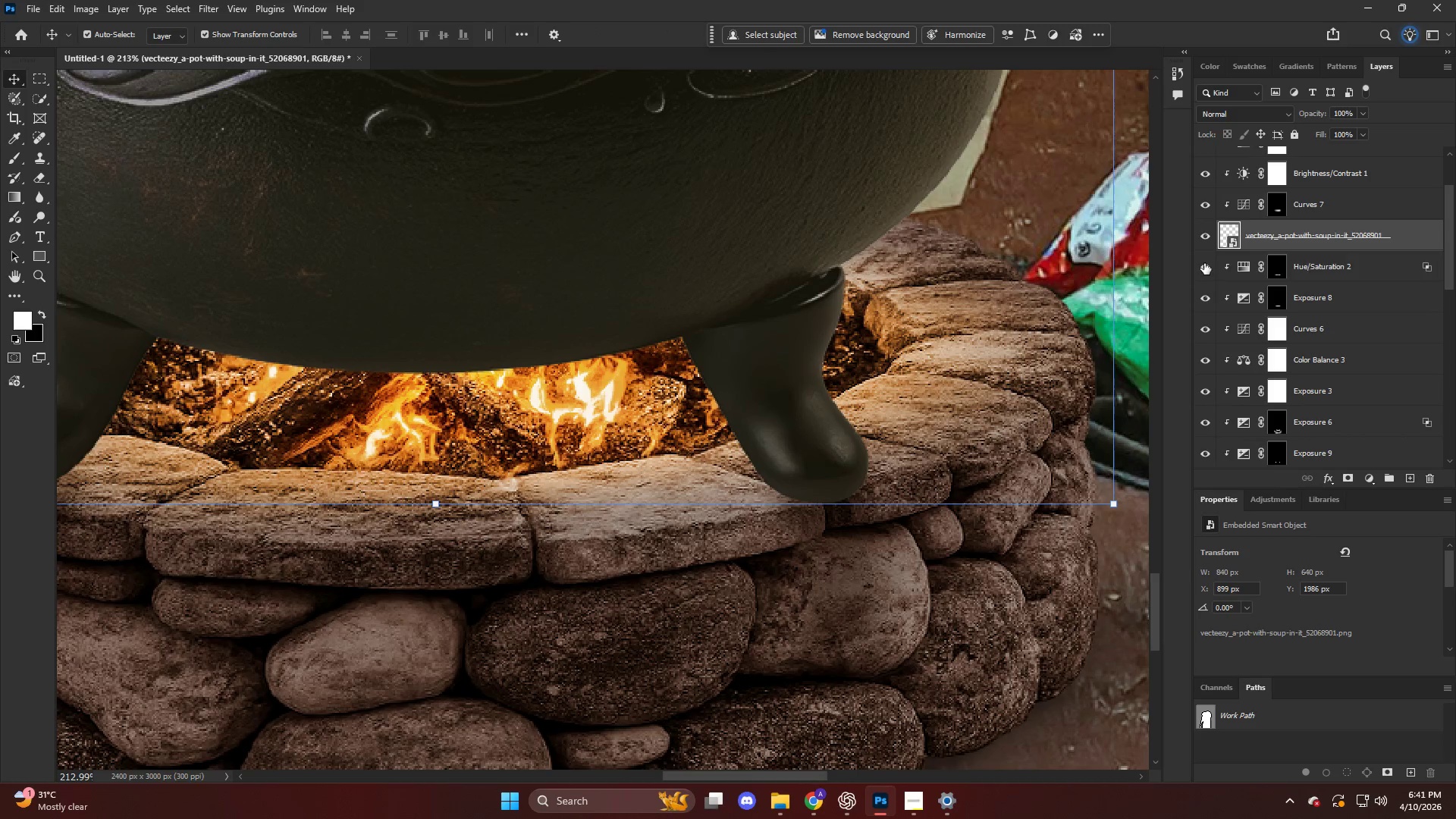 
left_click([1267, 240])
 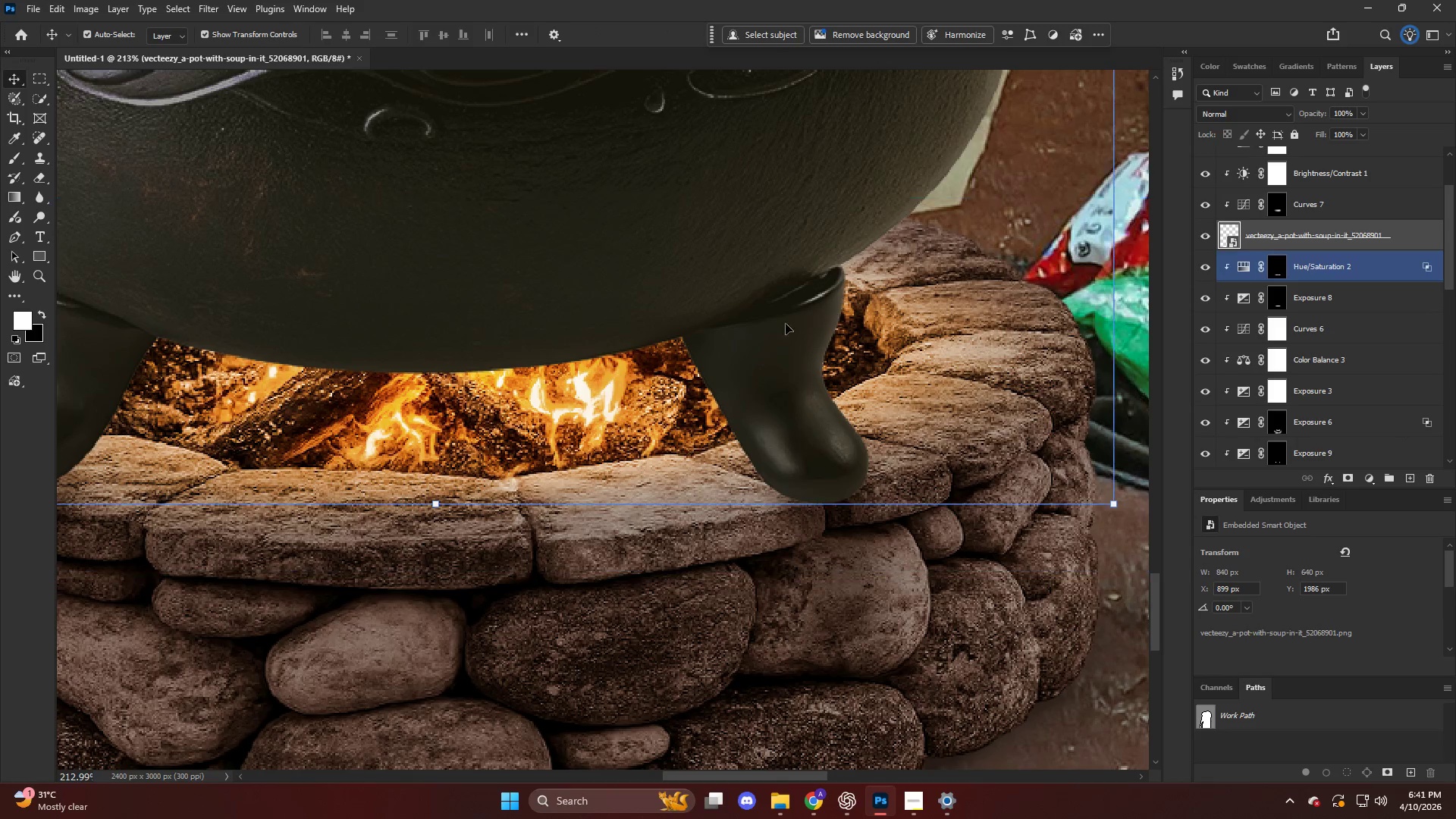 
key(Control+Y)
 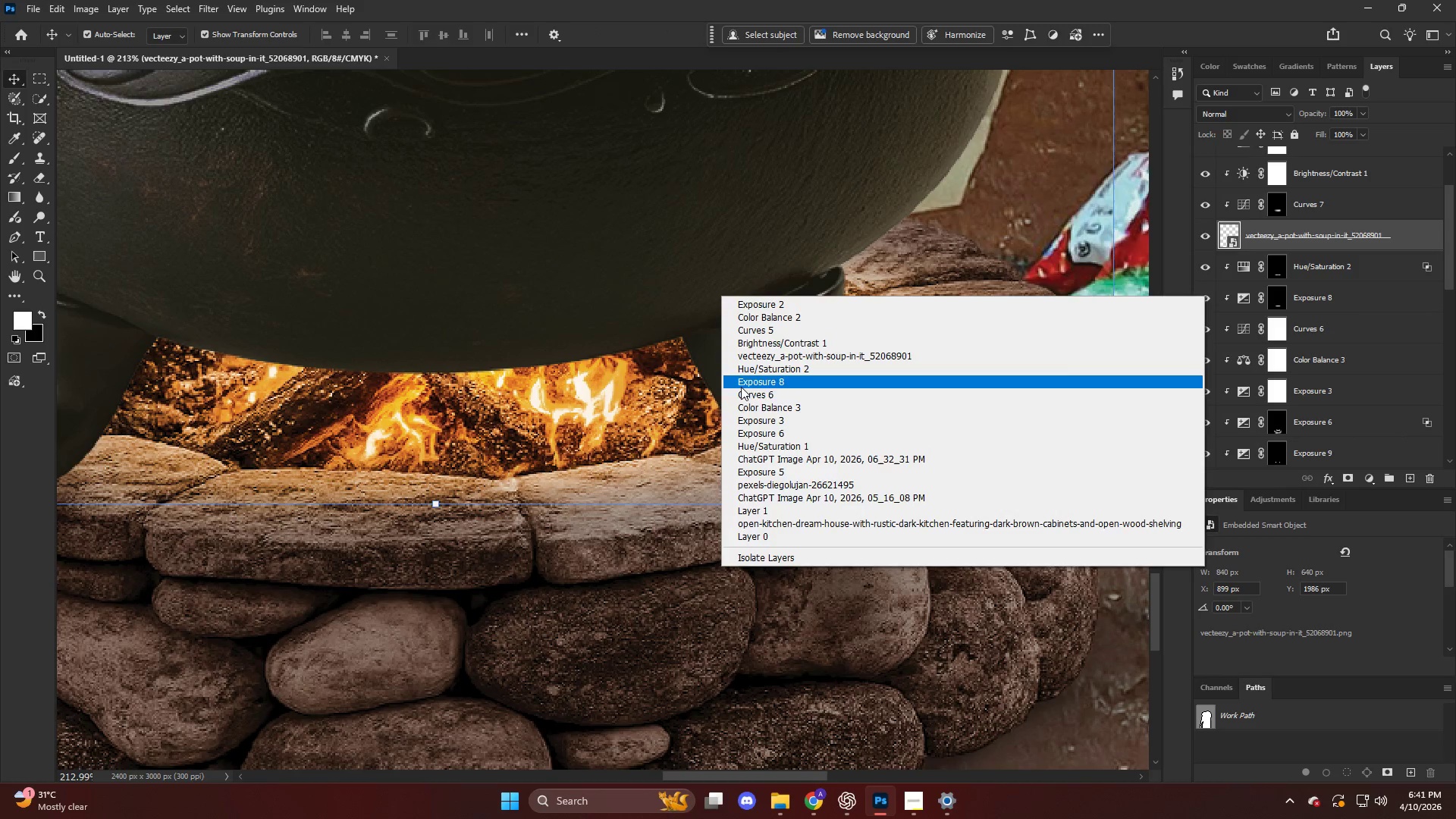 
left_click([666, 309])
 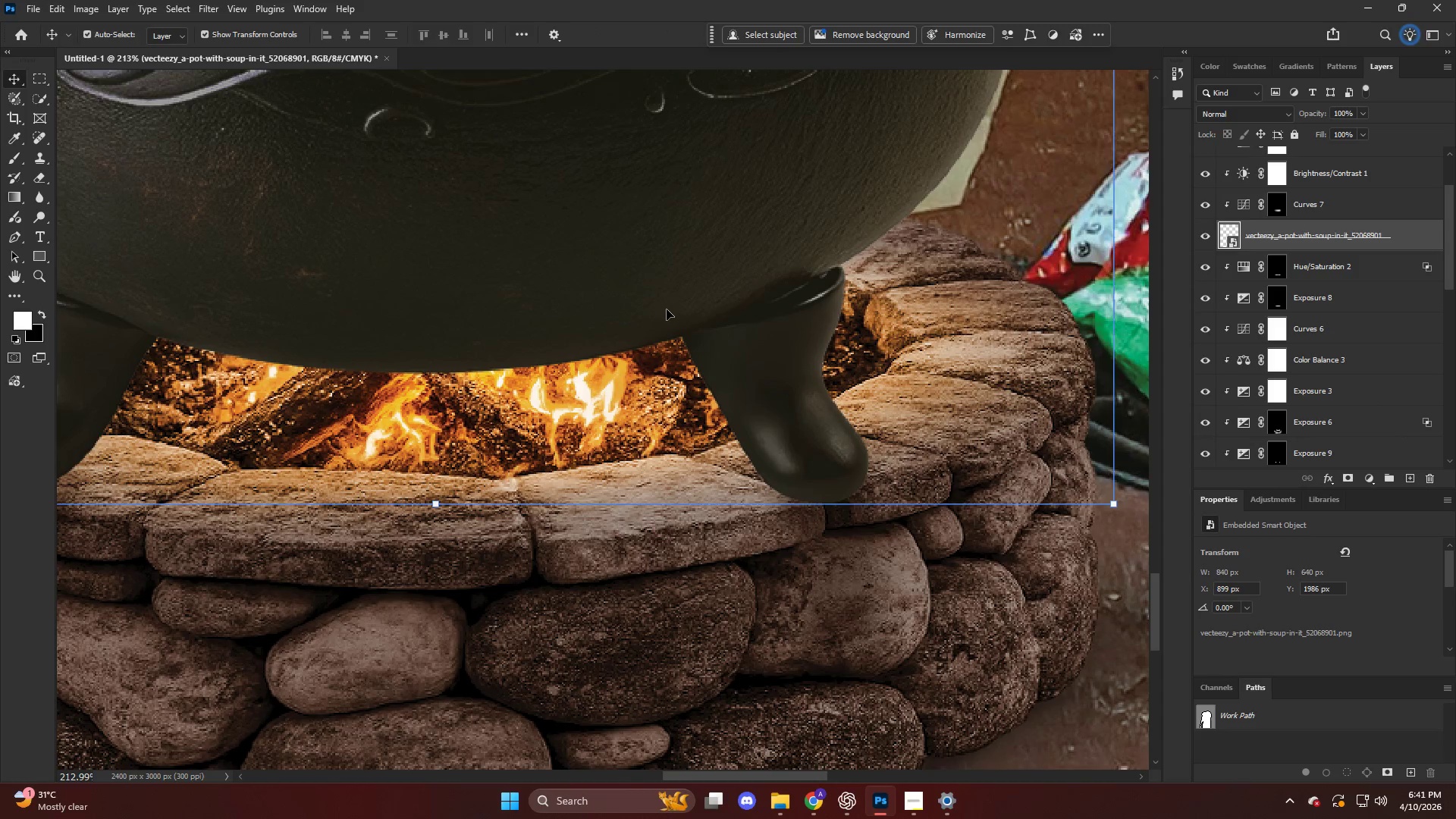 
key(Control+Y)
 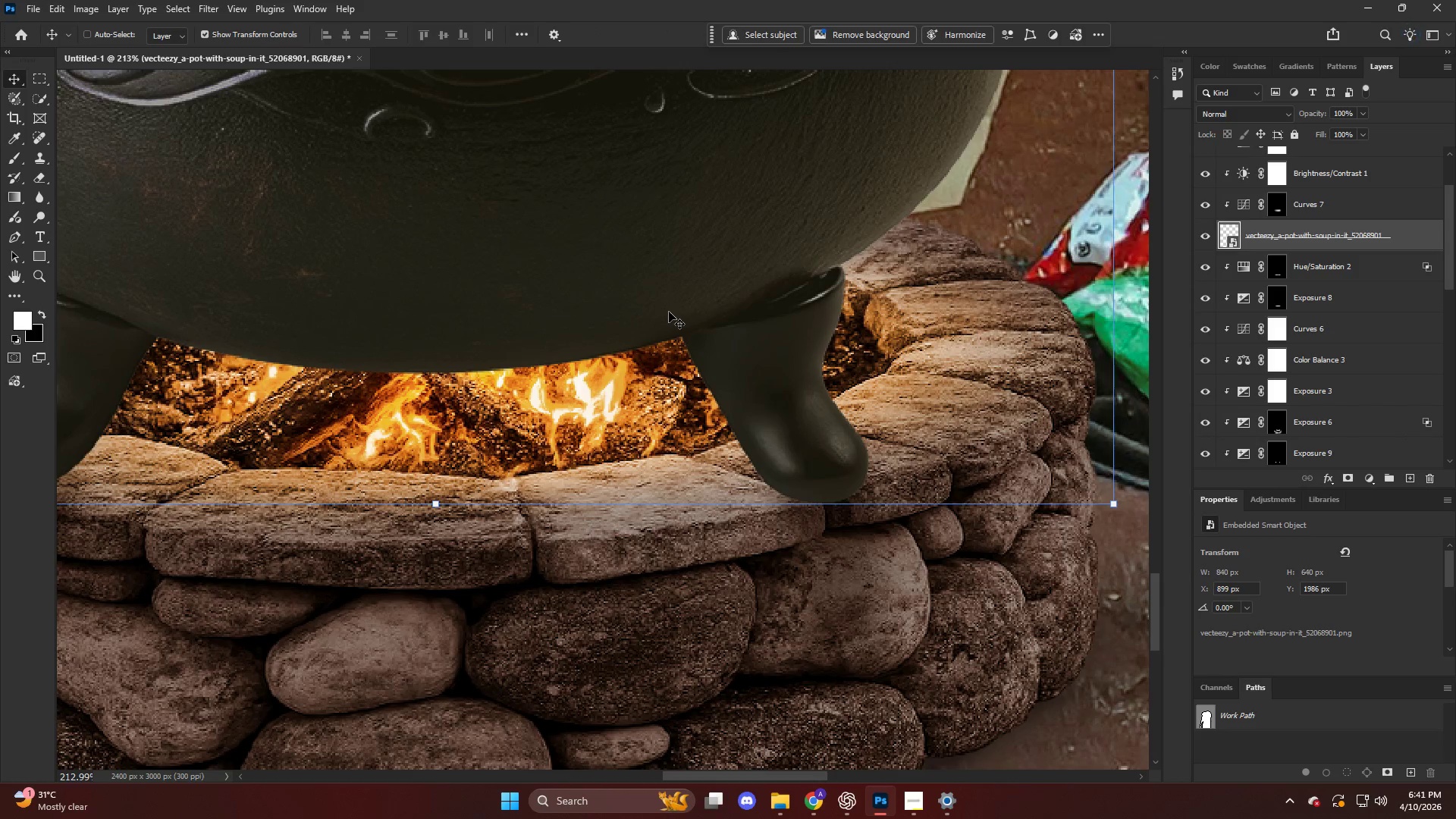 
key(Control+T)
 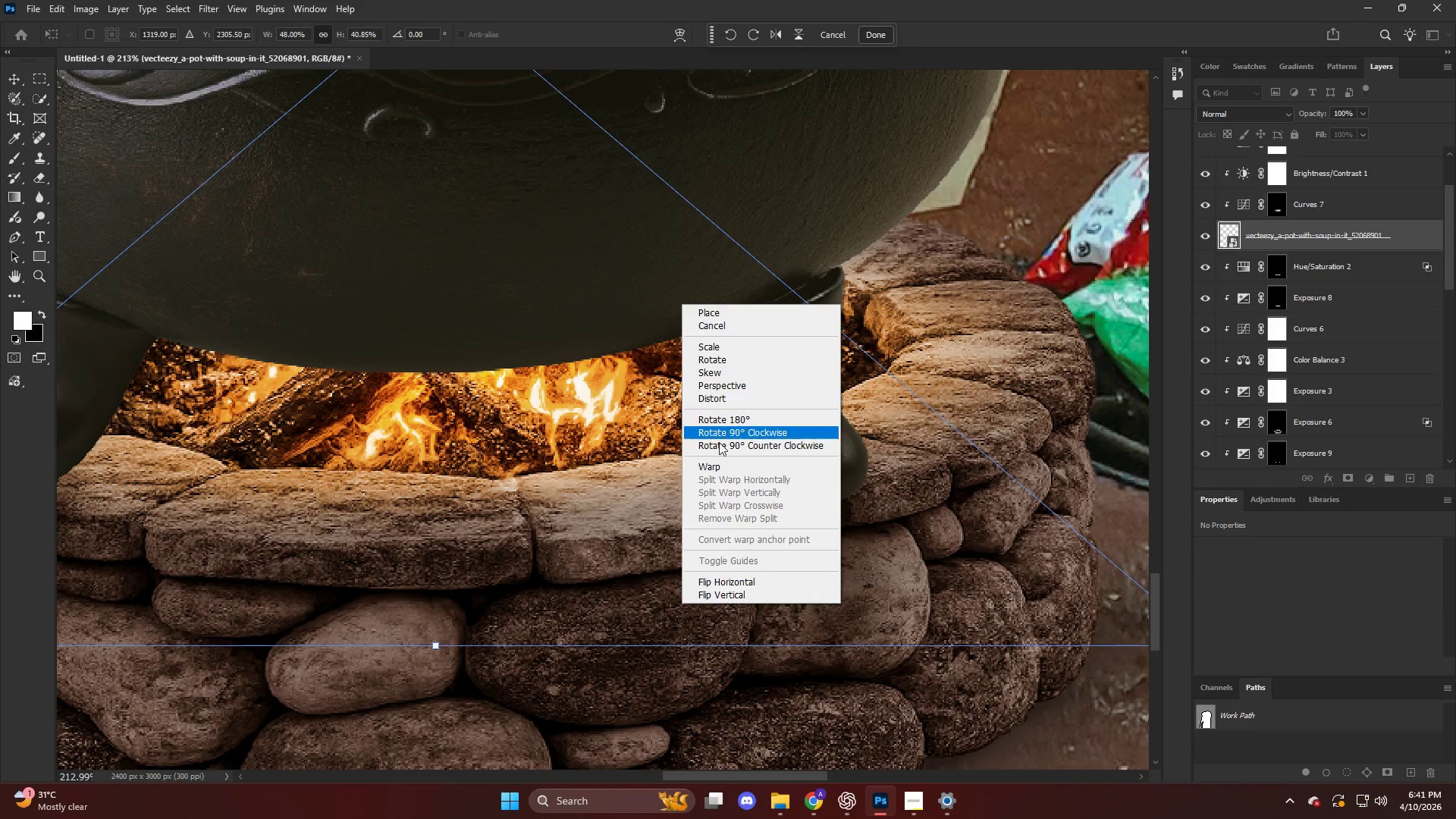 
left_click([723, 465])
 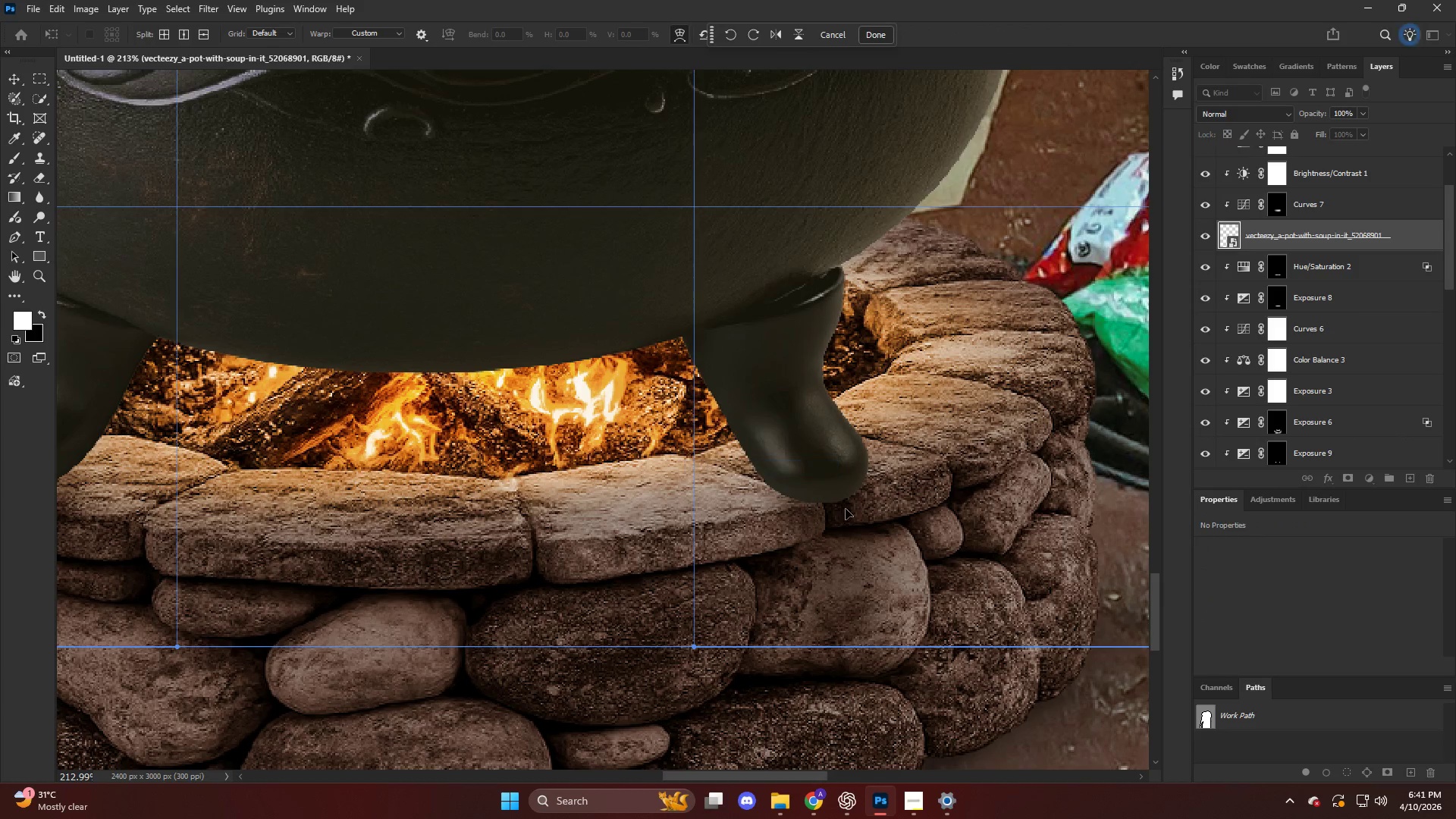 
hold_key(key=ControlLeft, duration=2.42)
left_click([925, 501])
 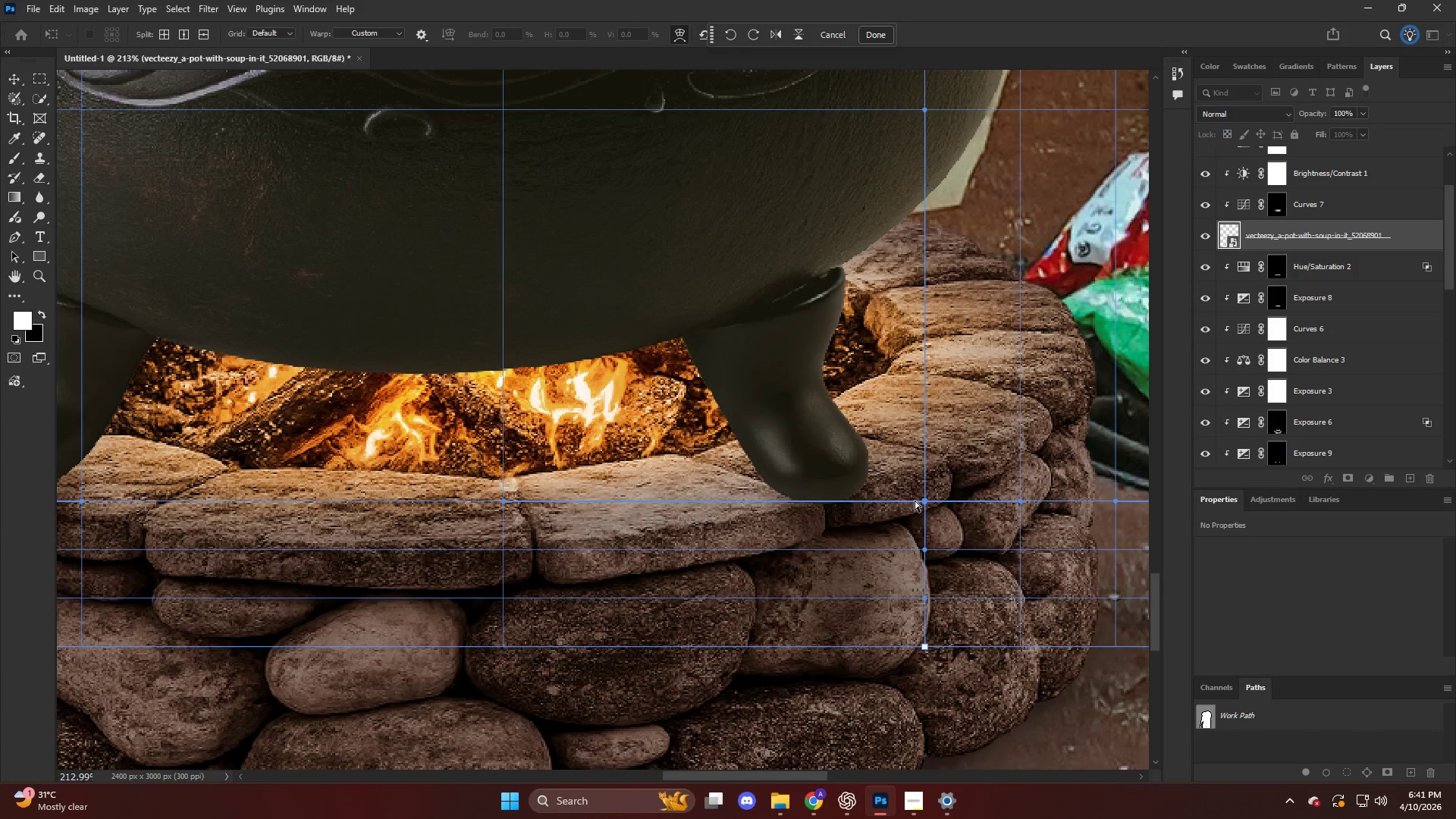 
left_click_drag(start_coordinate=[921, 504], to_coordinate=[917, 496])
 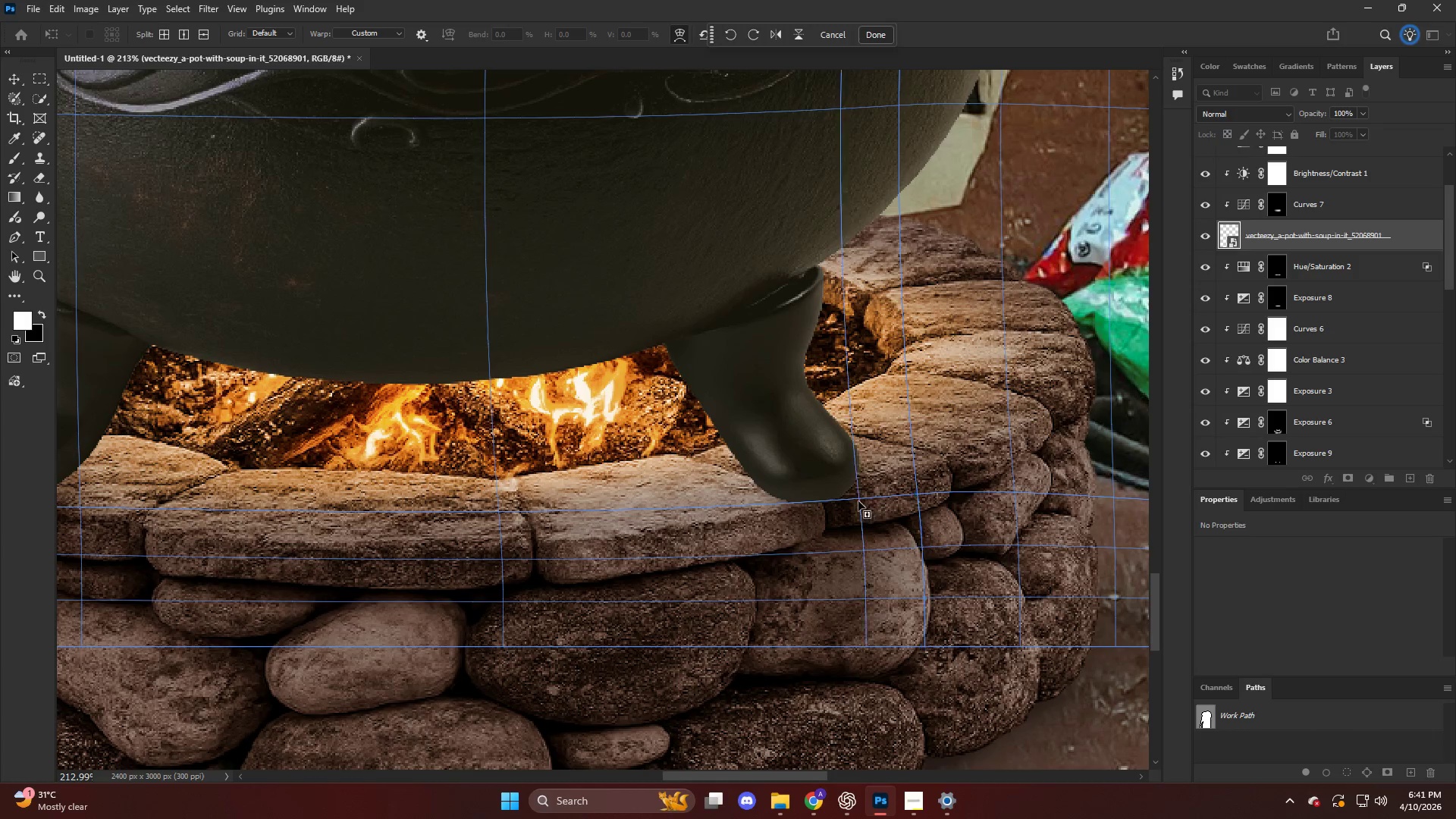 
key(Control+ControlLeft)
 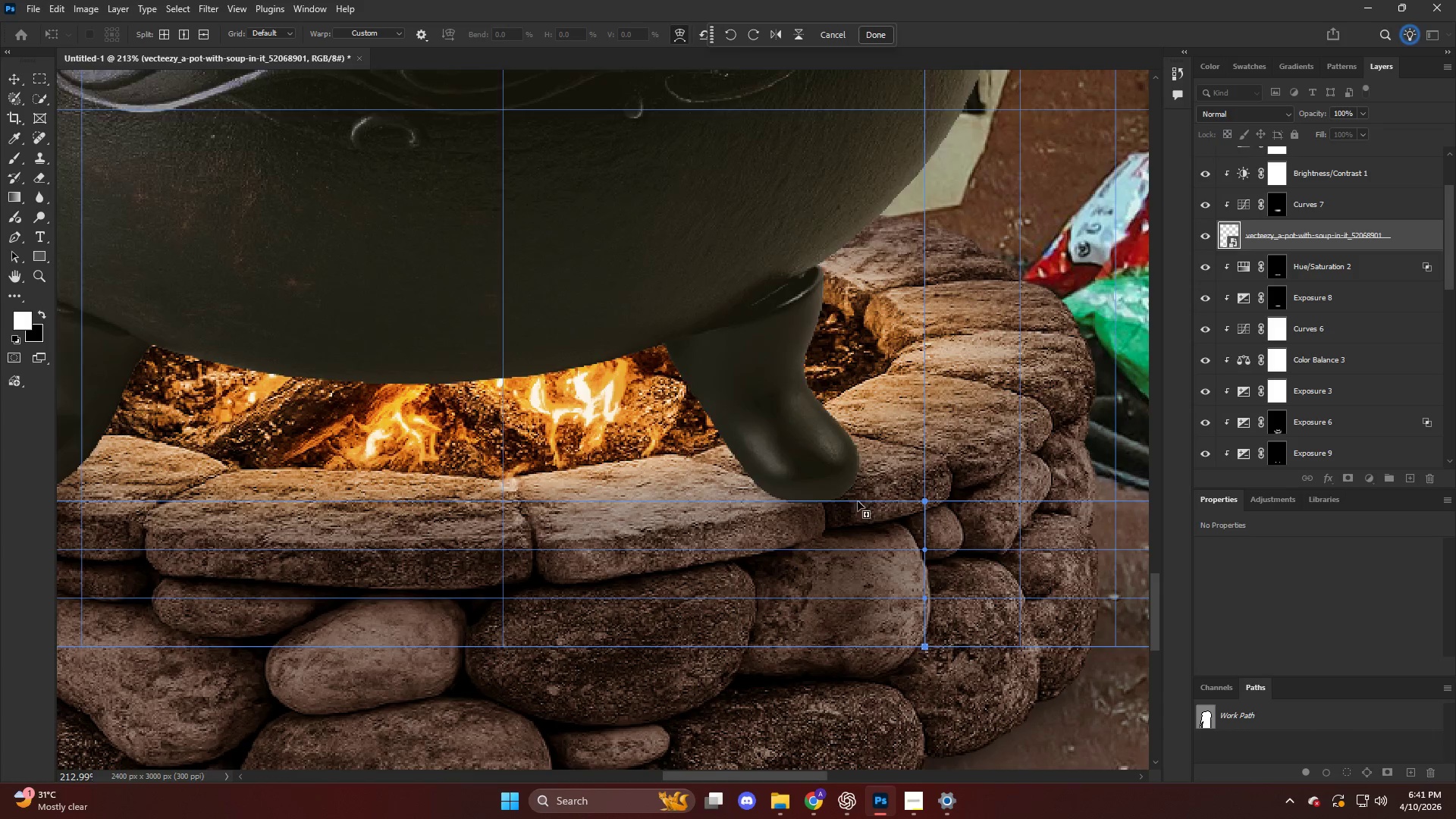 
key(Control+Z)
 